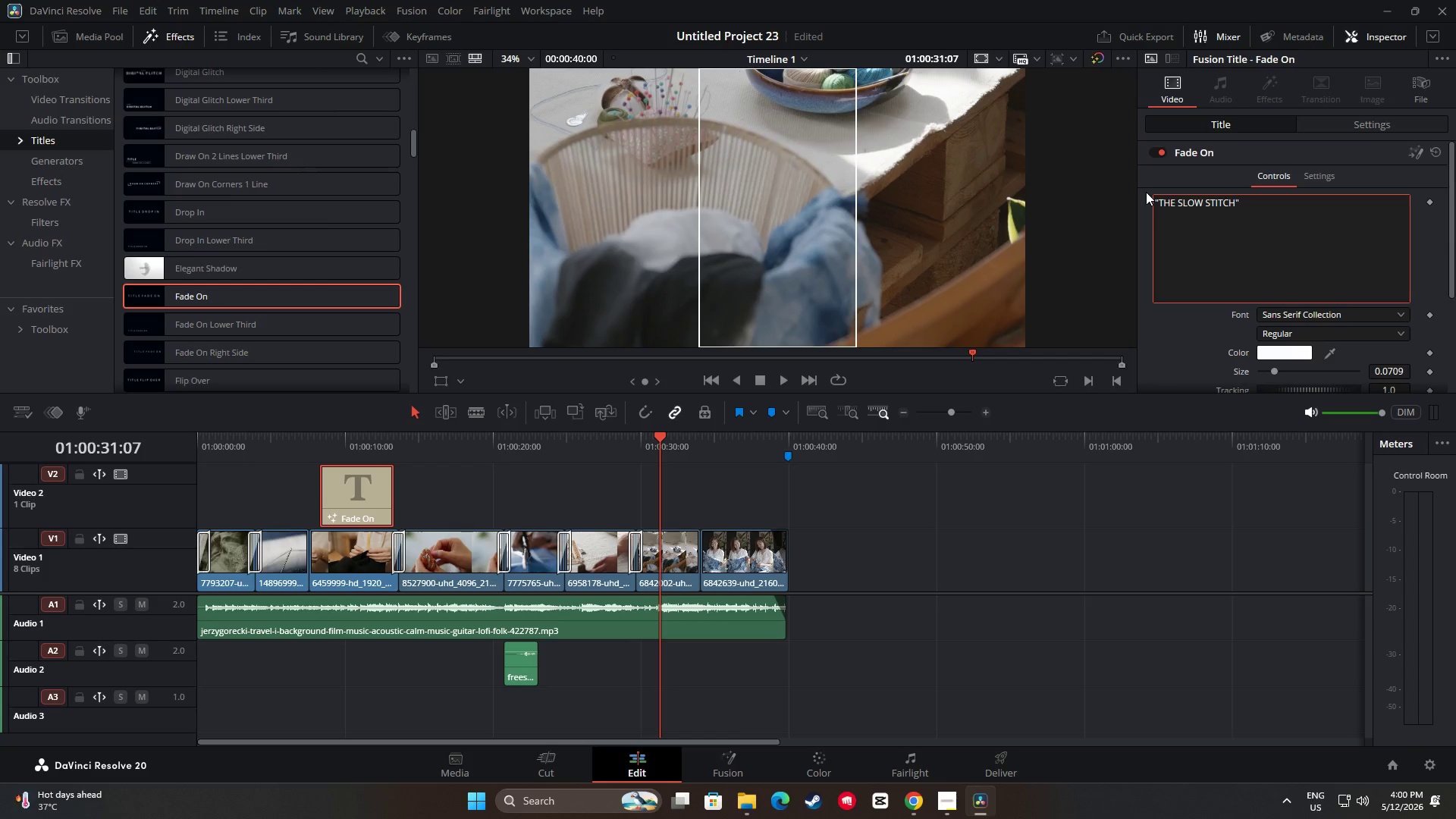 
left_click_drag(start_coordinate=[656, 438], to_coordinate=[303, 457])
 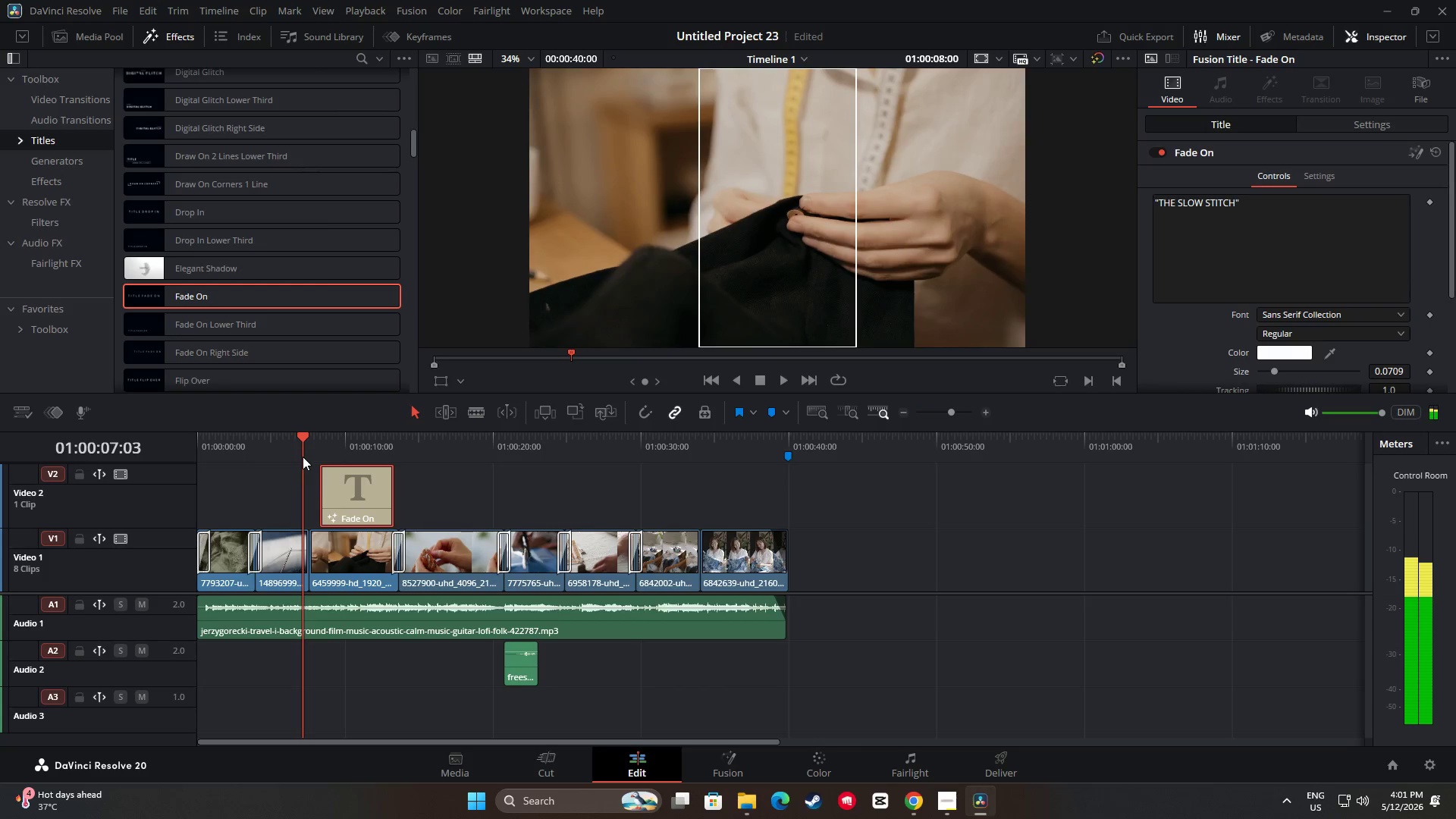 
key(Space)
 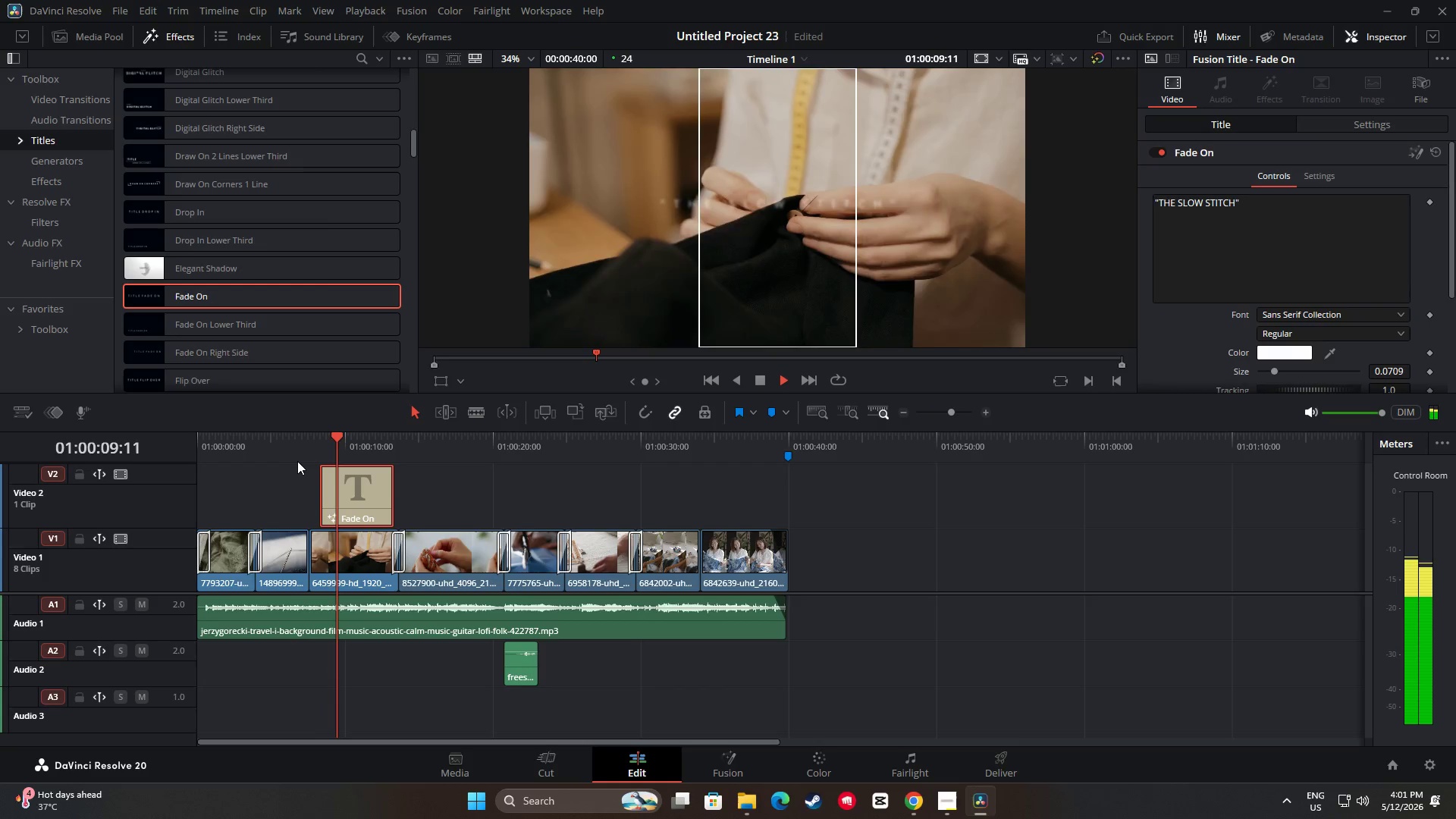 
key(Space)
 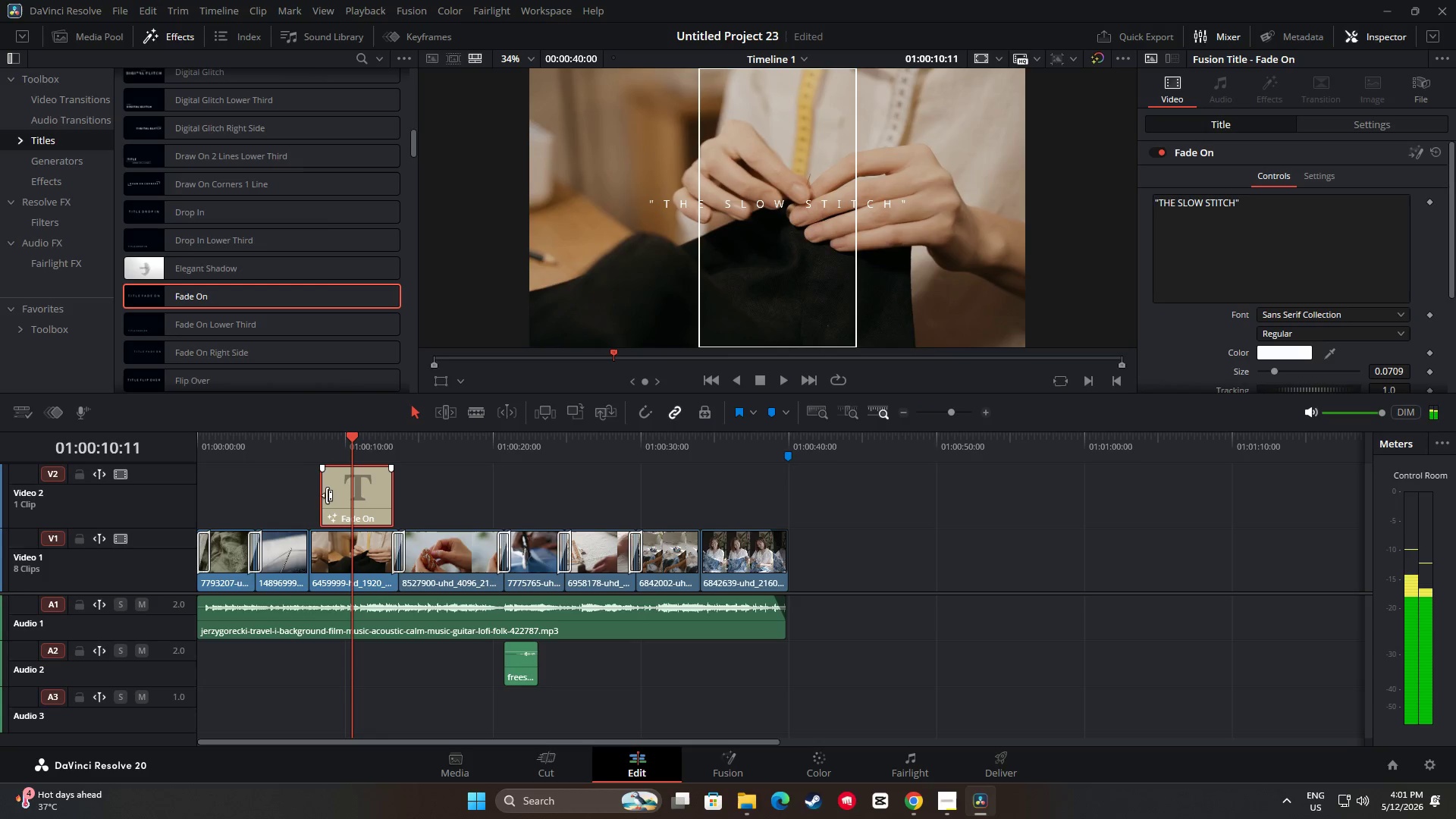 
left_click_drag(start_coordinate=[326, 495], to_coordinate=[315, 495])
 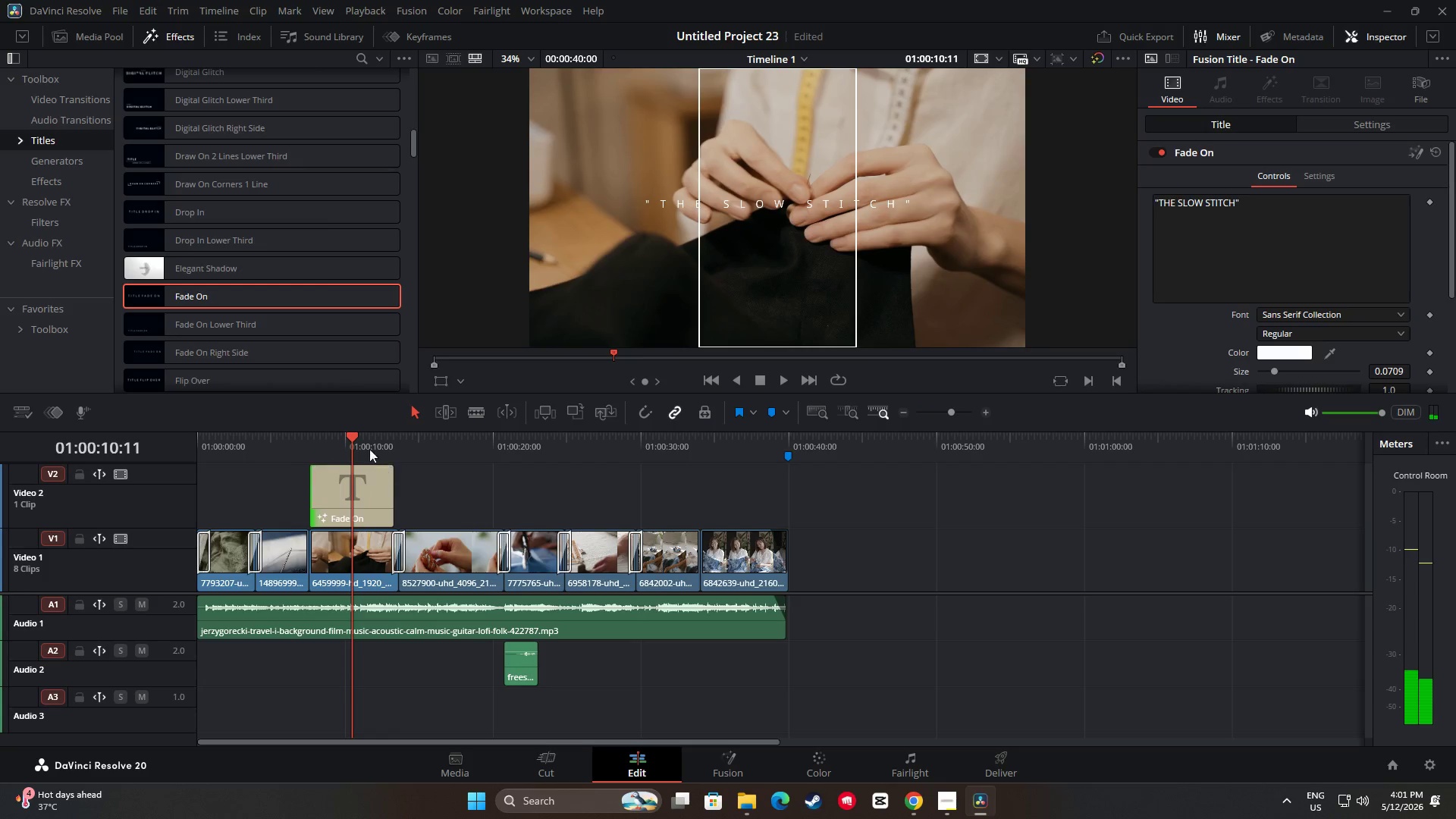 
left_click_drag(start_coordinate=[357, 440], to_coordinate=[302, 439])
 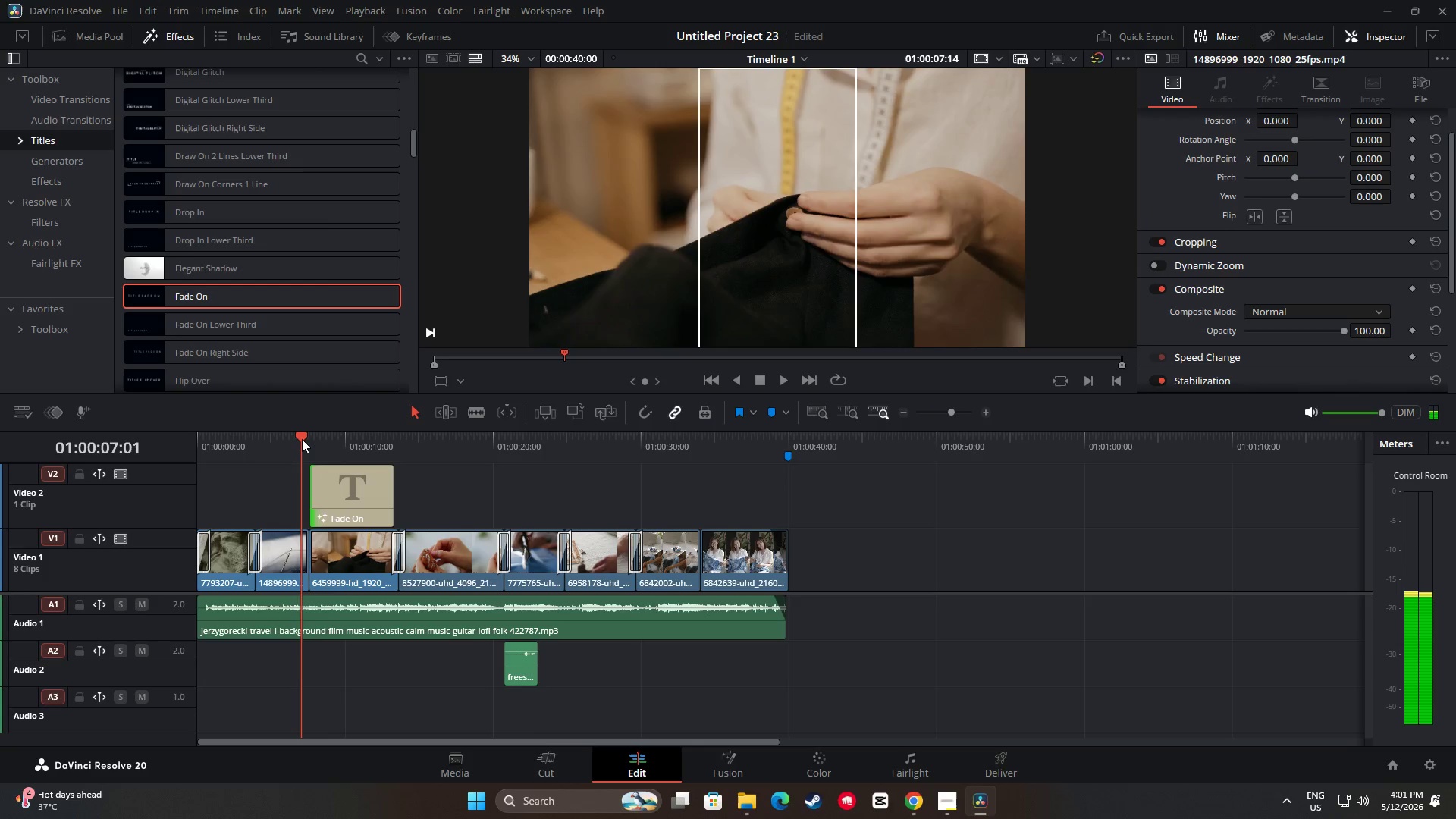 
key(Space)
 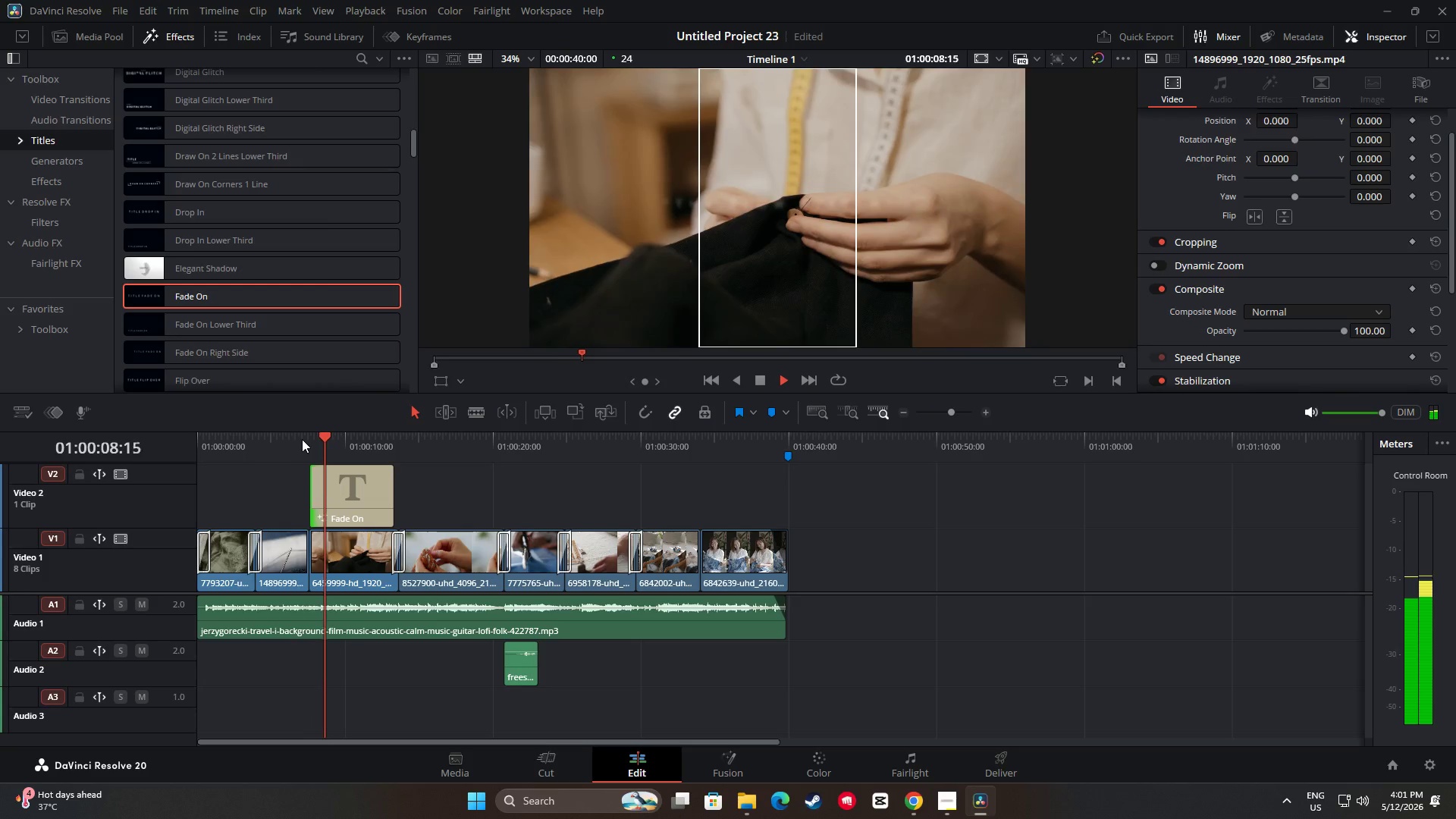 
key(Space)
 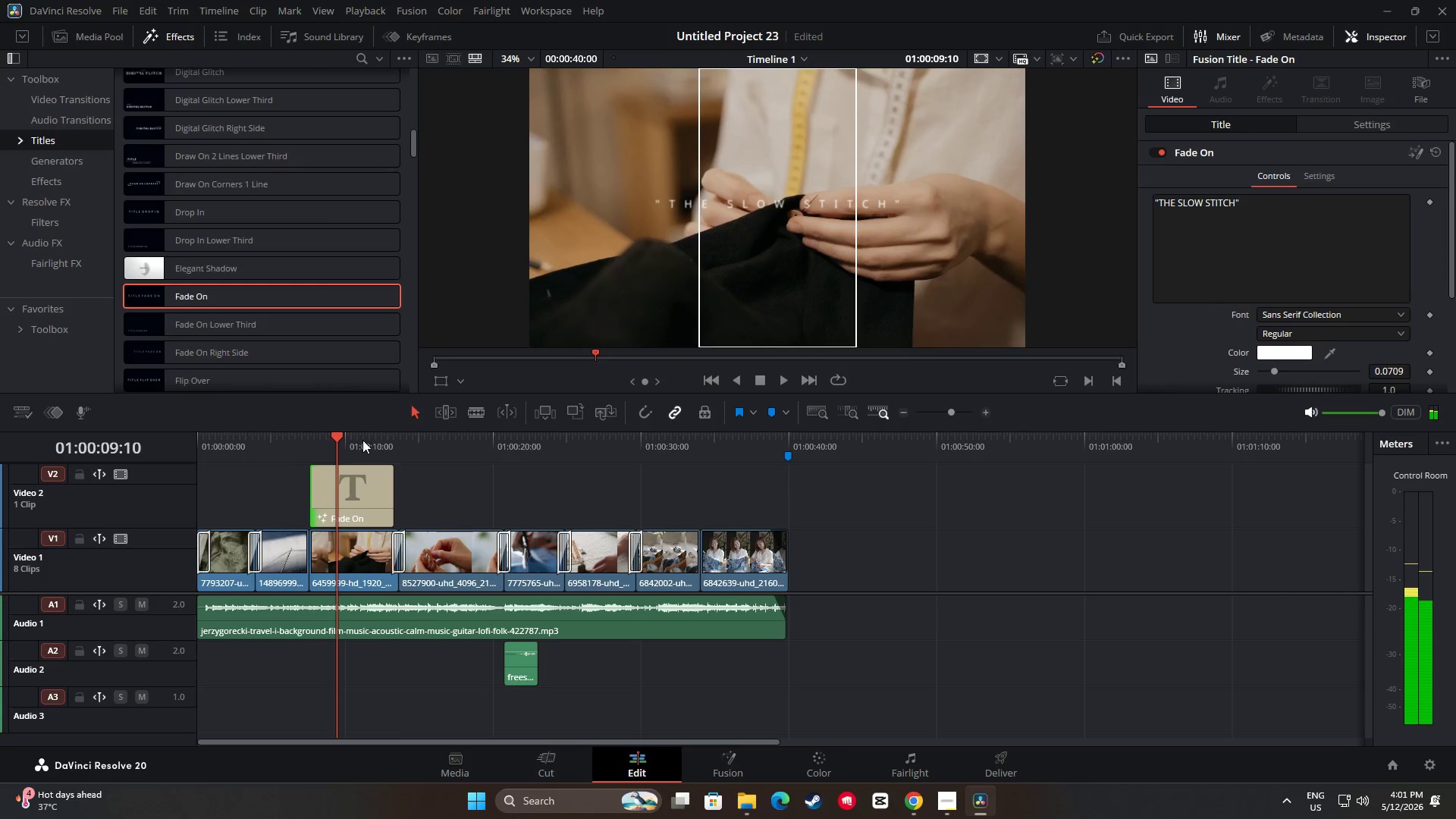 
left_click_drag(start_coordinate=[325, 438], to_coordinate=[278, 441])
 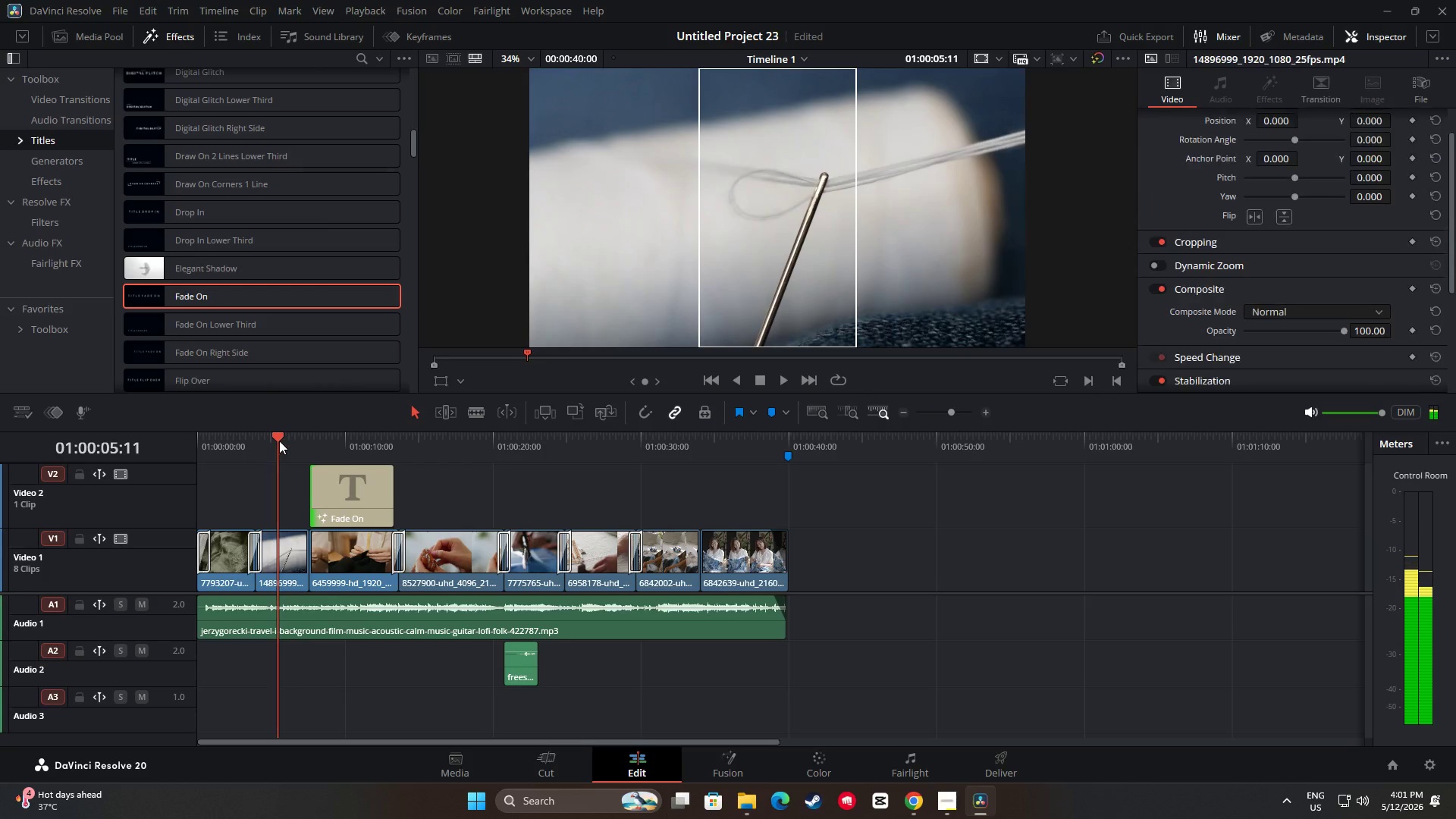 
key(Space)
 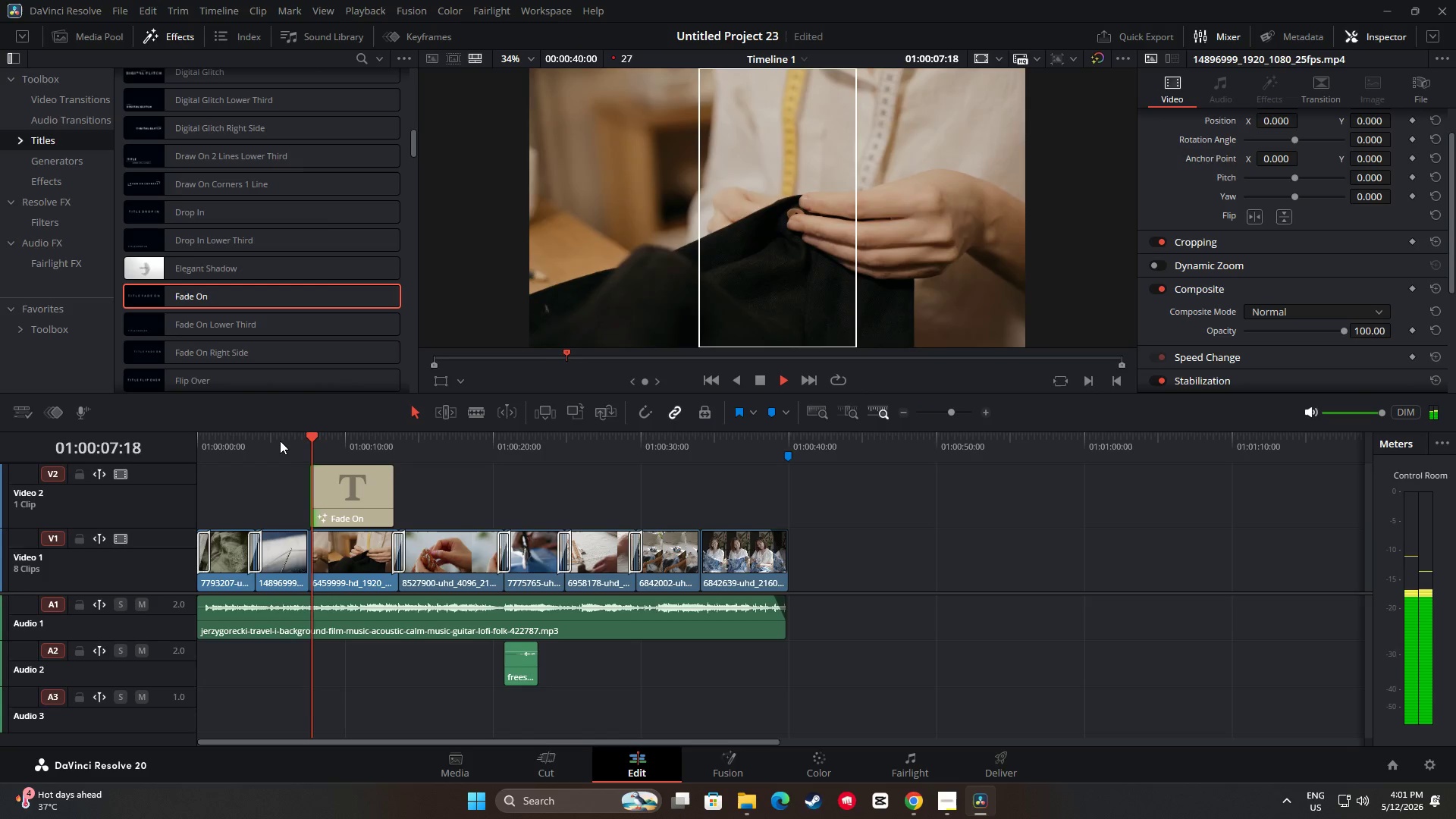 
key(Space)
 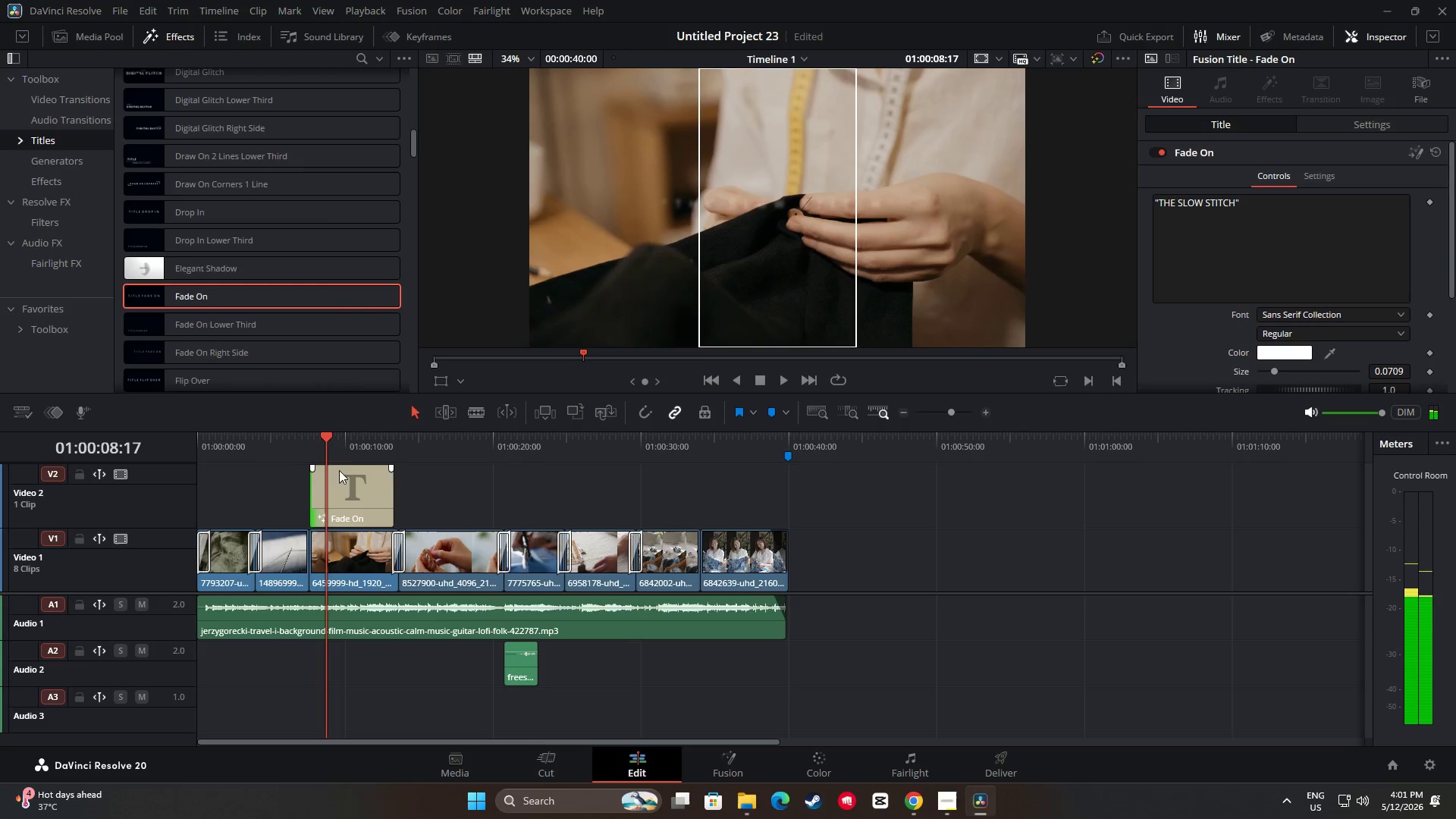 
left_click_drag(start_coordinate=[331, 438], to_coordinate=[281, 433])
 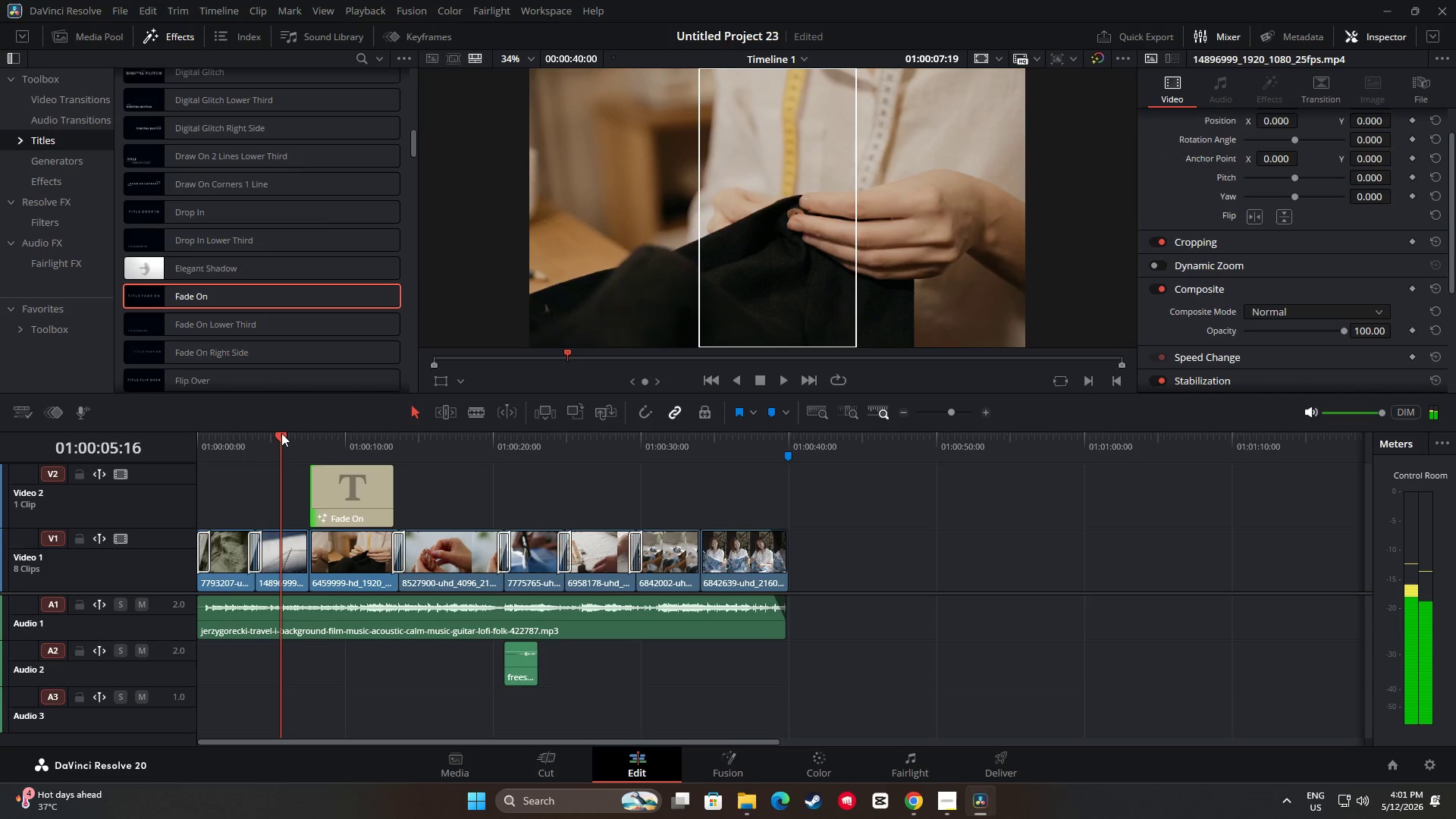 
key(Space)
 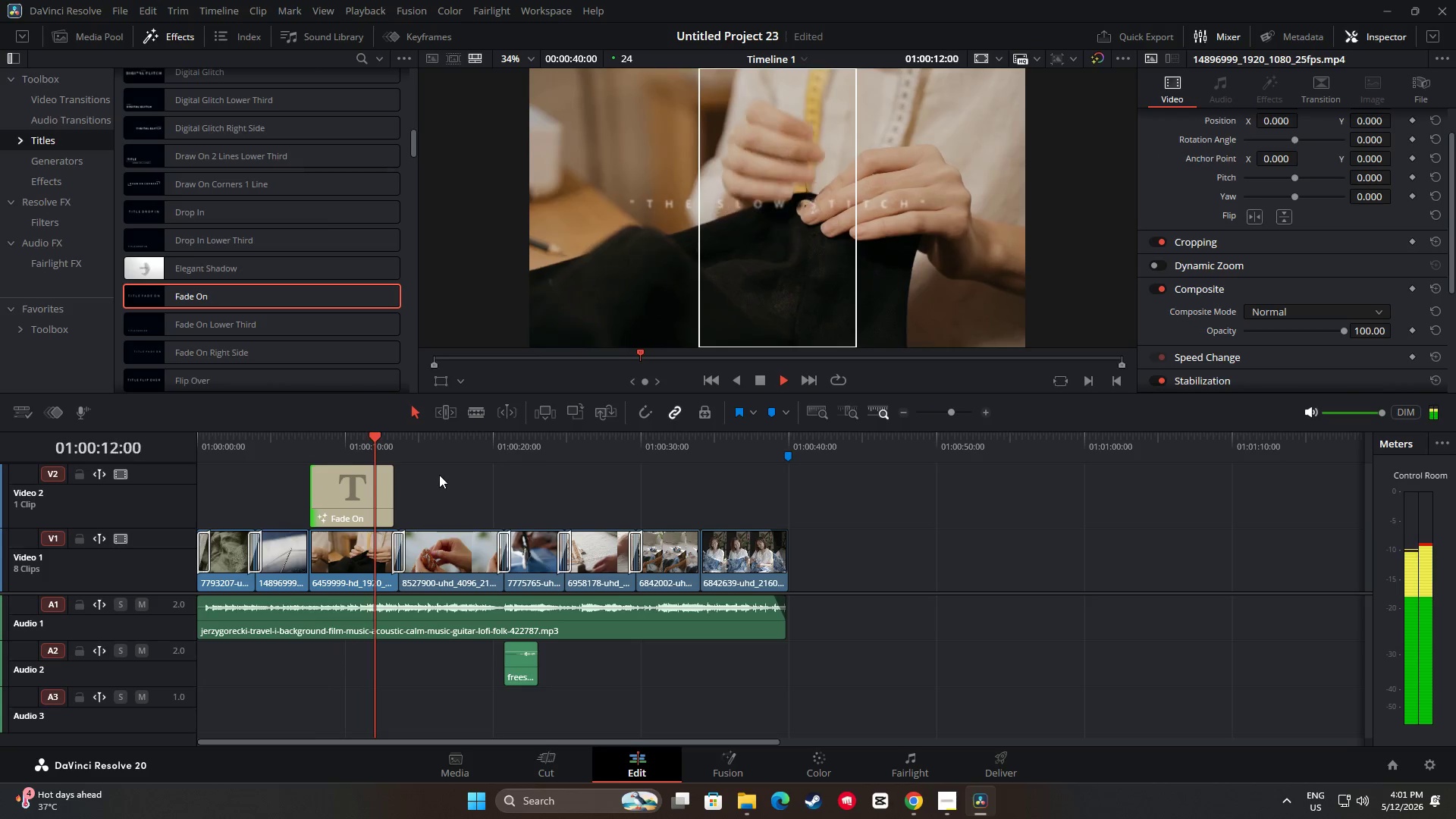 
wait(11.64)
 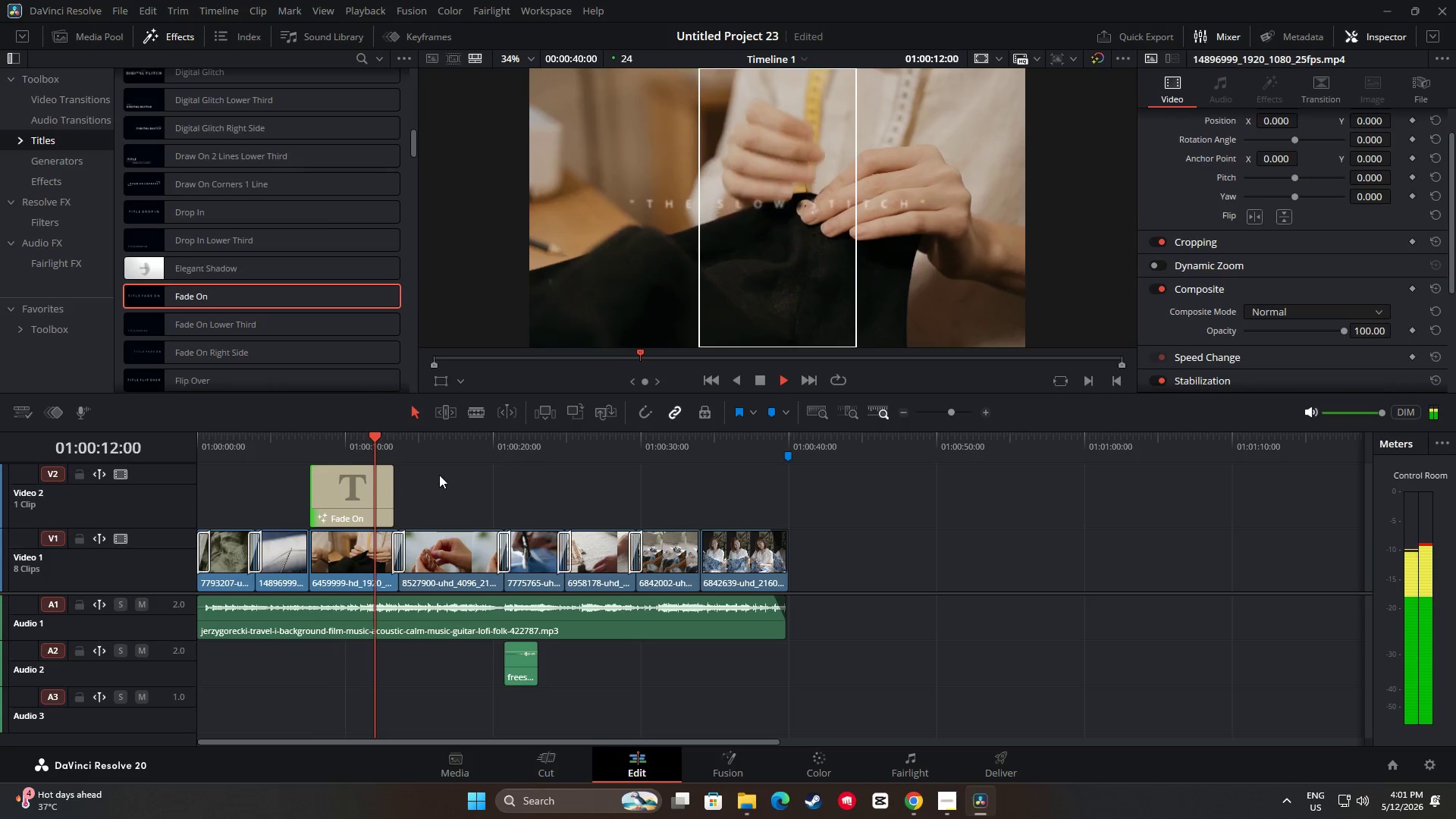 
key(Space)
 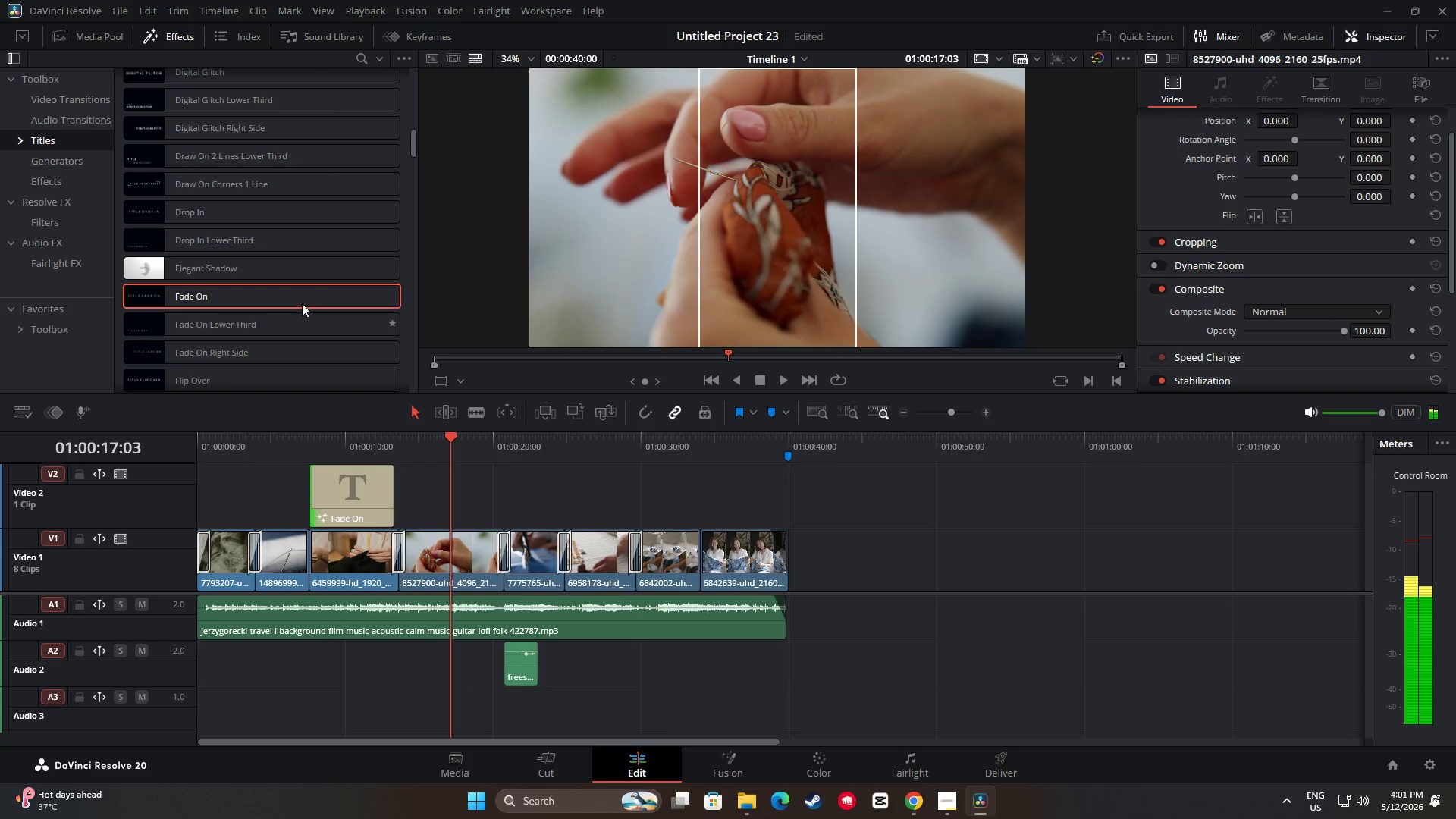 
left_click_drag(start_coordinate=[300, 295], to_coordinate=[708, 493])
 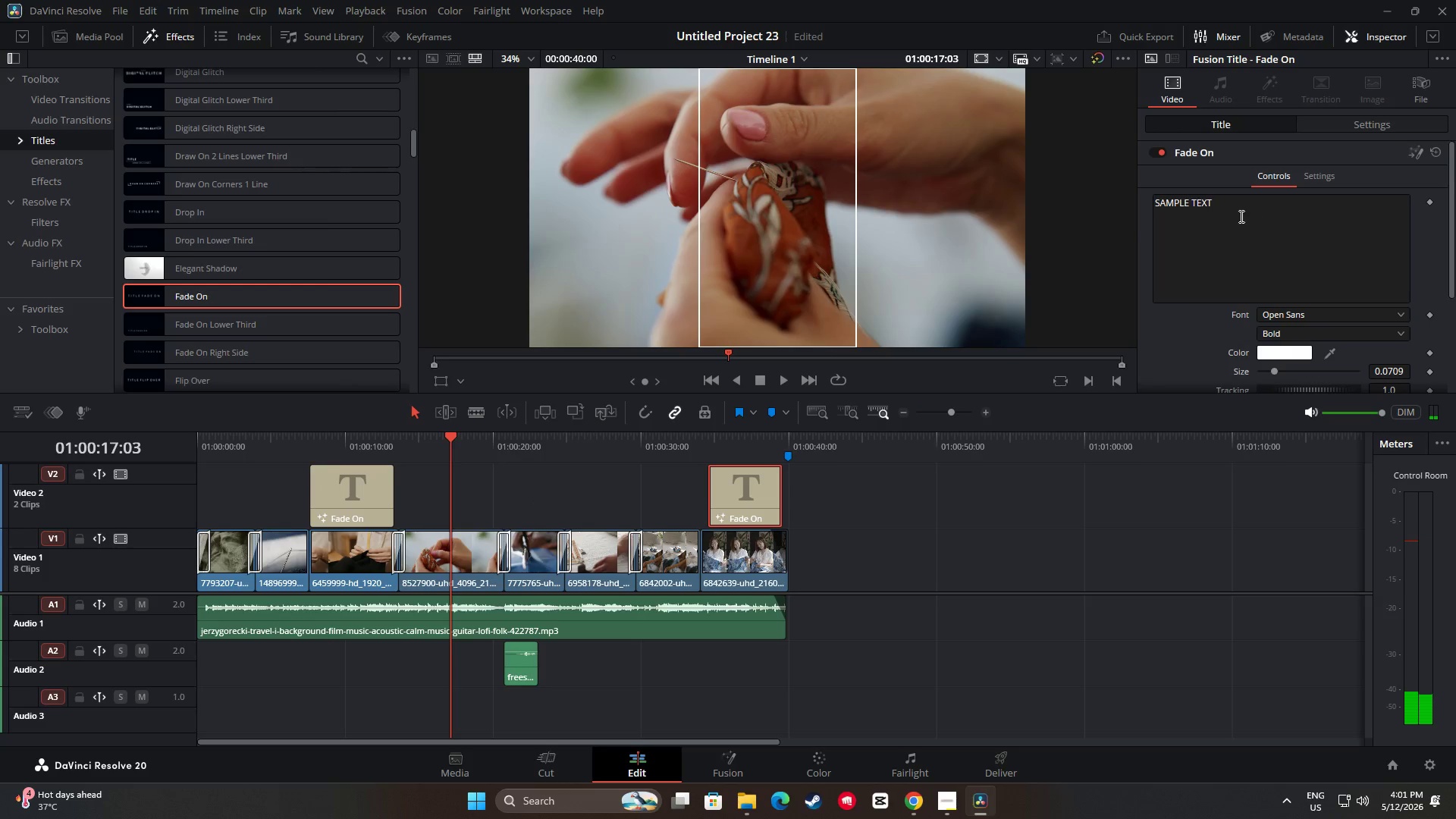 
left_click_drag(start_coordinate=[1239, 214], to_coordinate=[1221, 216])
 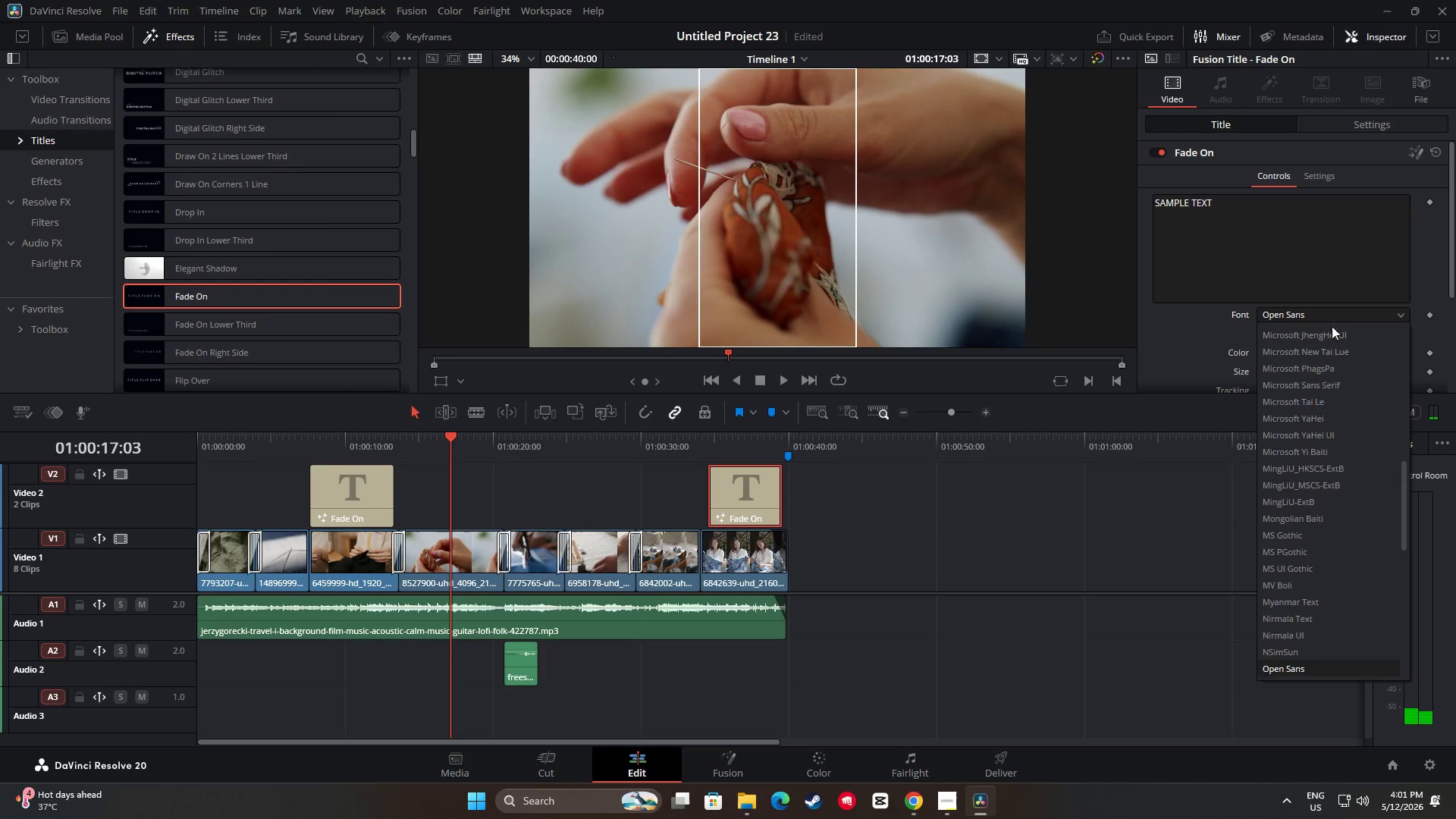 
left_click([1304, 535])
 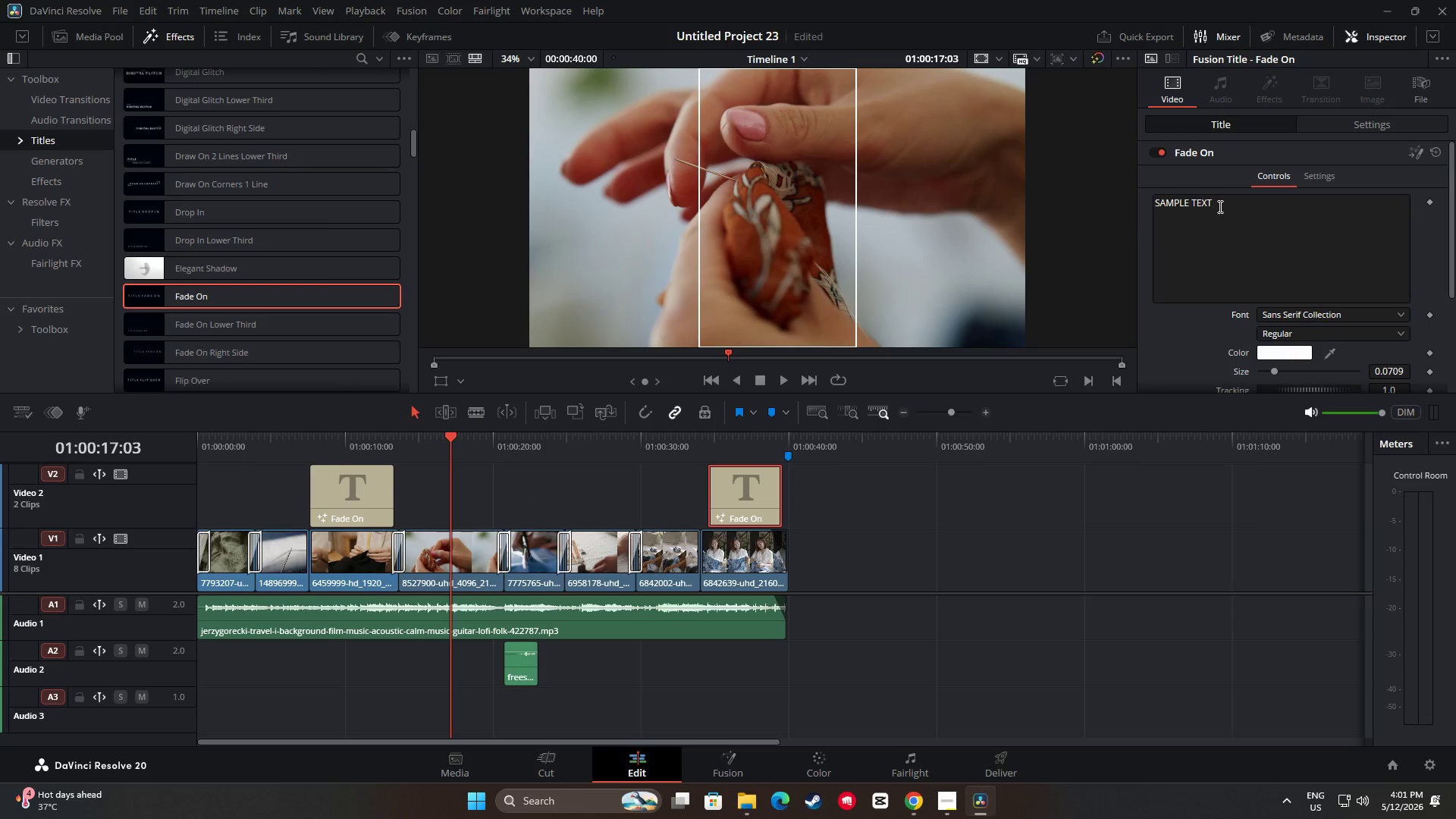 
left_click_drag(start_coordinate=[1222, 200], to_coordinate=[1138, 198])
 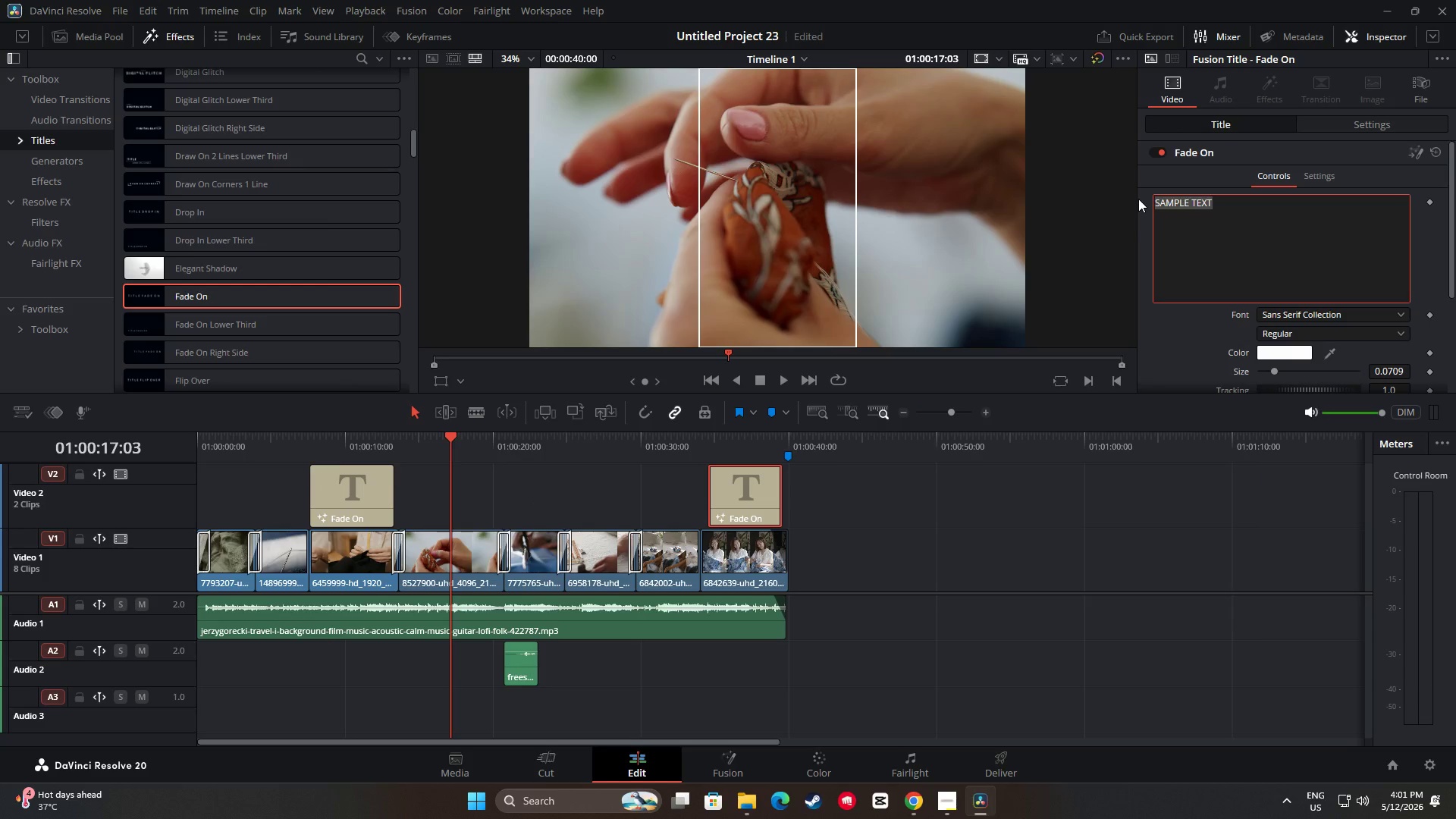 
scroll: coordinate [1337, 456], scroll_direction: down, amount: 4.0
 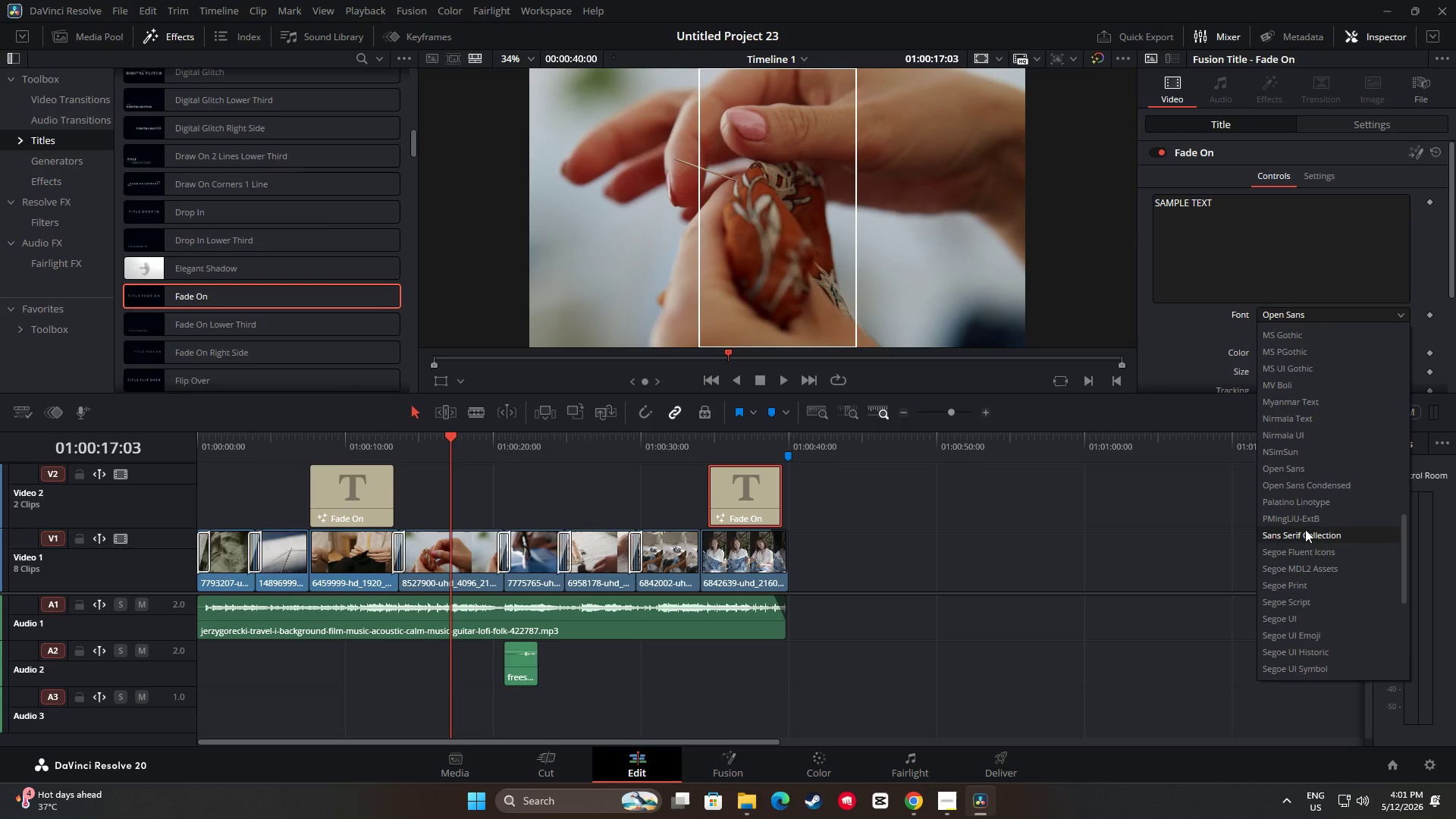 
key(Backspace)
 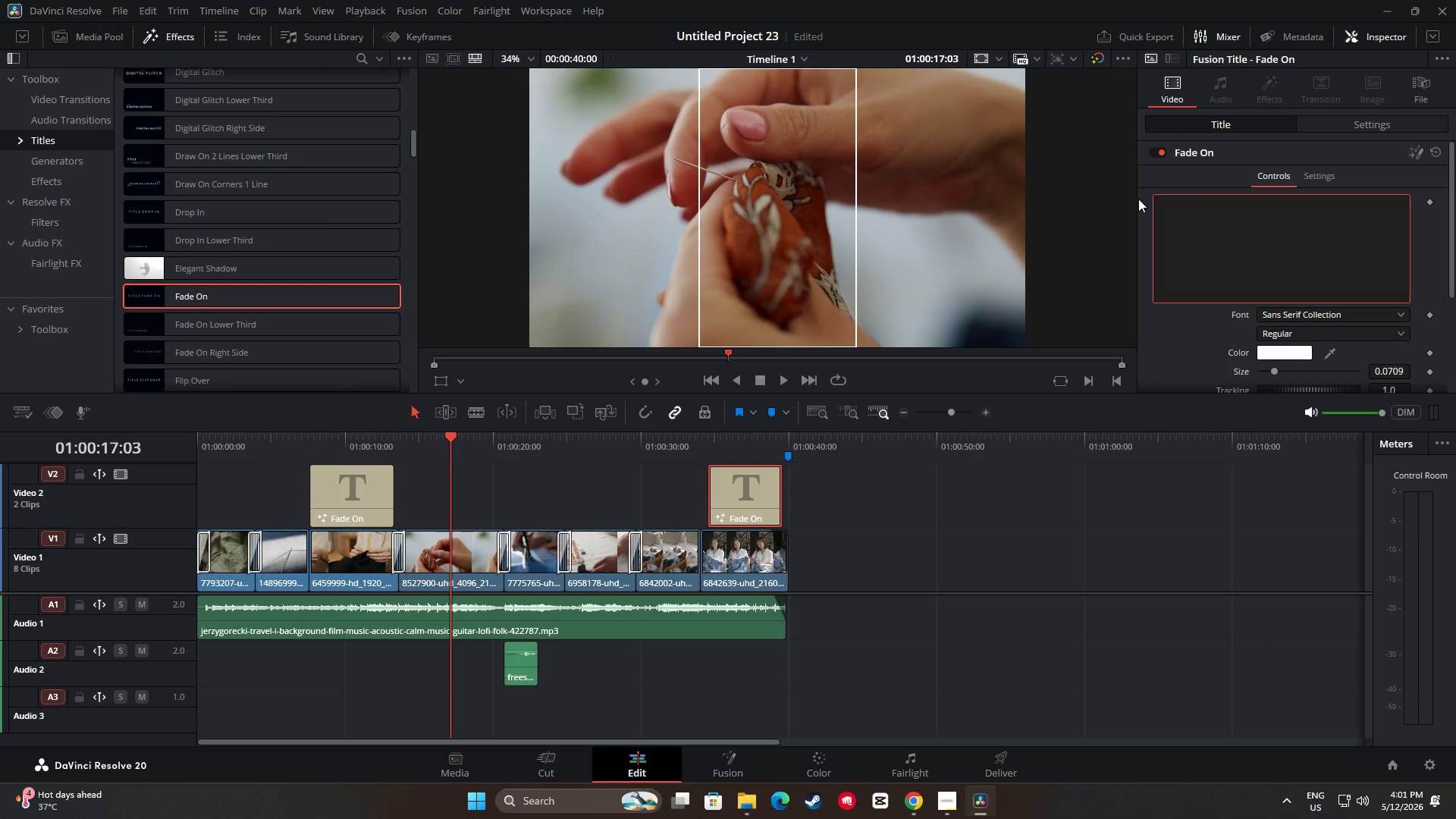 
key(Shift+ShiftLeft)
 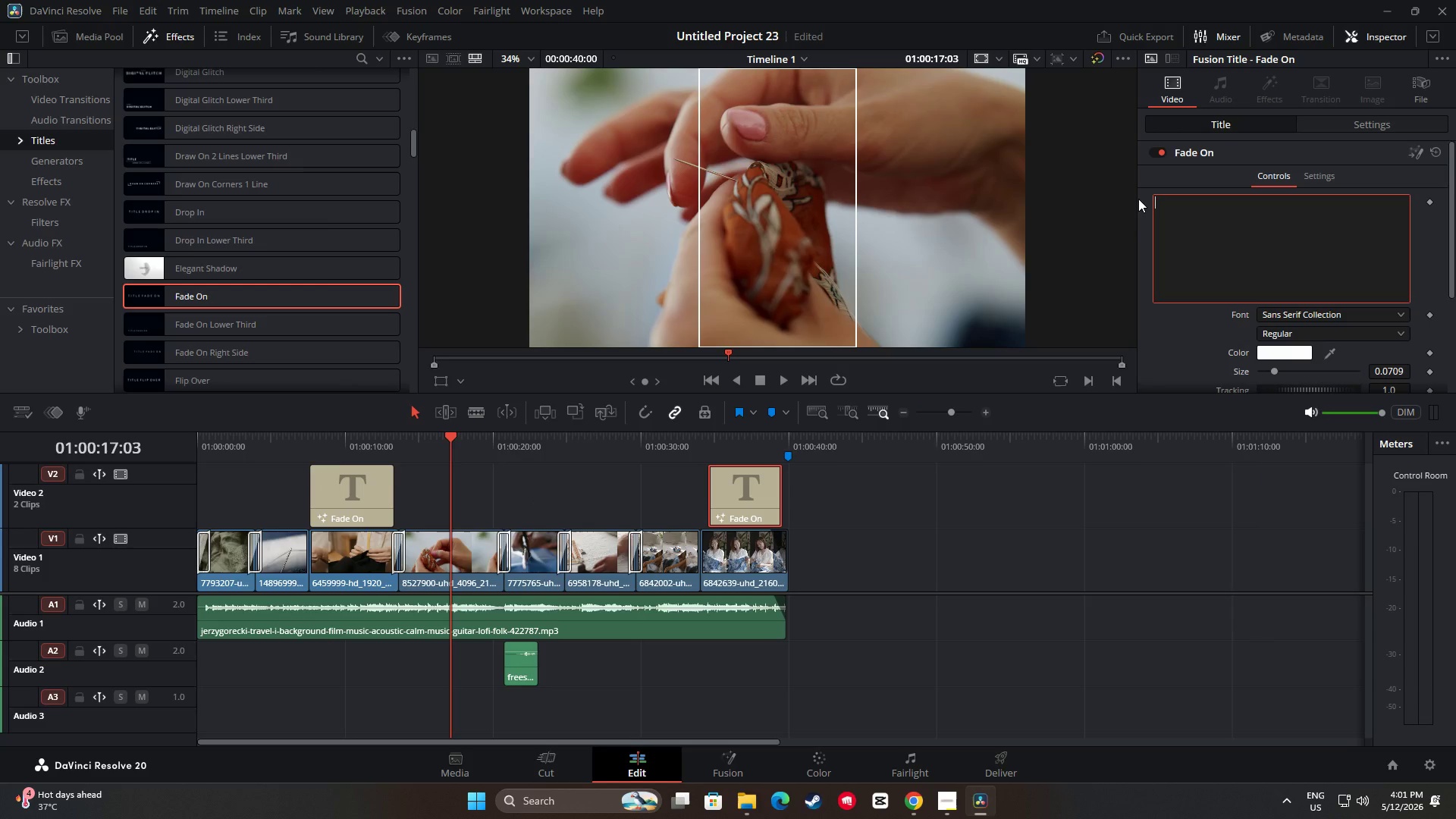 
key(Shift+Quote)
 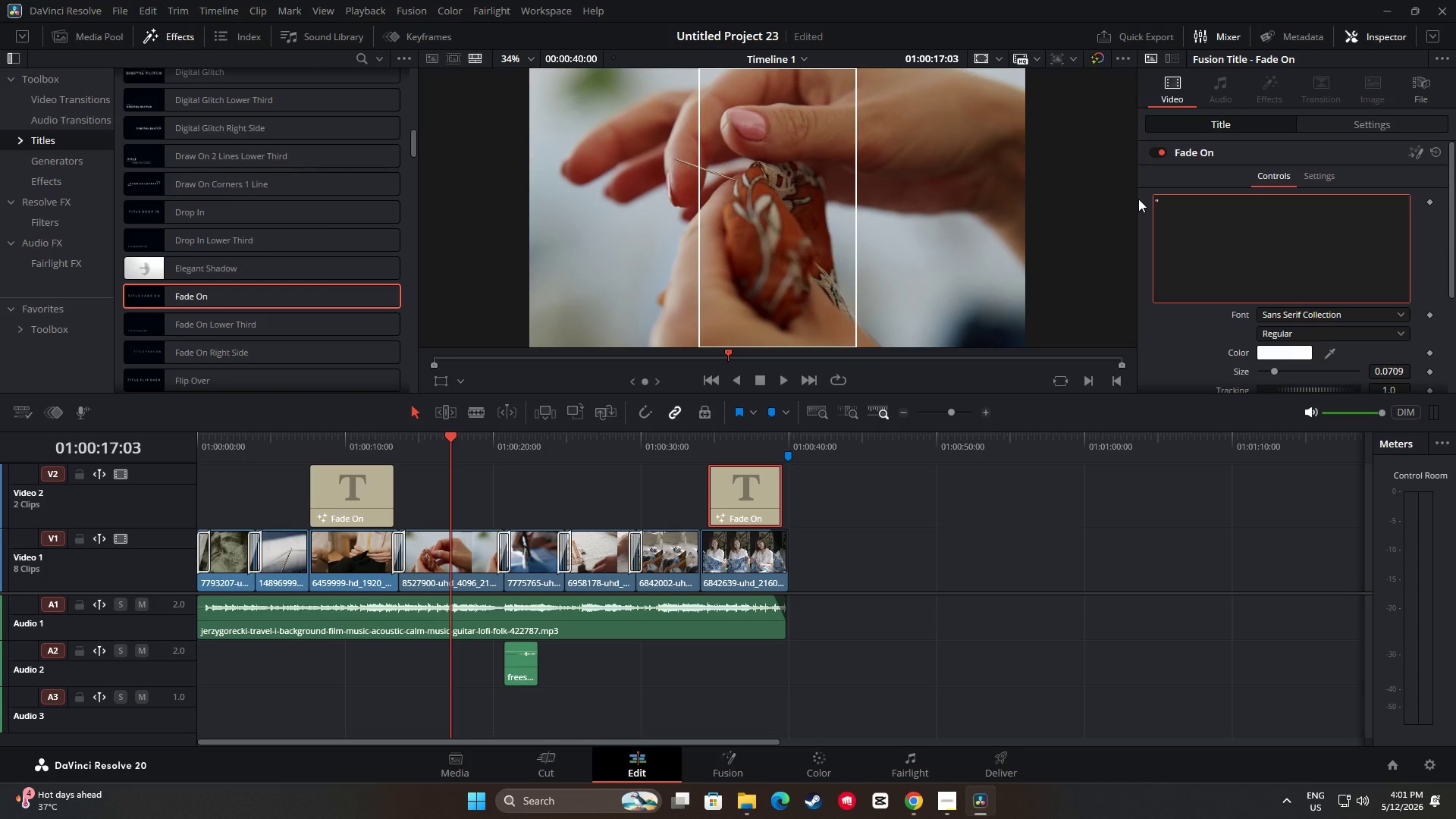 
wait(8.16)
 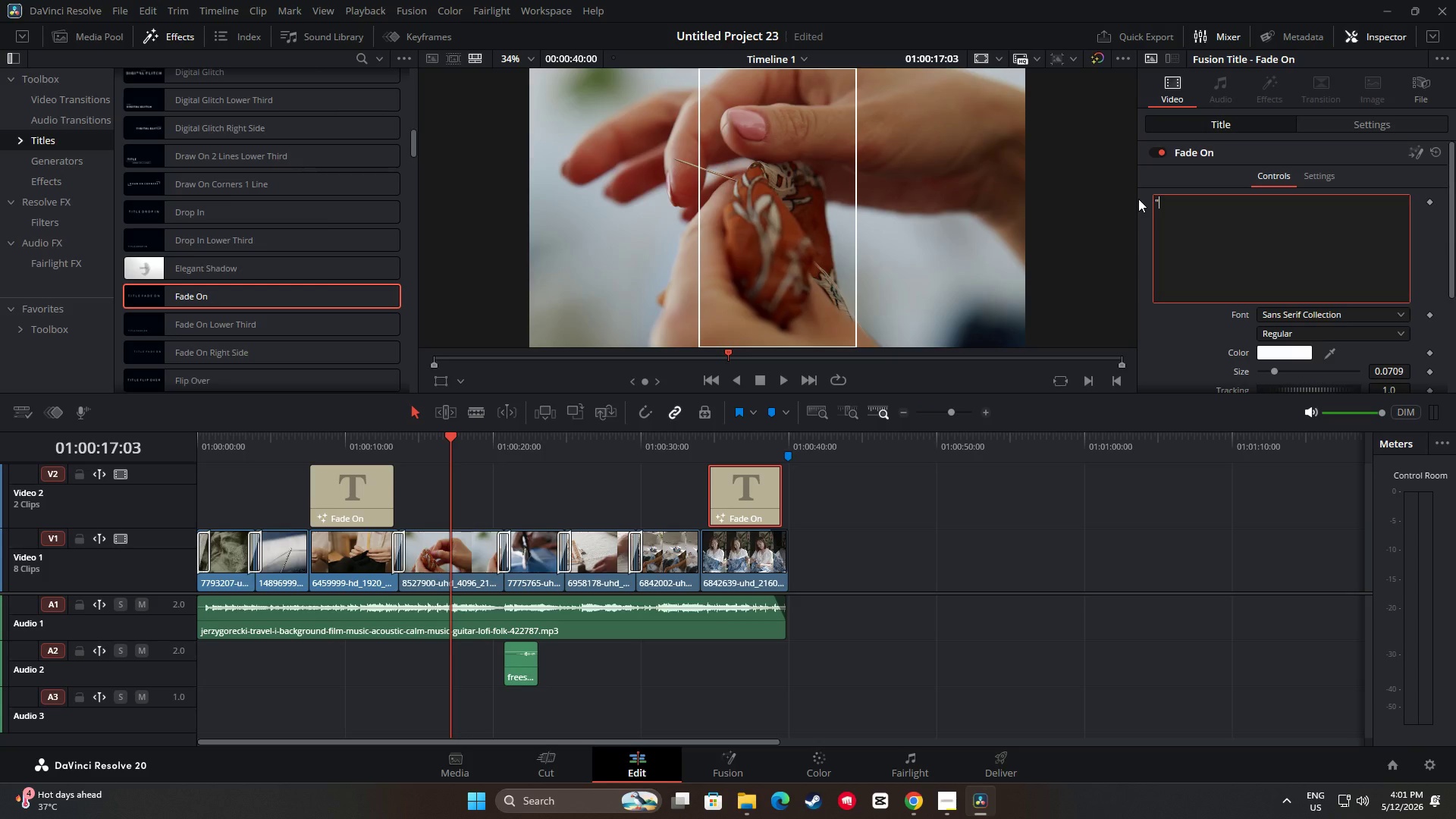 
type(Art, one stu)
key(Backspace)
type(ith)
key(Backspace)
type(ch at a time")
 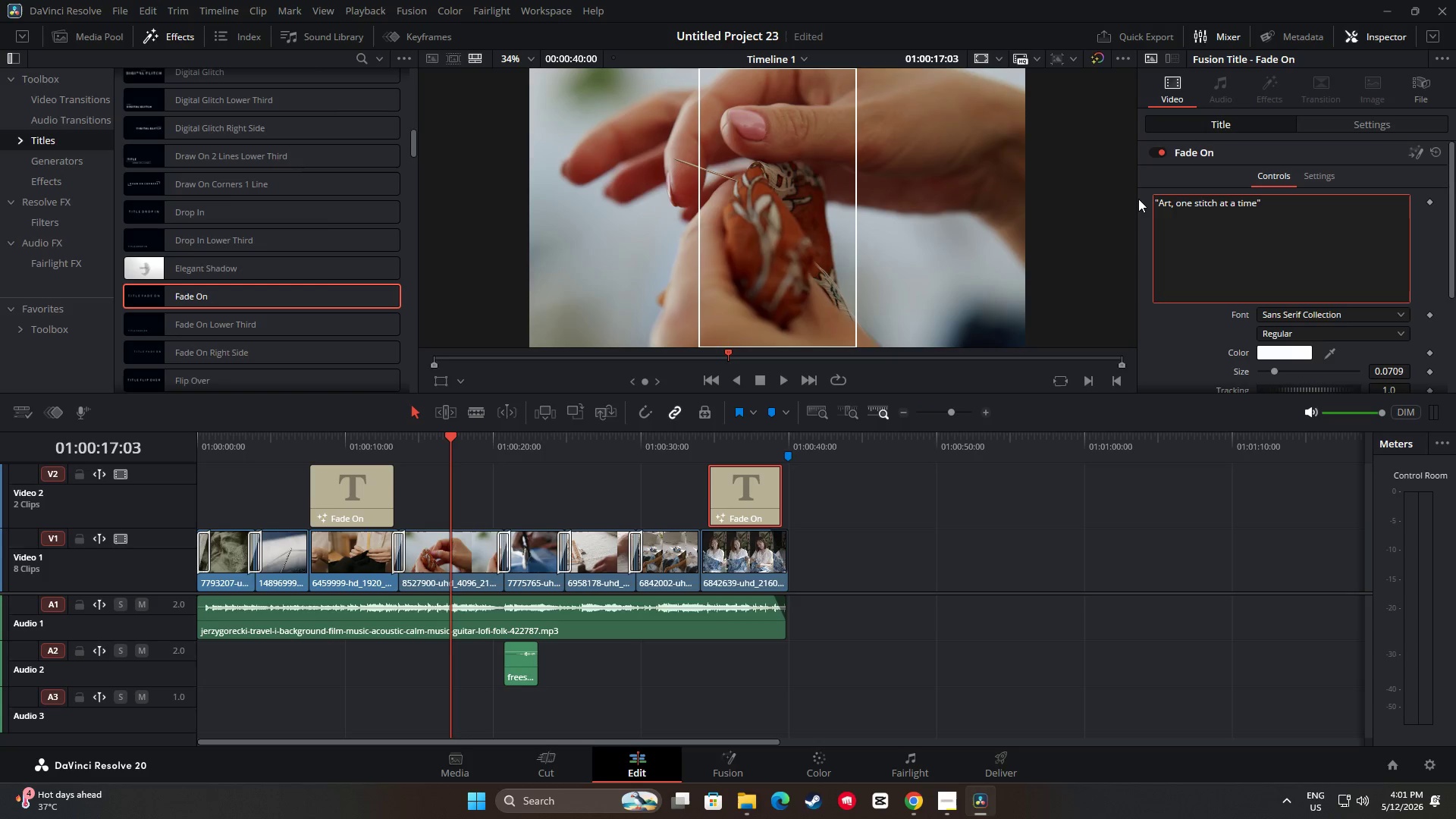 
left_click([694, 450])
 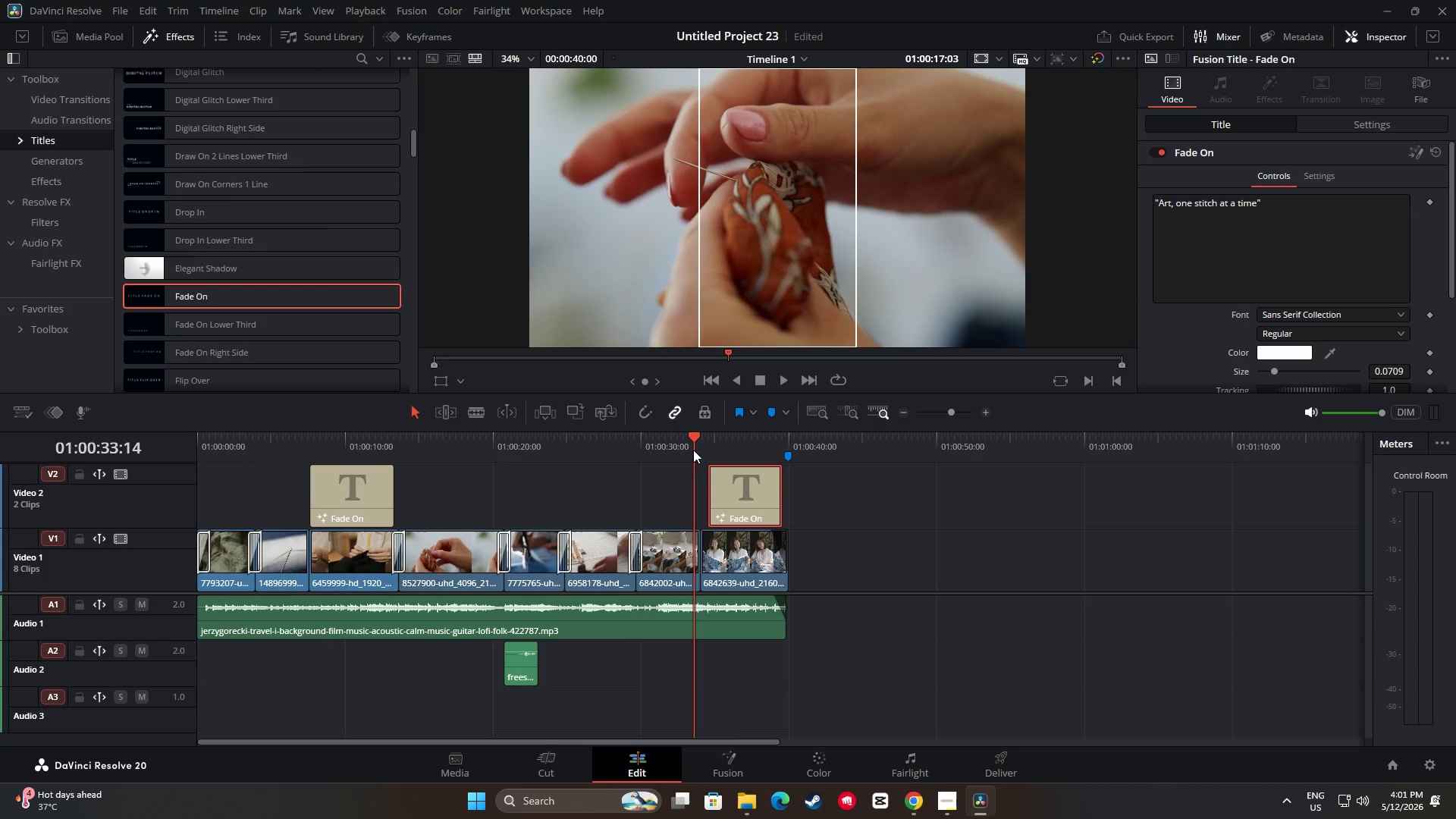 
key(Space)
 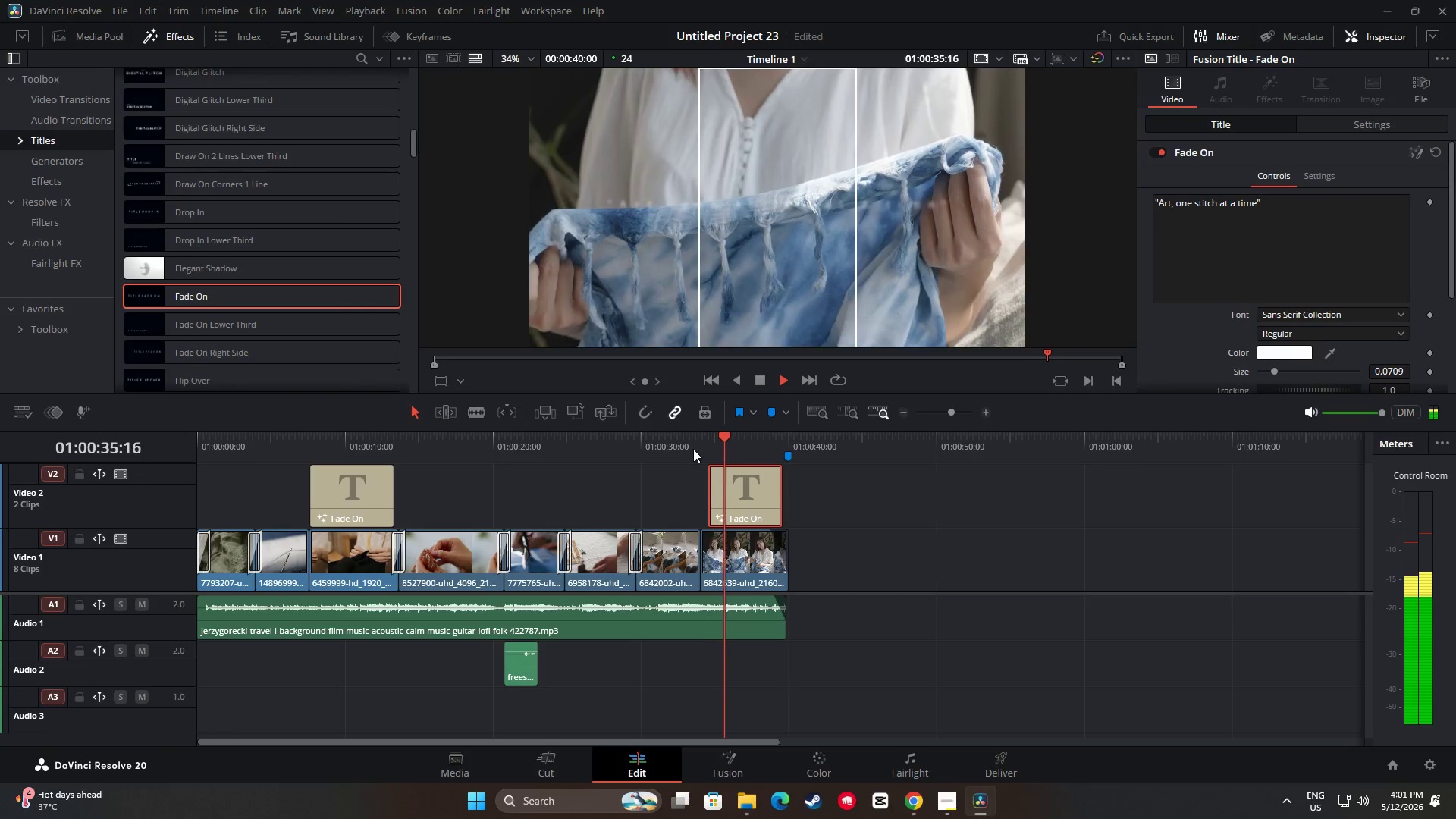 
key(Space)
 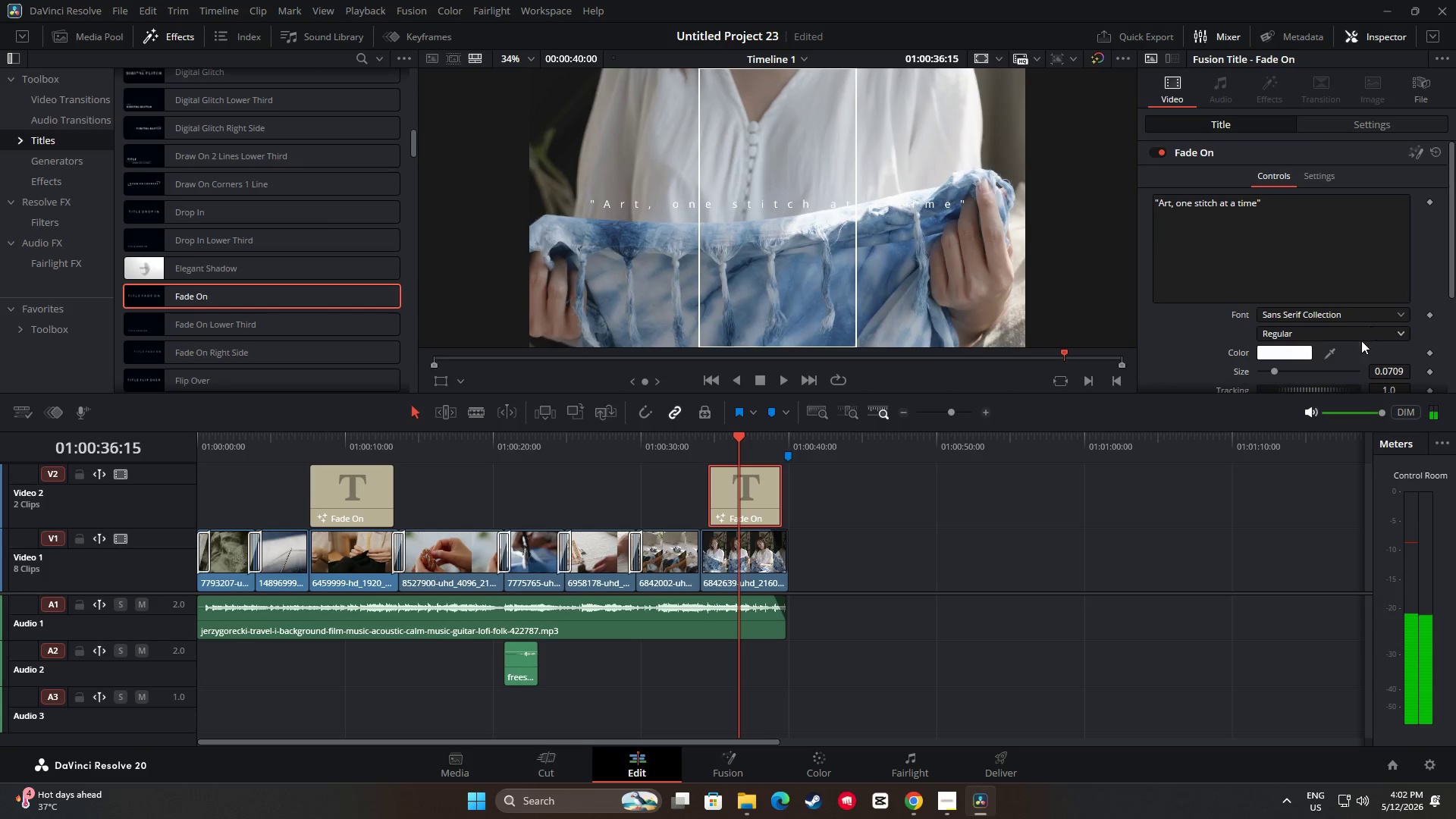 
left_click_drag(start_coordinate=[1305, 344], to_coordinate=[1301, 344])
 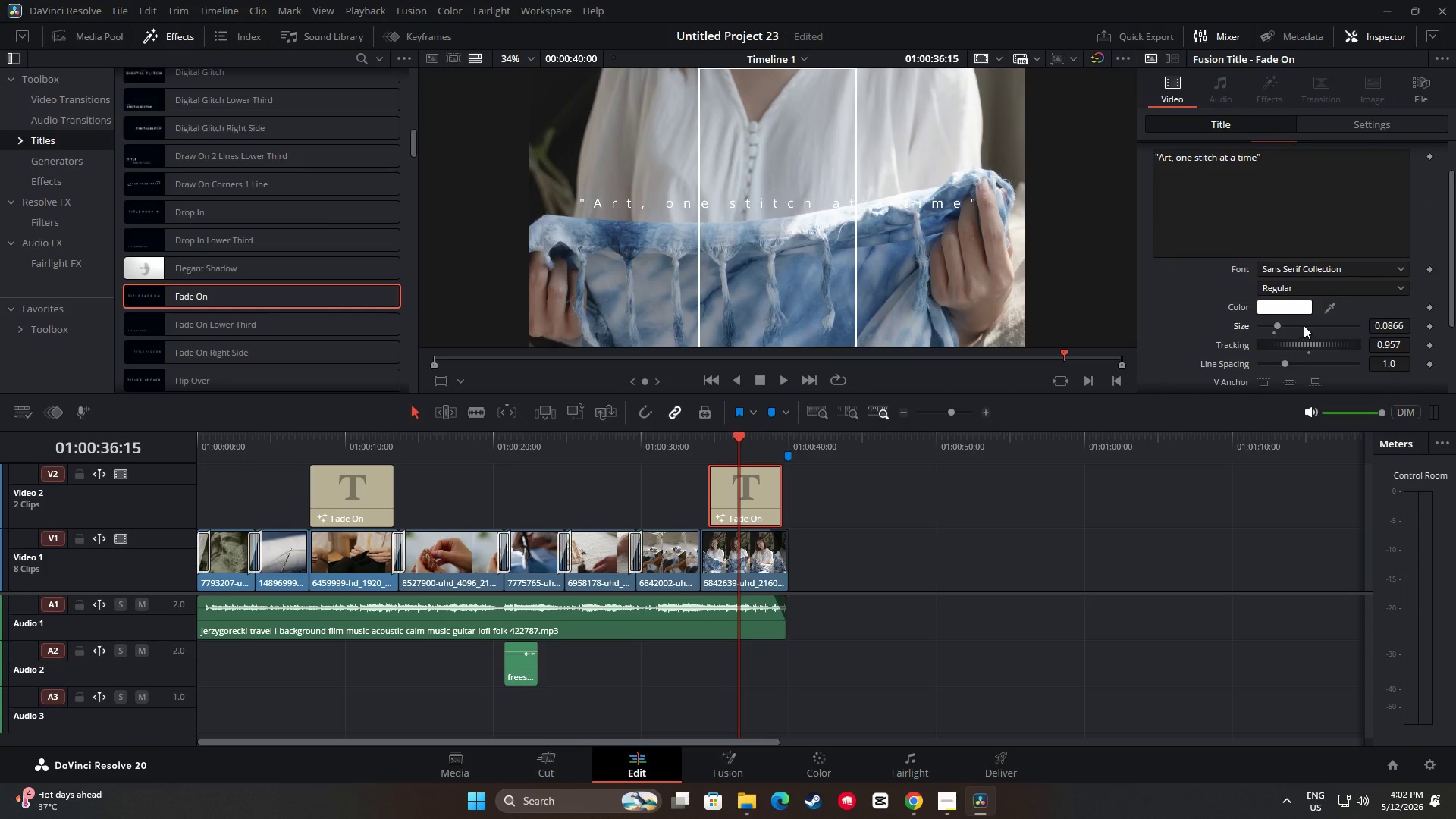 
scroll: coordinate [1345, 345], scroll_direction: down, amount: 1.0
 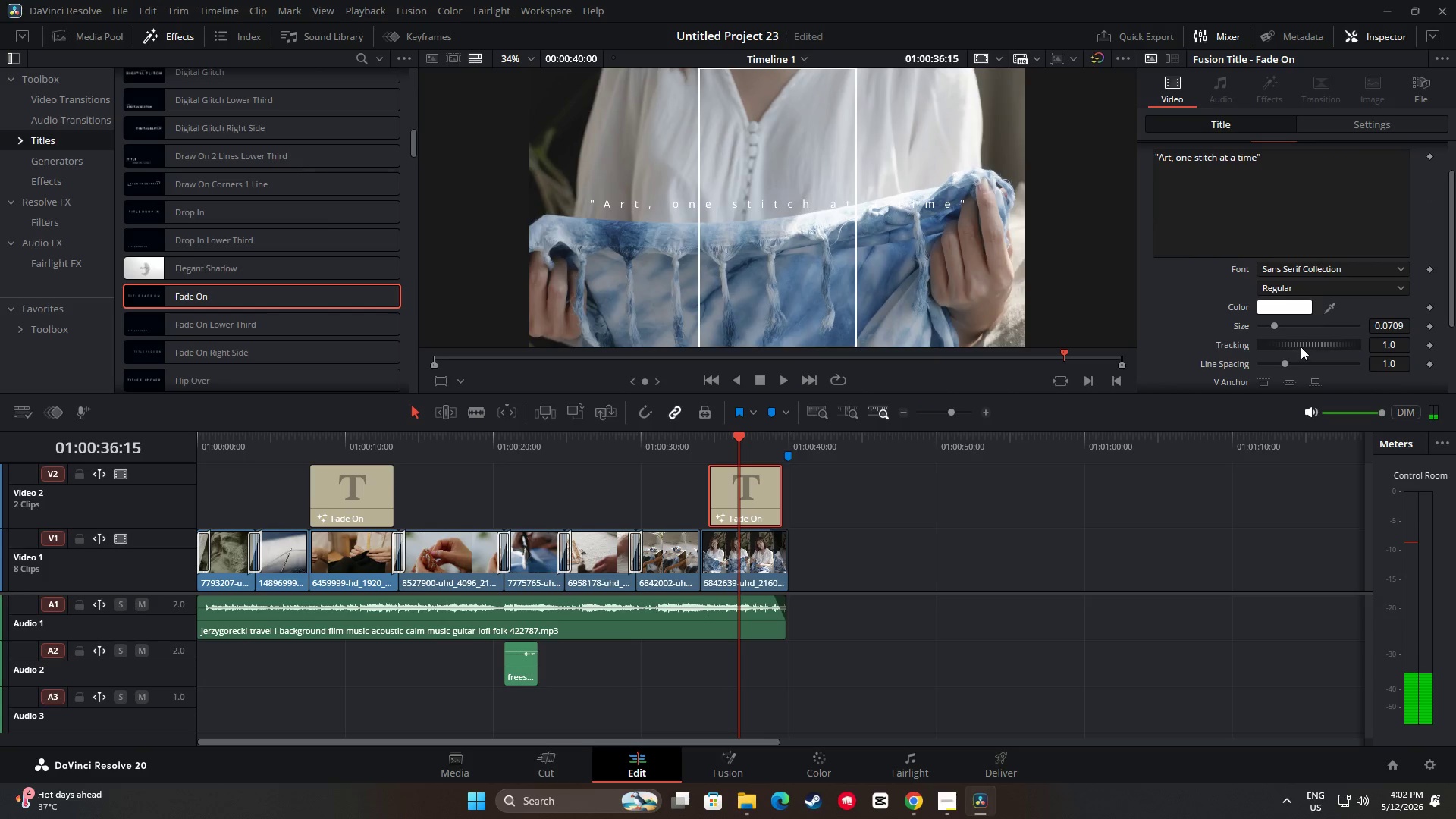 
wait(5.66)
 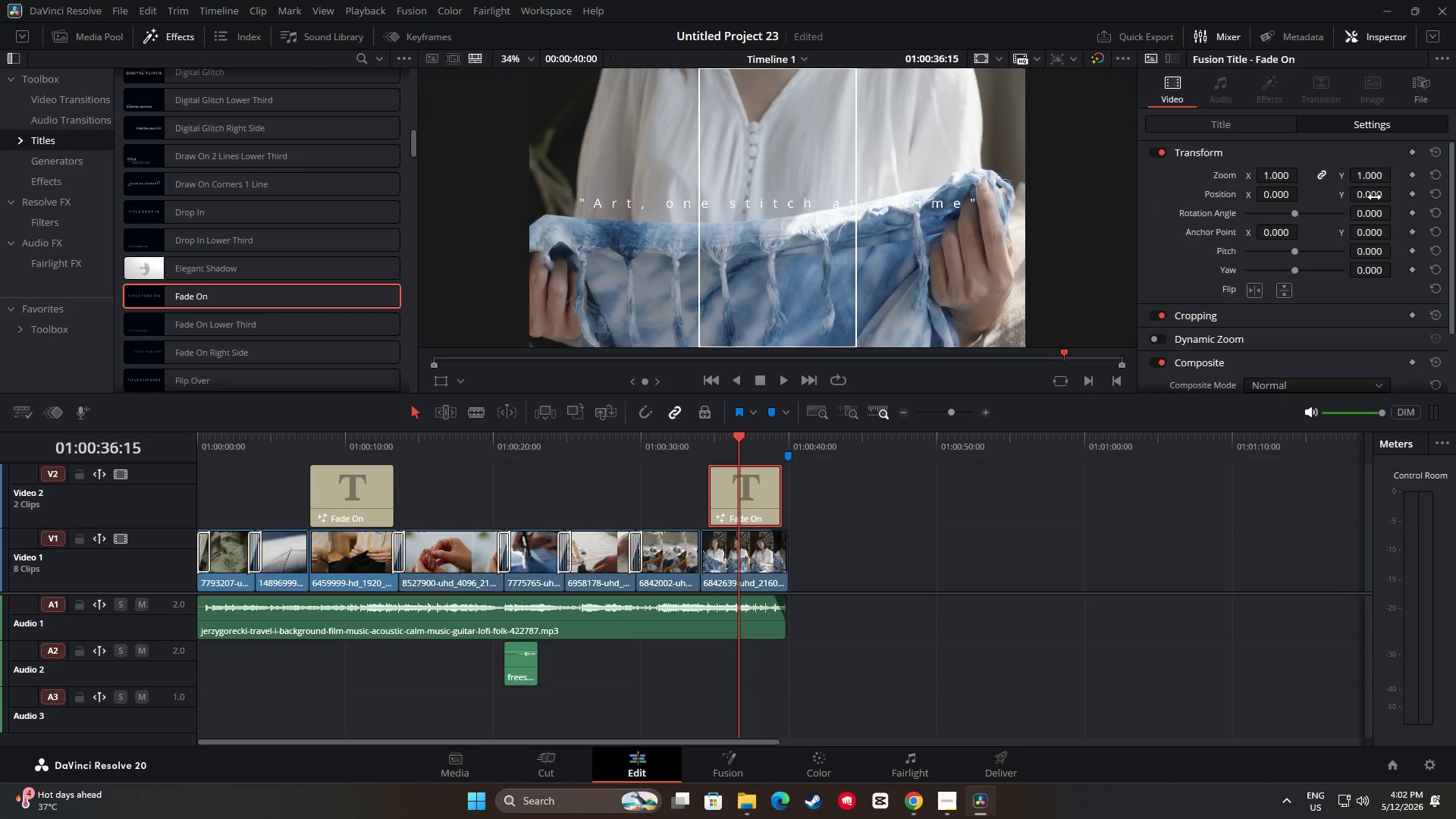 
left_click_drag(start_coordinate=[1373, 196], to_coordinate=[1203, 203])
 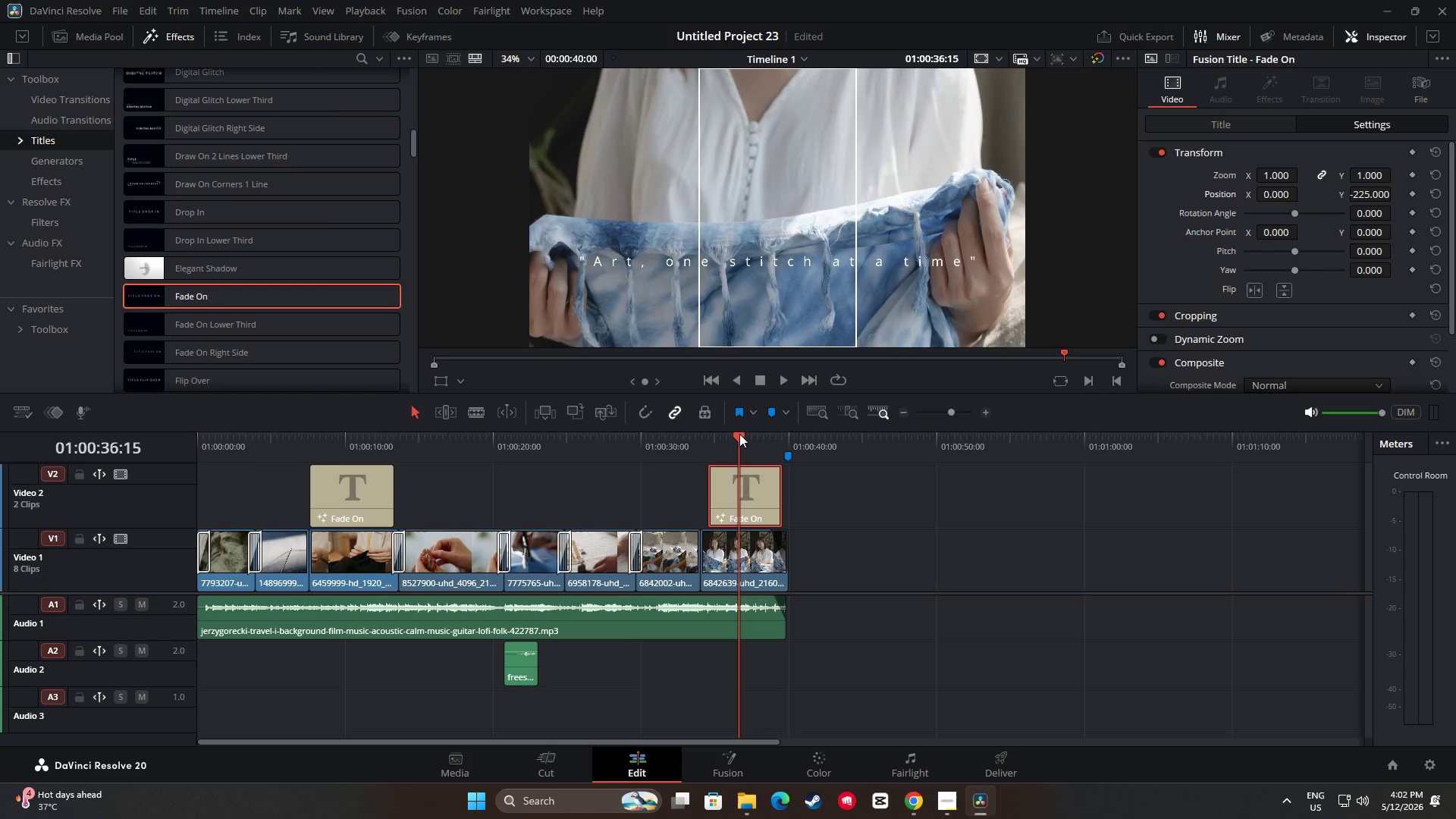 
scroll: coordinate [1398, 205], scroll_direction: up, amount: 4.0
 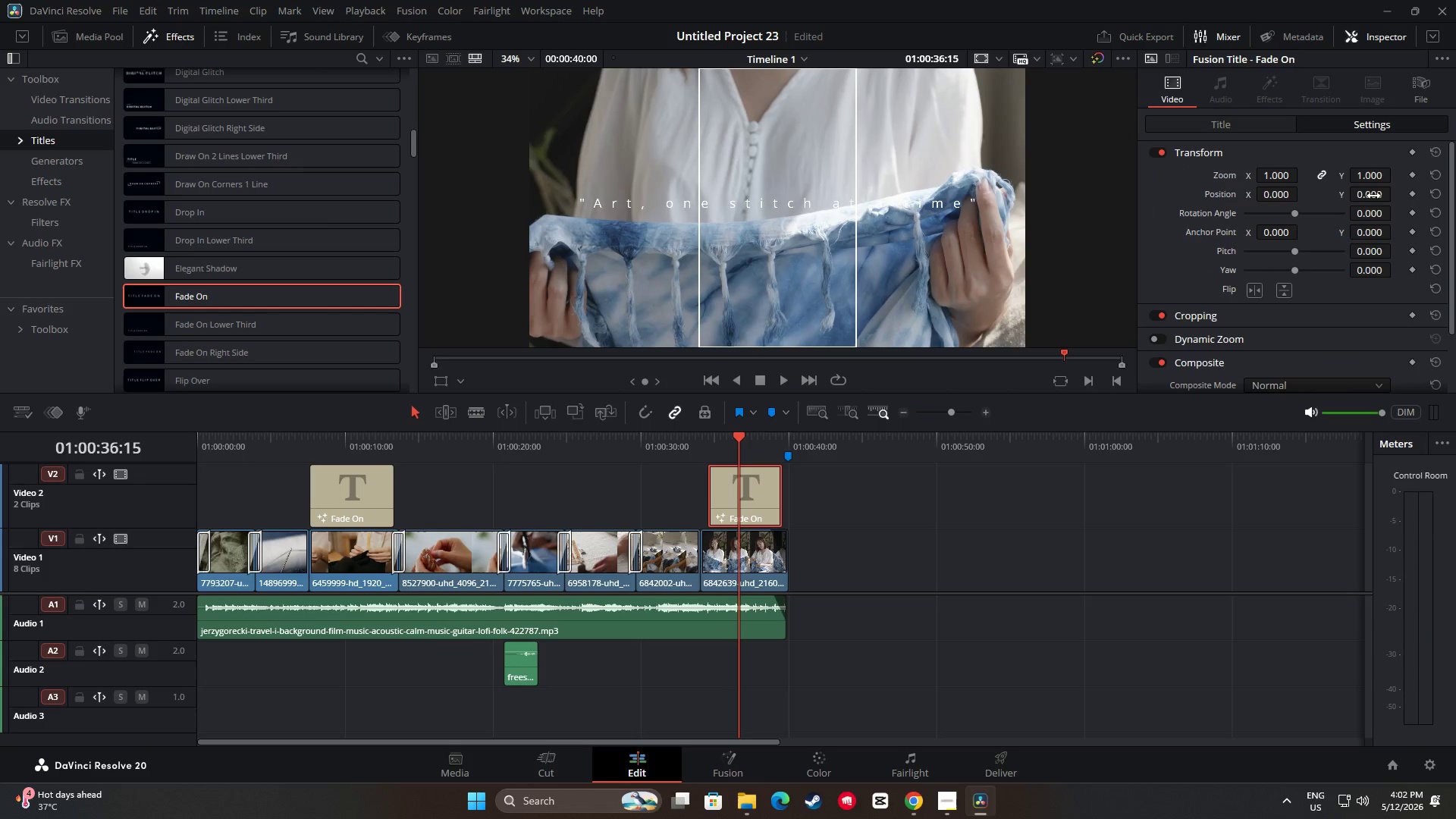 
left_click_drag(start_coordinate=[738, 441], to_coordinate=[692, 446])
 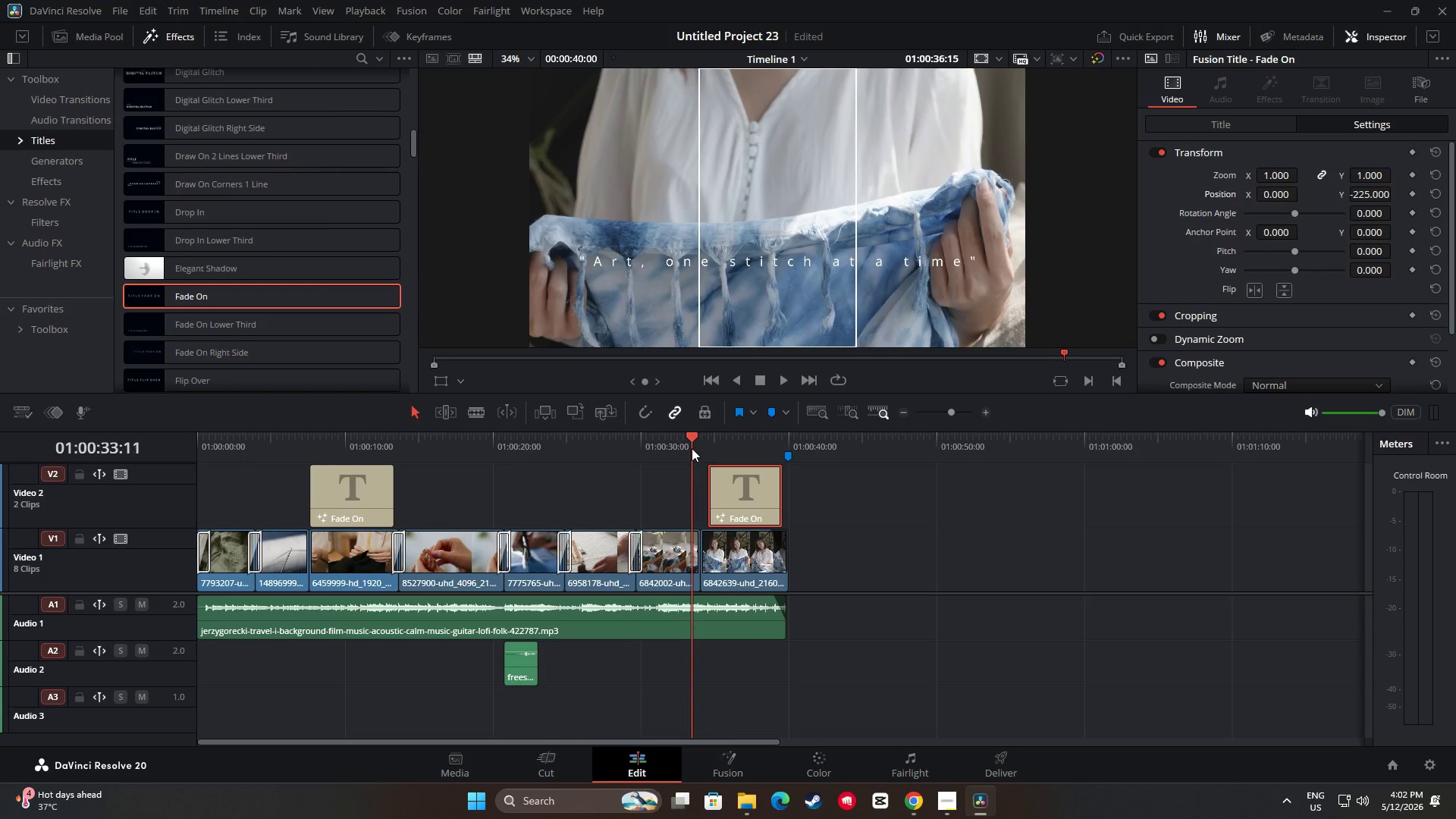 
key(Space)
 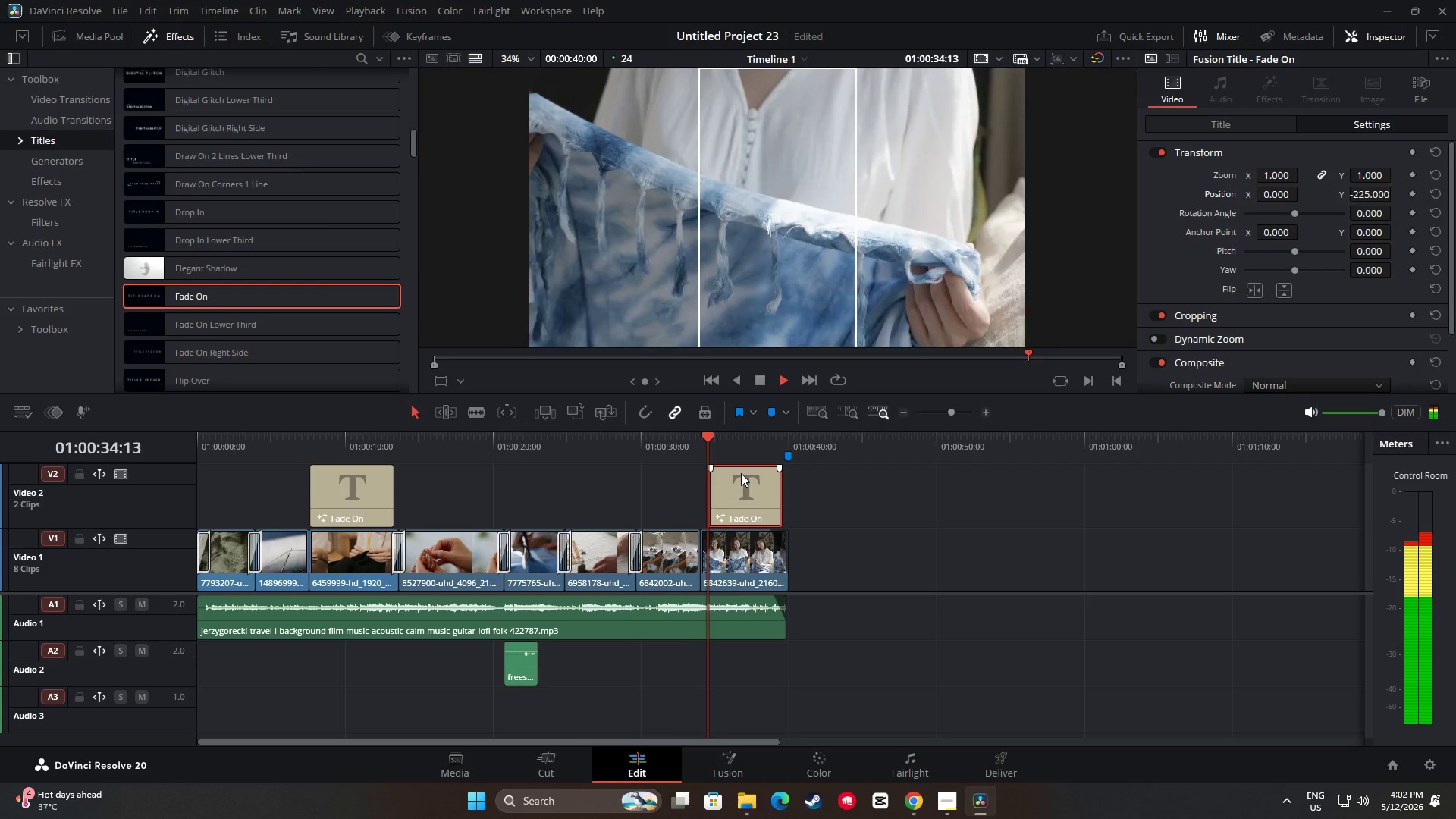 
key(Space)
 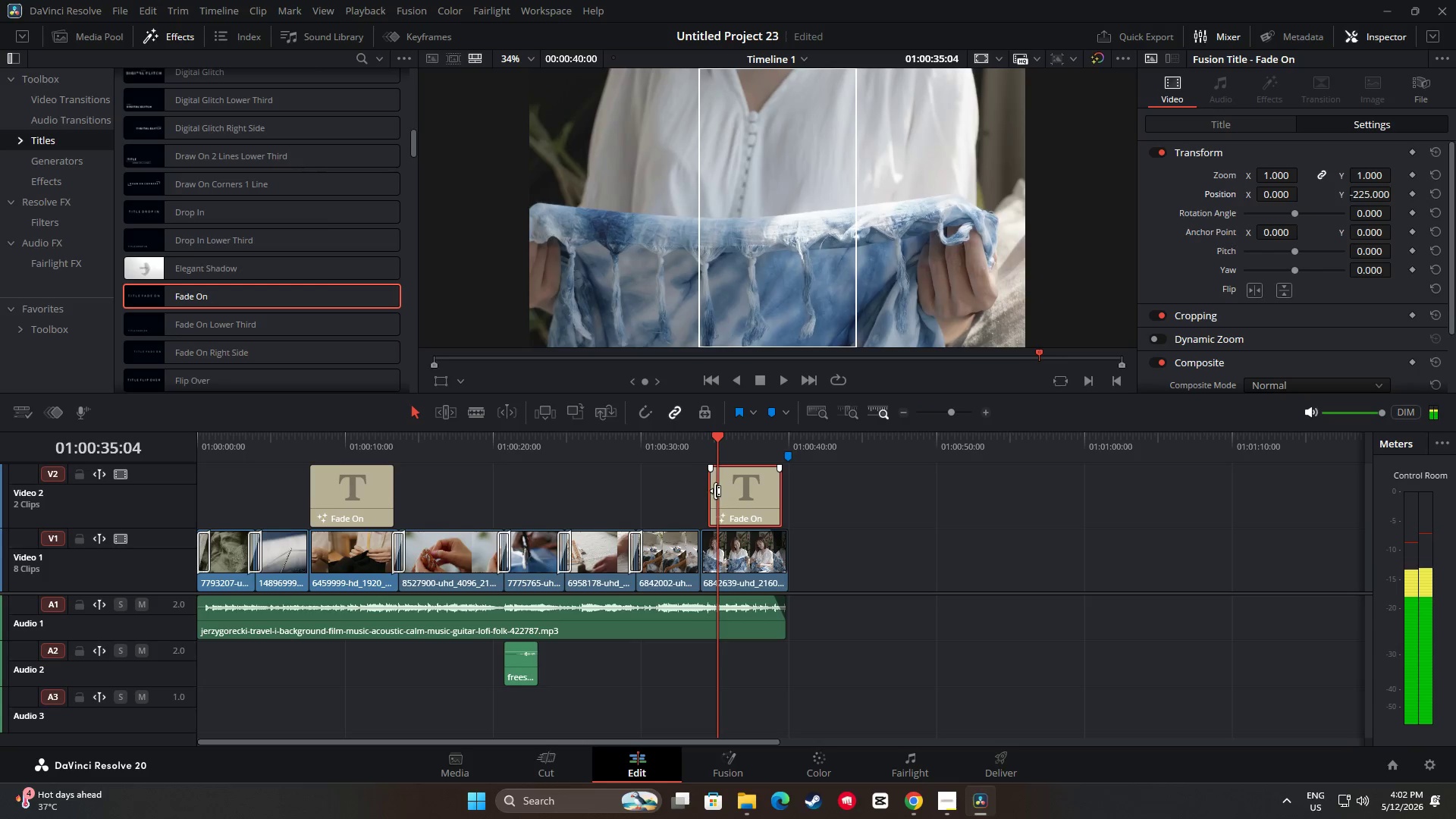 
left_click_drag(start_coordinate=[715, 491], to_coordinate=[705, 491])
 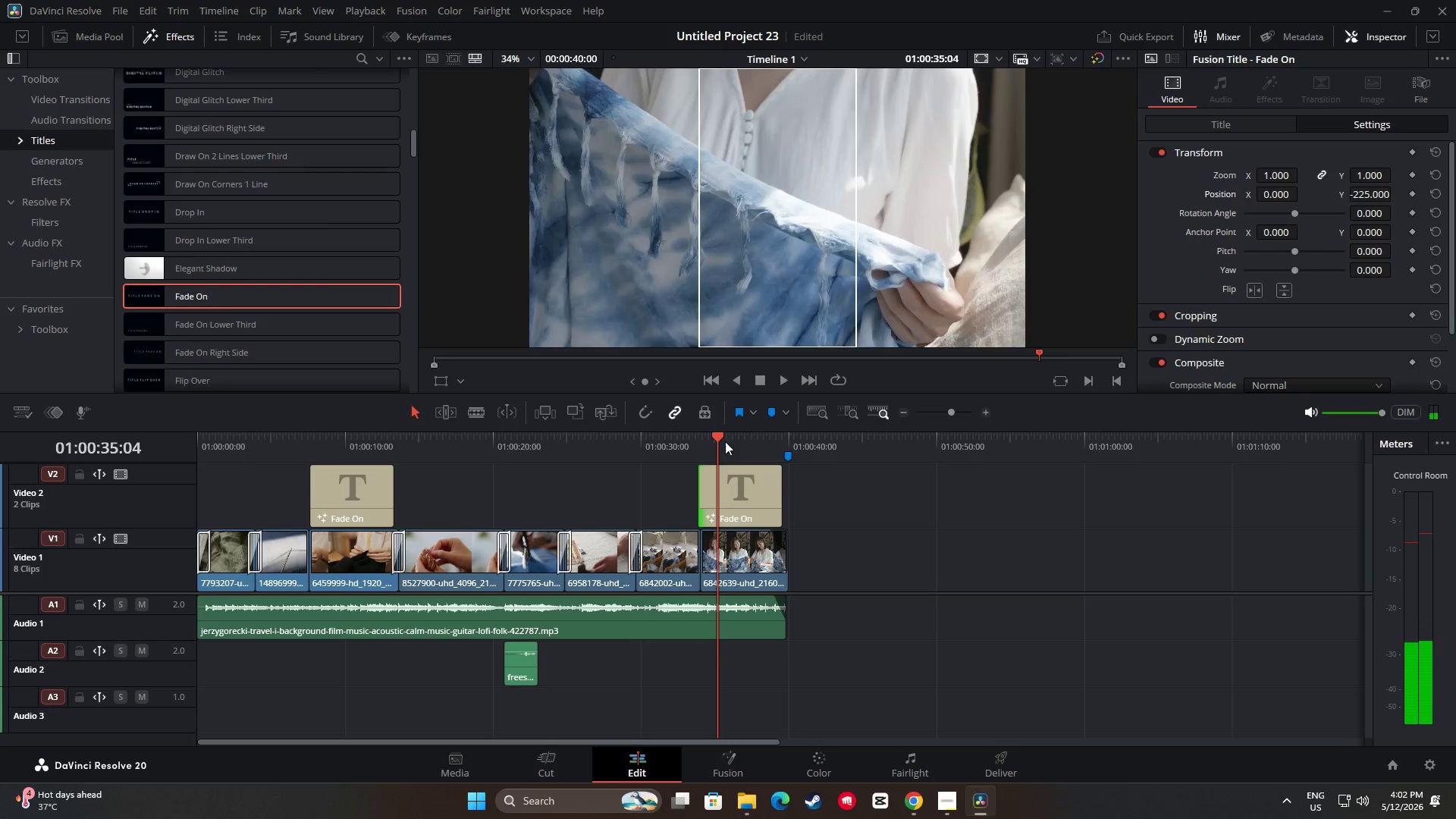 
left_click_drag(start_coordinate=[724, 438], to_coordinate=[686, 438])
 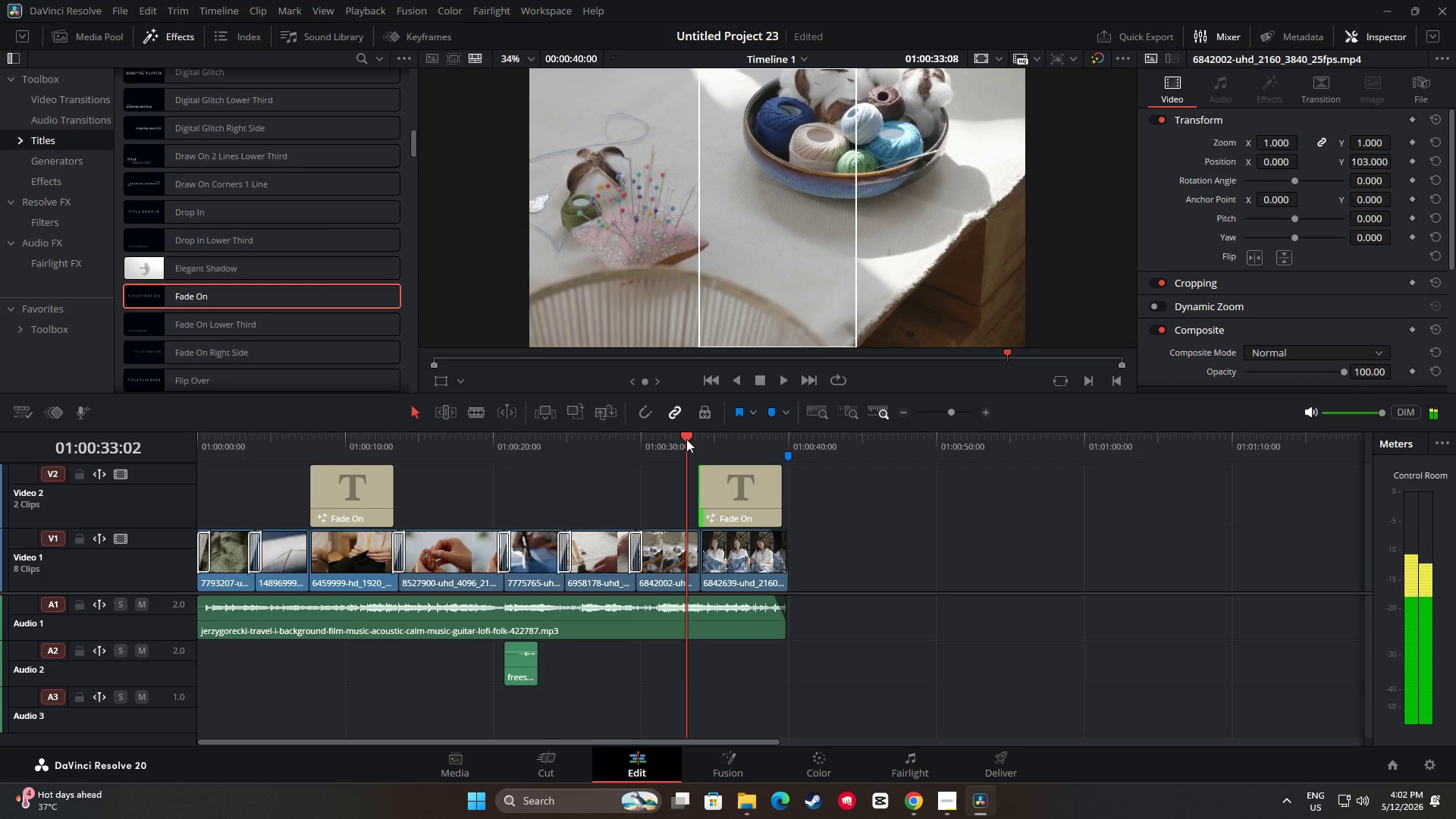 
key(Space)
 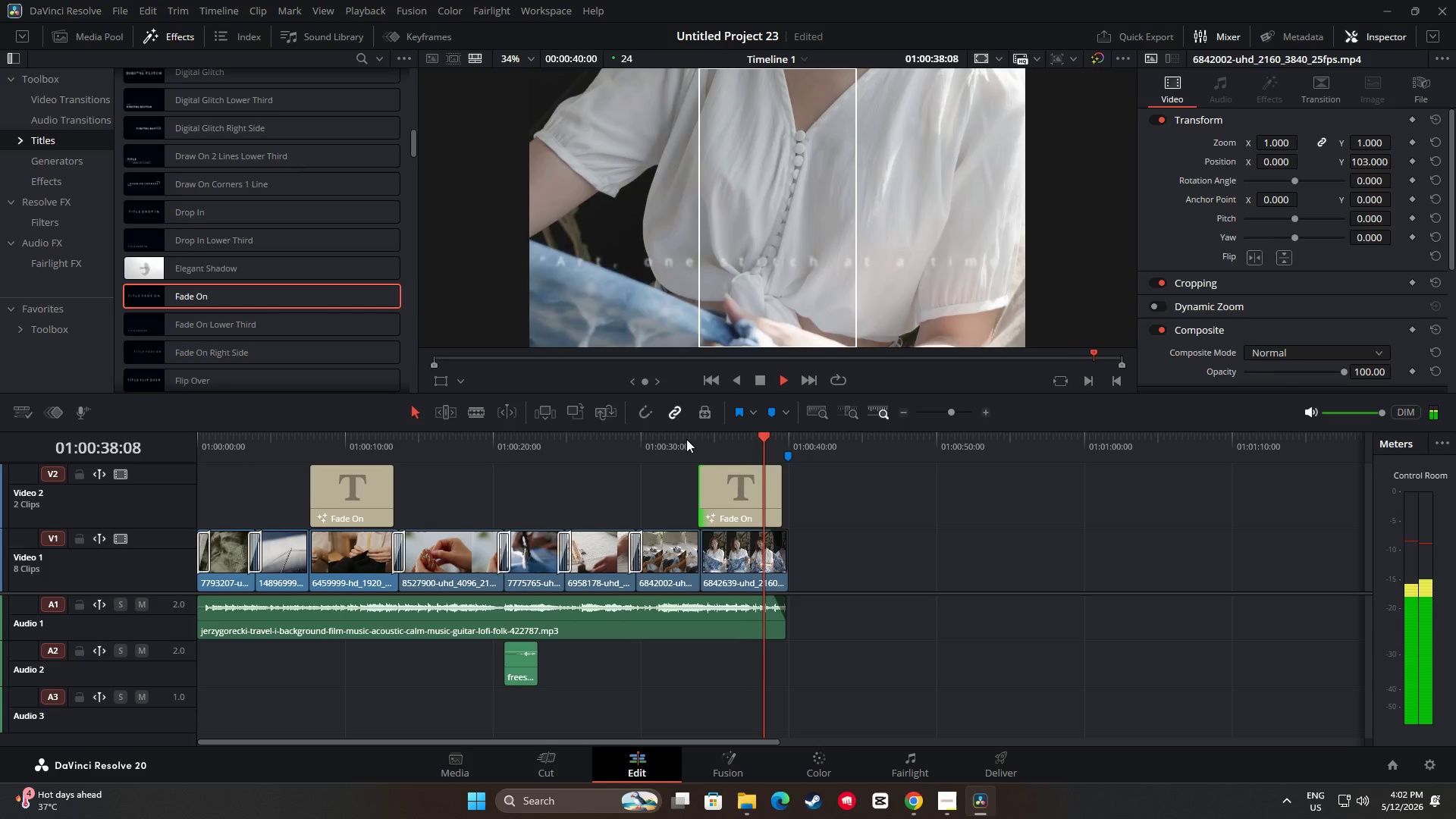 
wait(7.62)
 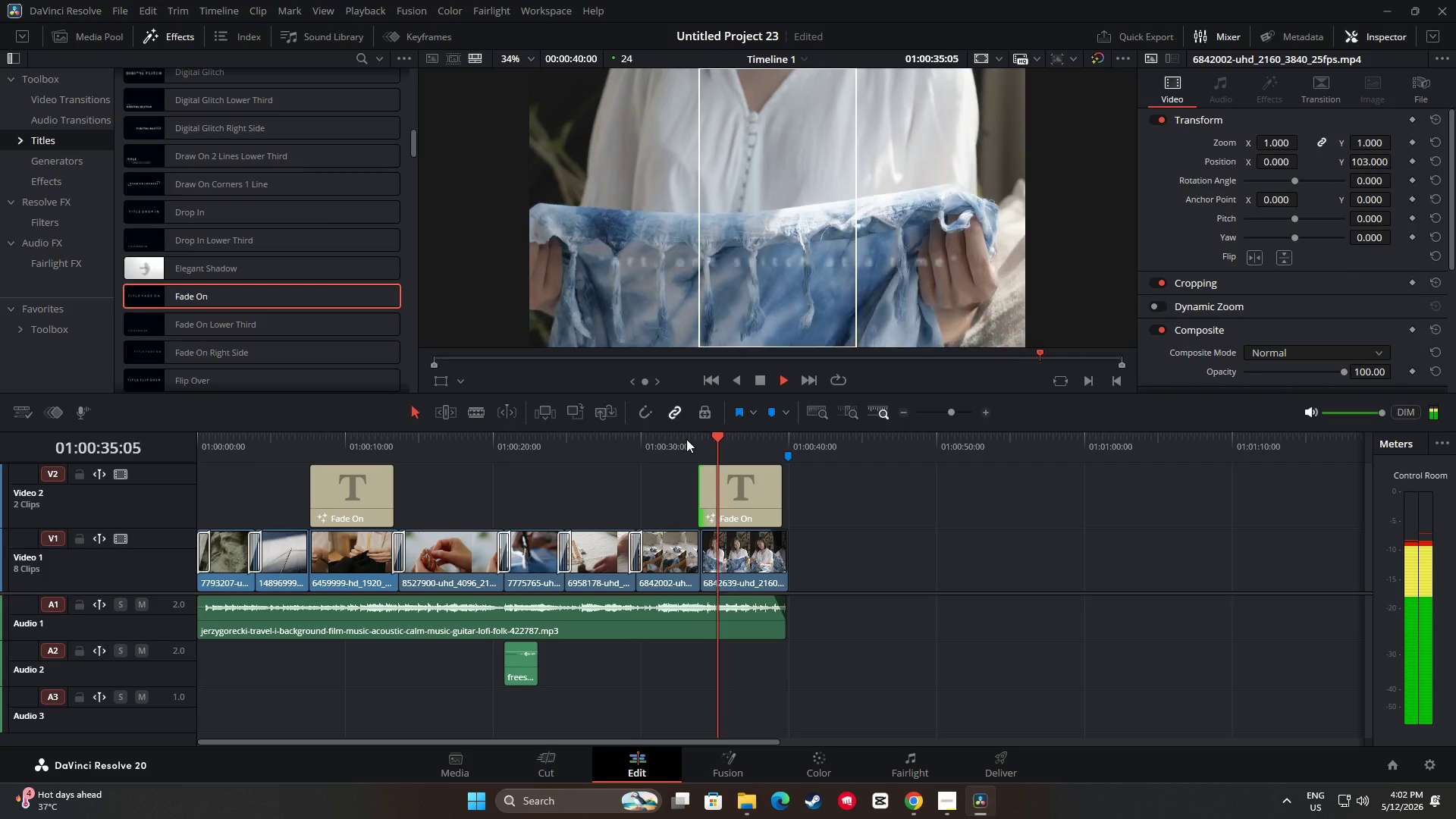 
left_click_drag(start_coordinate=[790, 440], to_coordinate=[689, 449])
 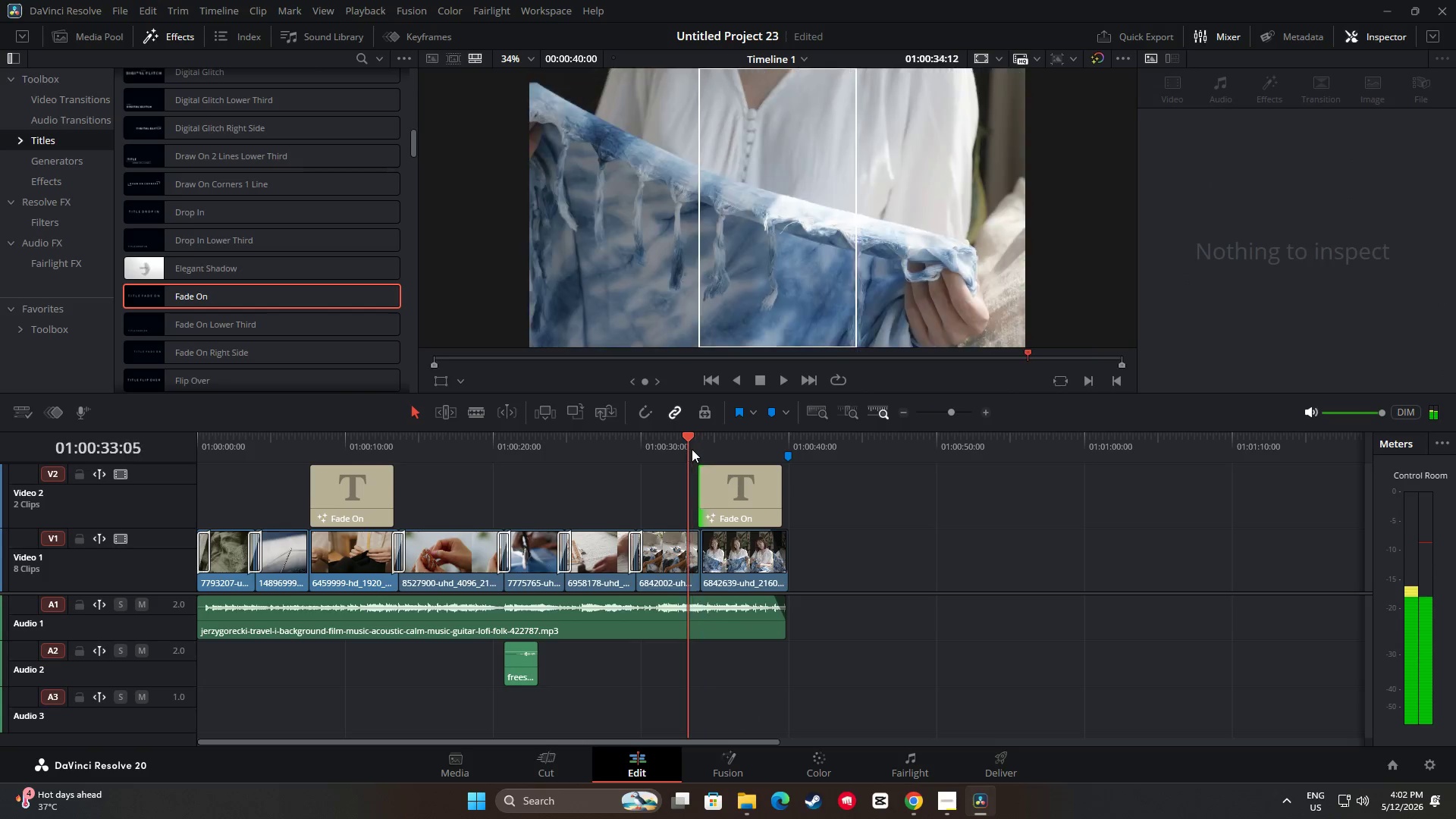 
key(Space)
 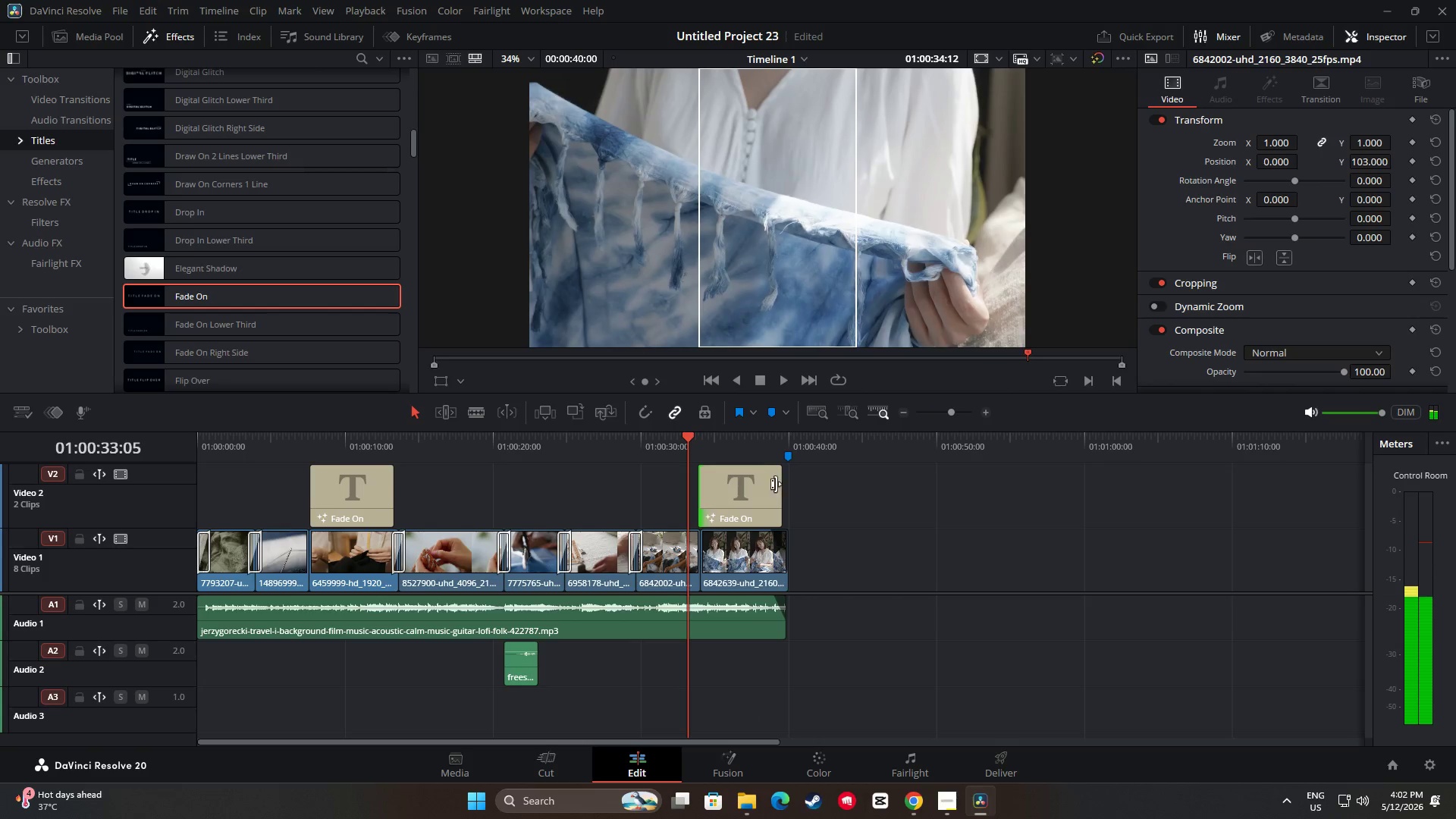 
key(Space)
 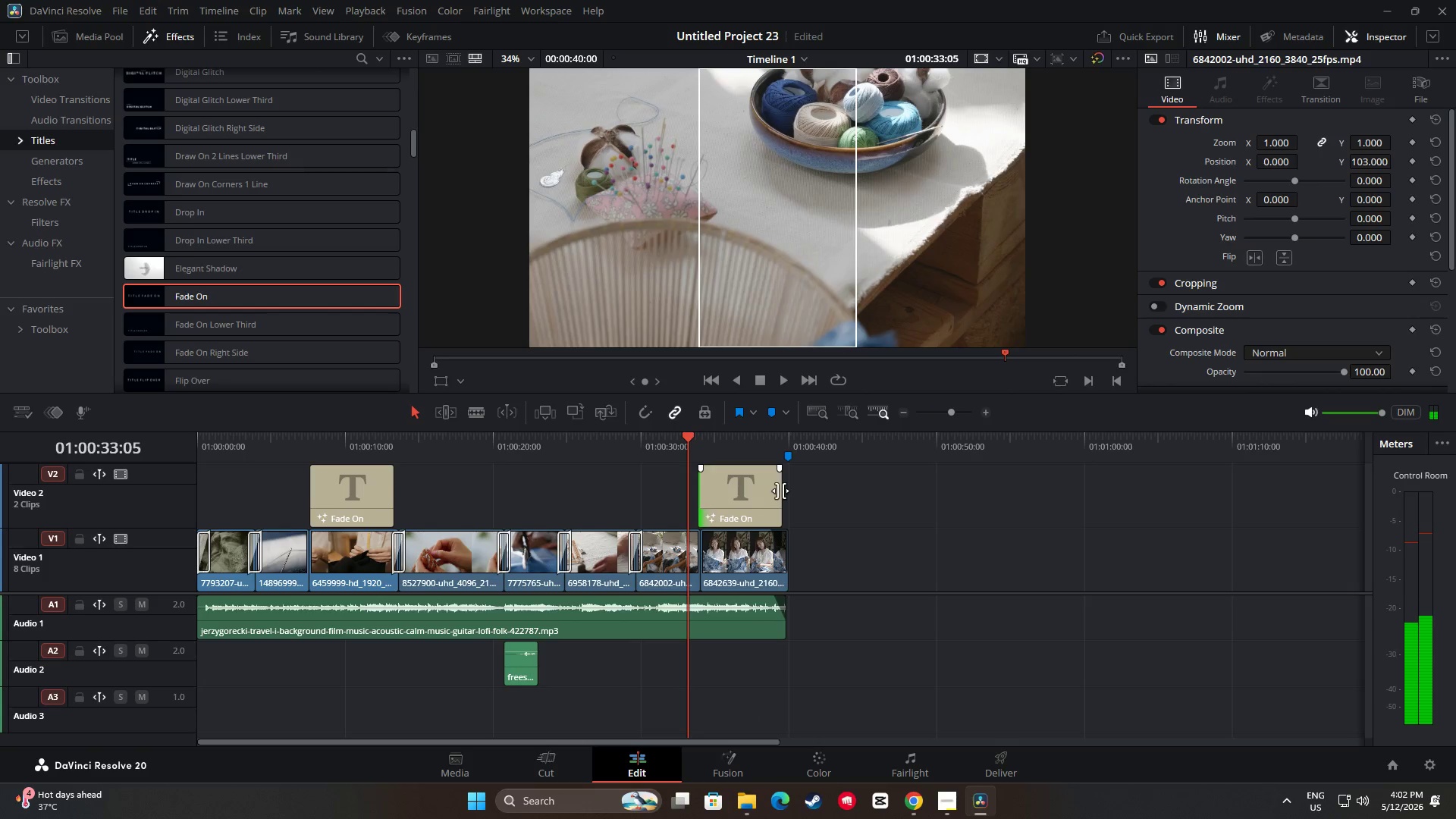 
key(Space)
 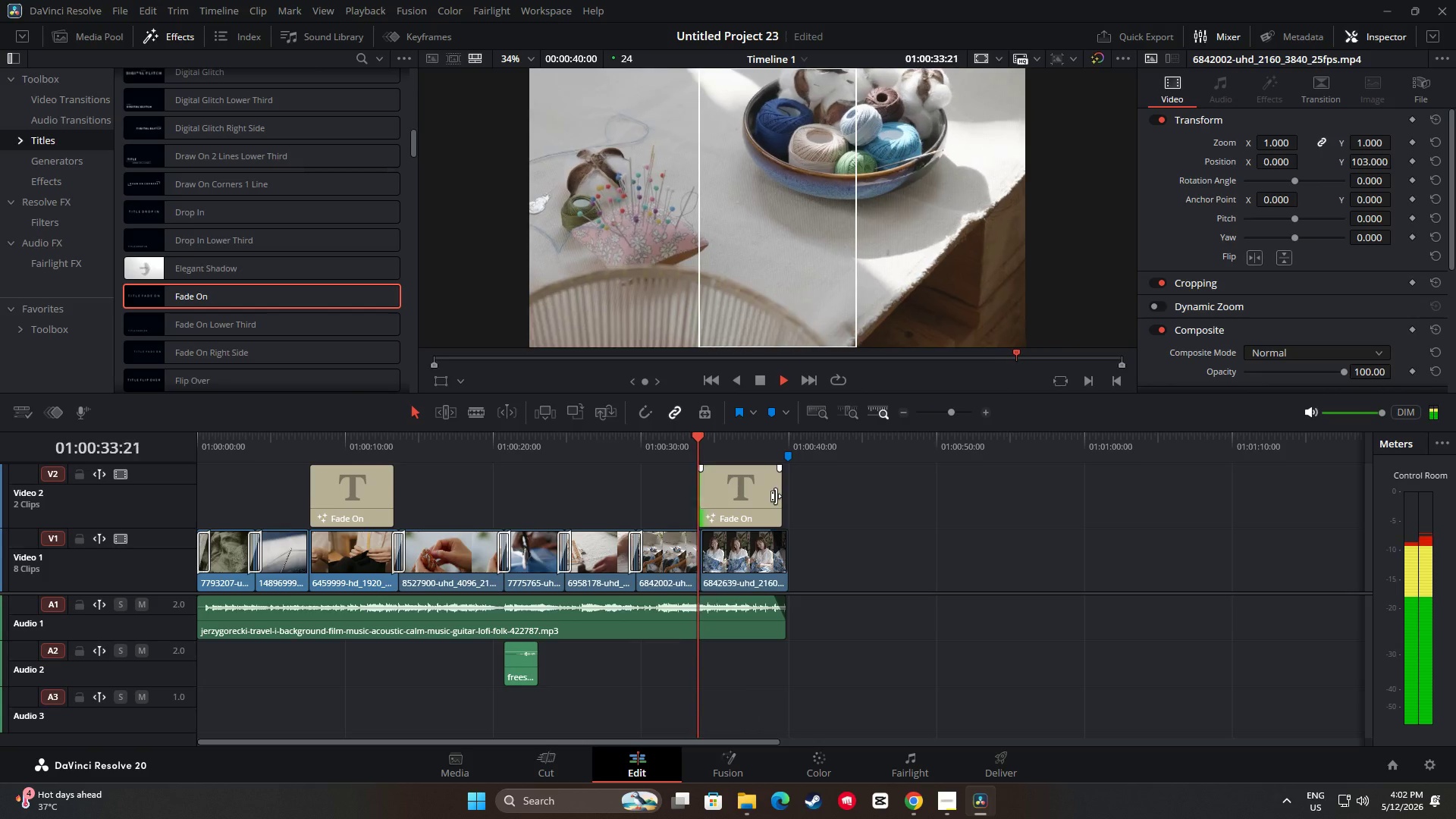 
key(Space)
 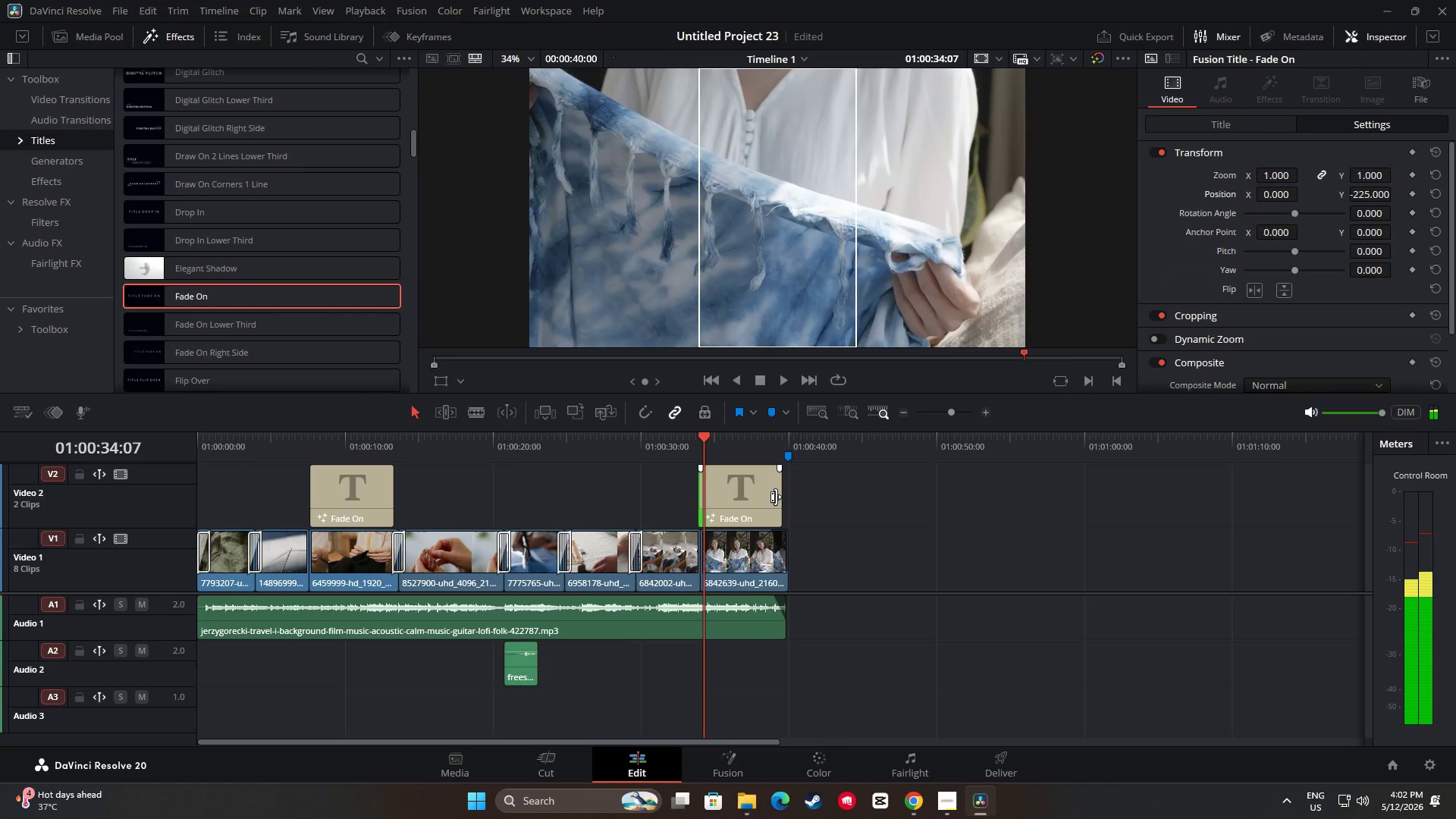 
left_click_drag(start_coordinate=[776, 497], to_coordinate=[781, 498])
 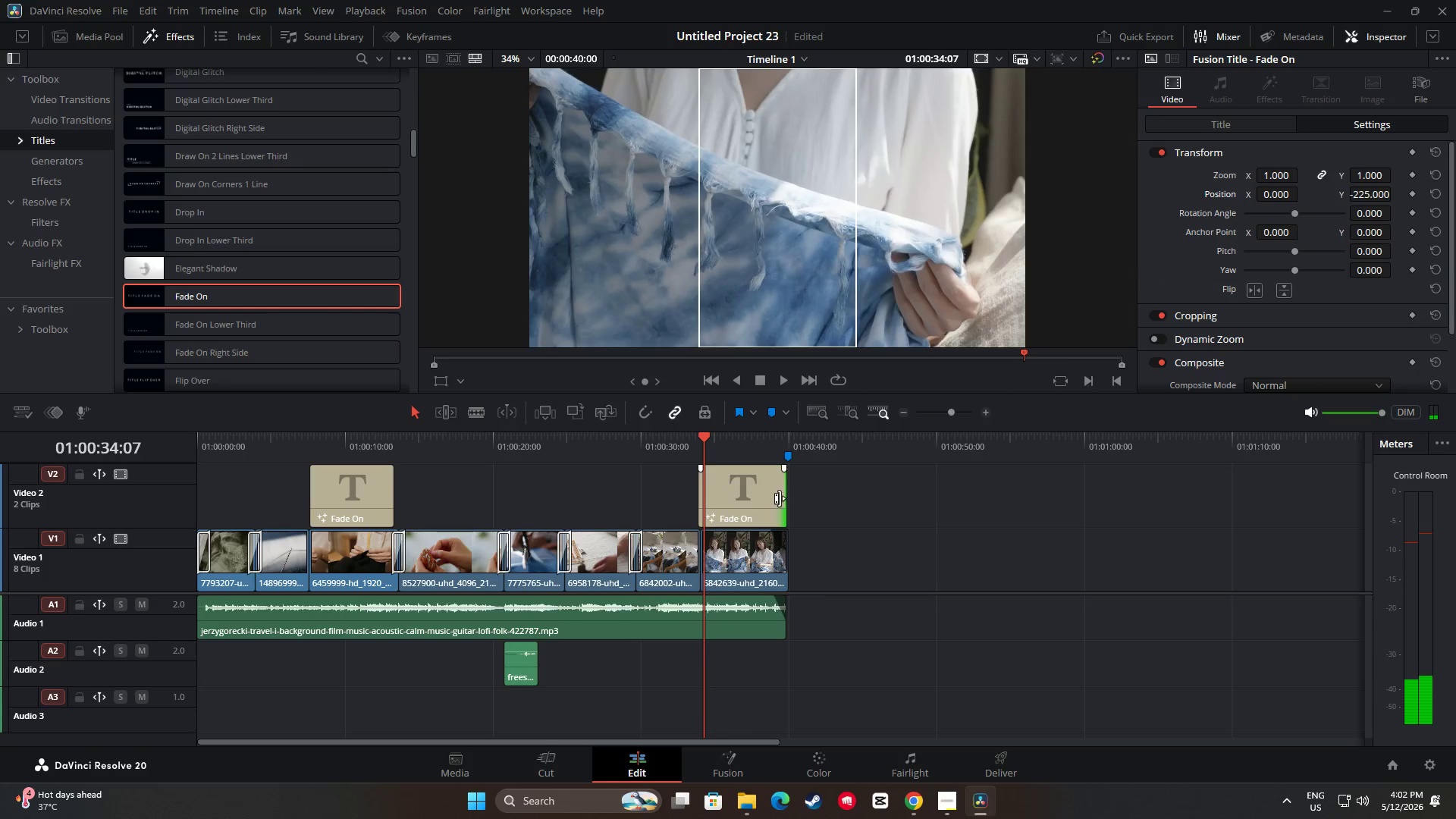 
key(Space)
 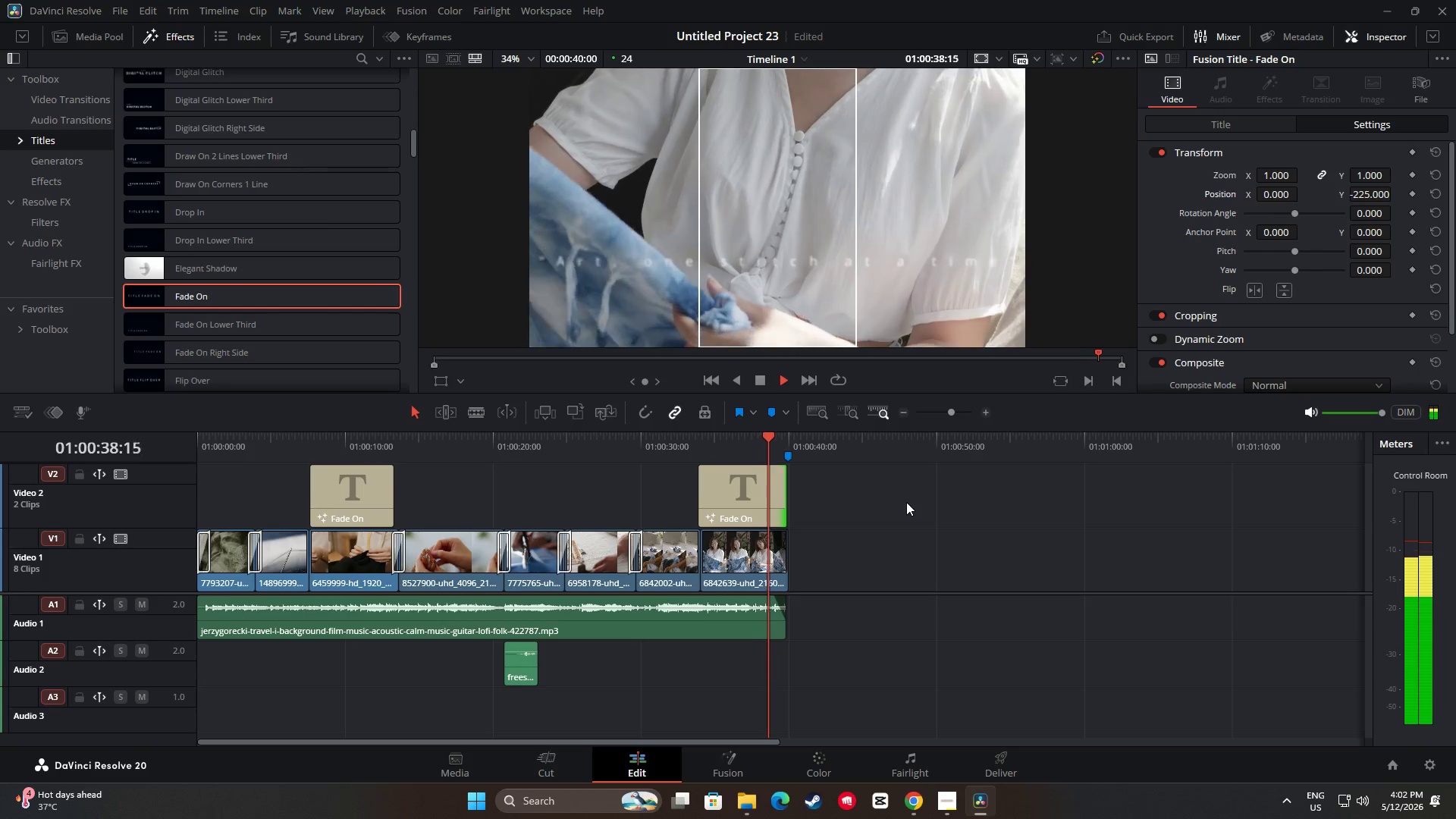 
wait(5.92)
 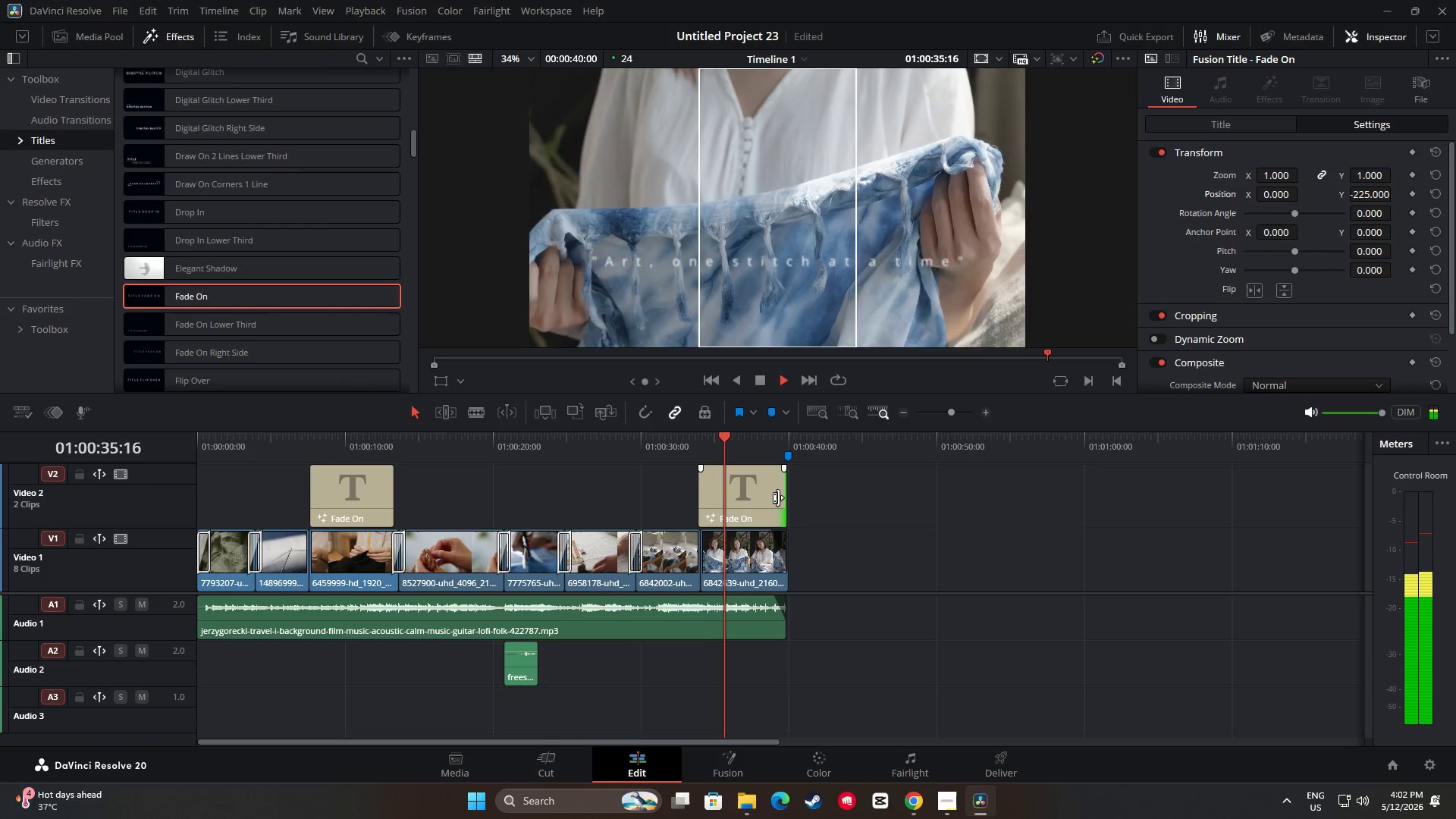 
left_click_drag(start_coordinate=[786, 439], to_coordinate=[693, 444])
 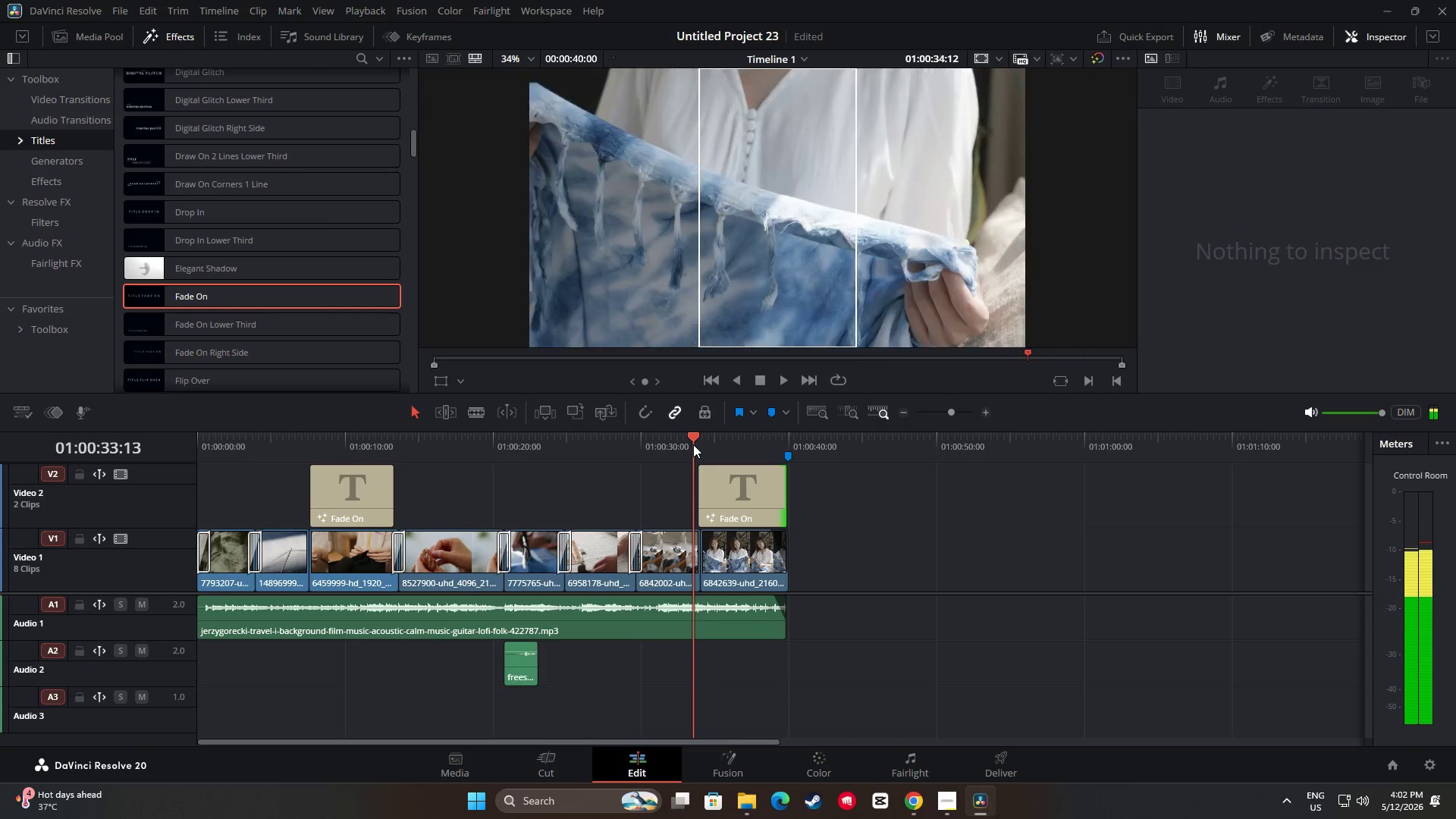 
key(Space)
 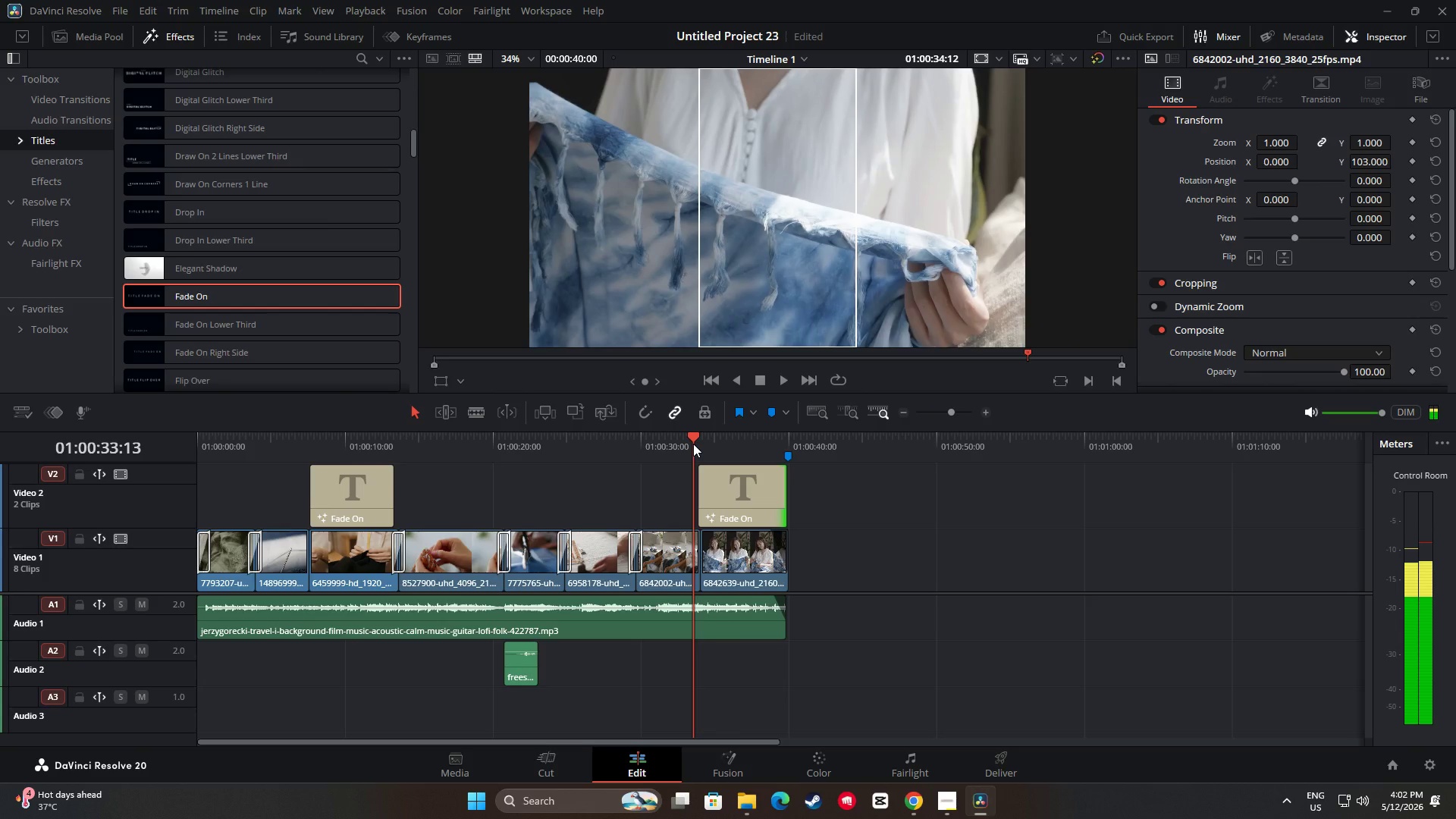 
key(Space)
 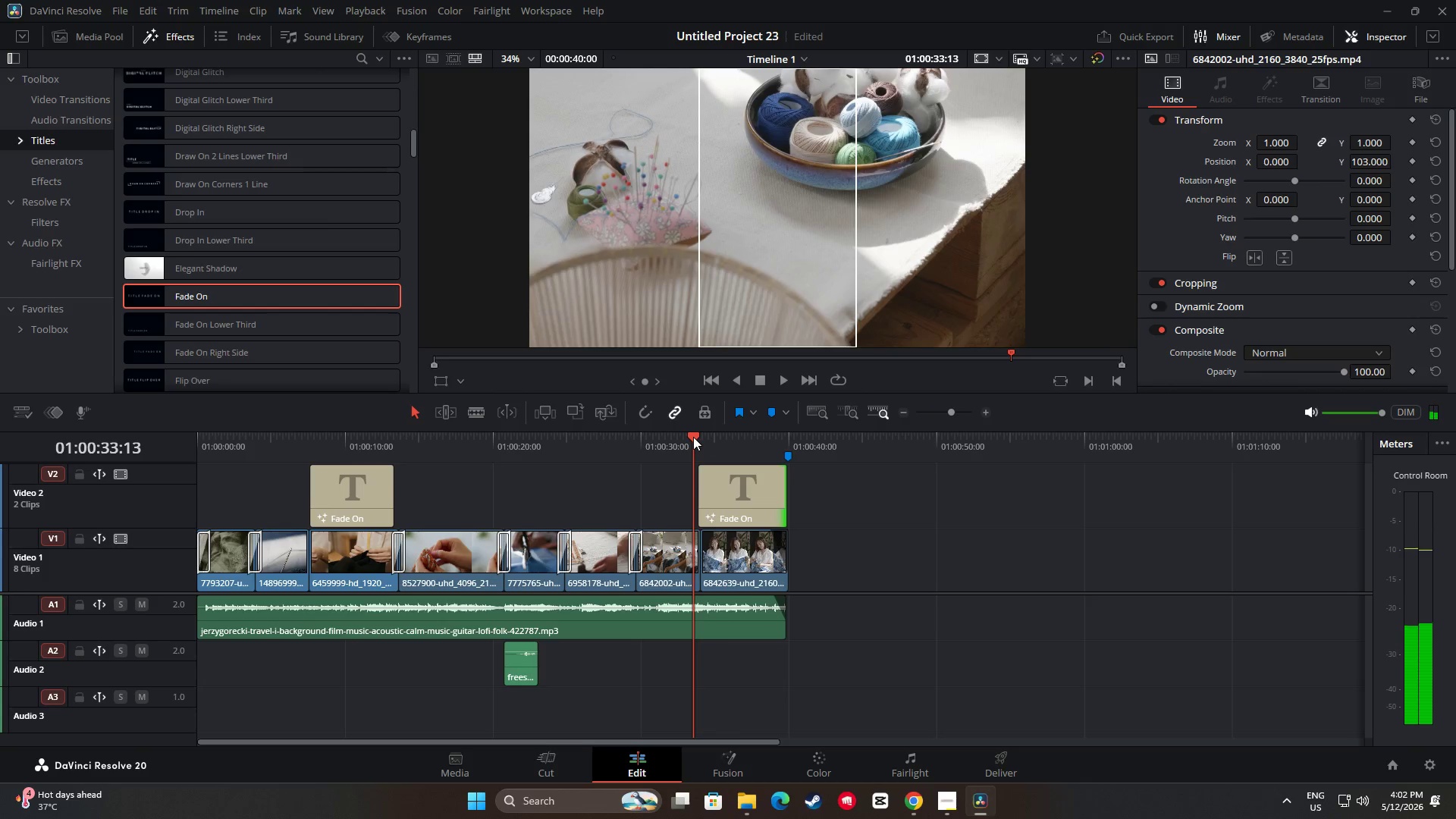 
key(Space)
 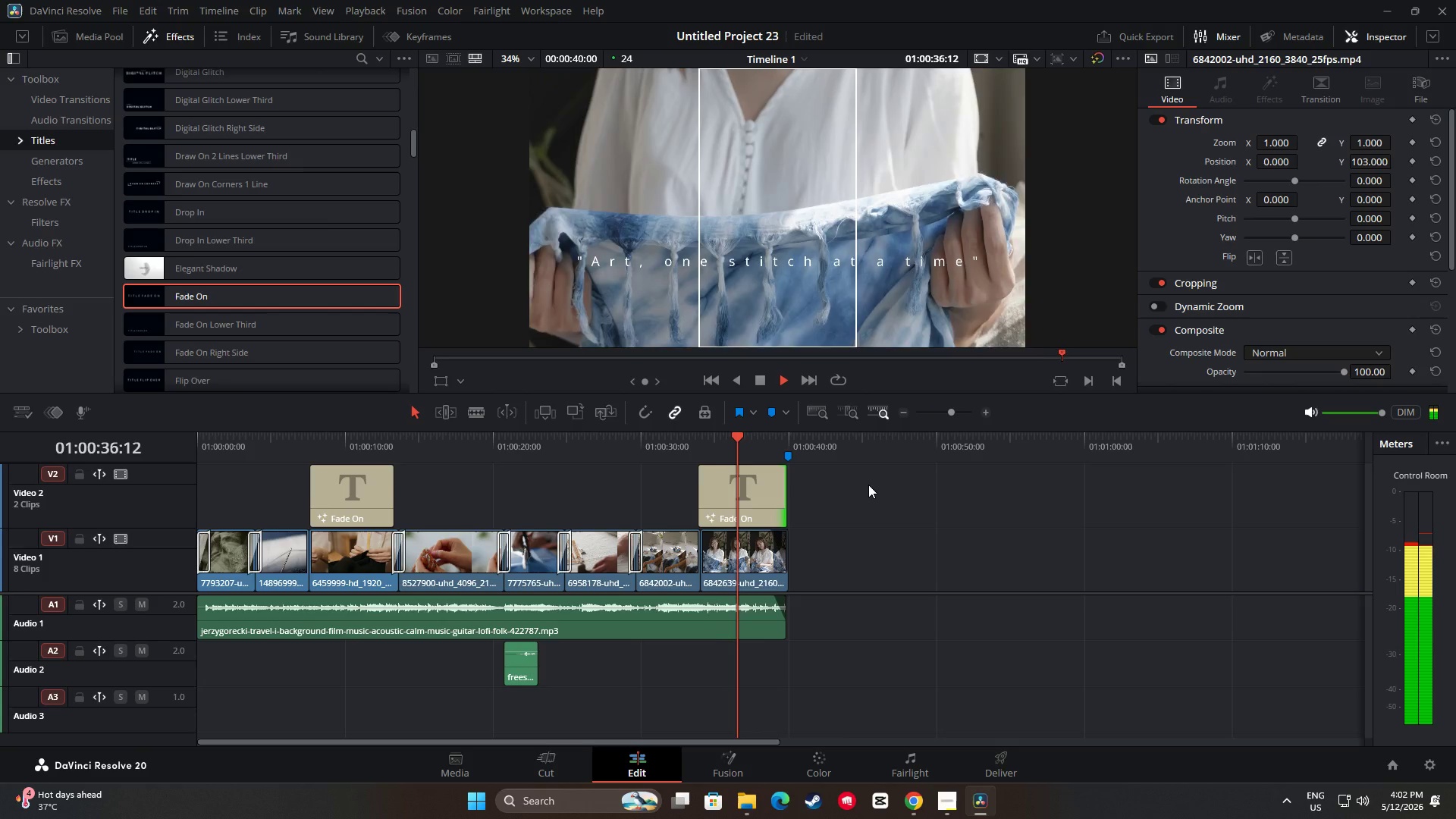 
key(Space)
 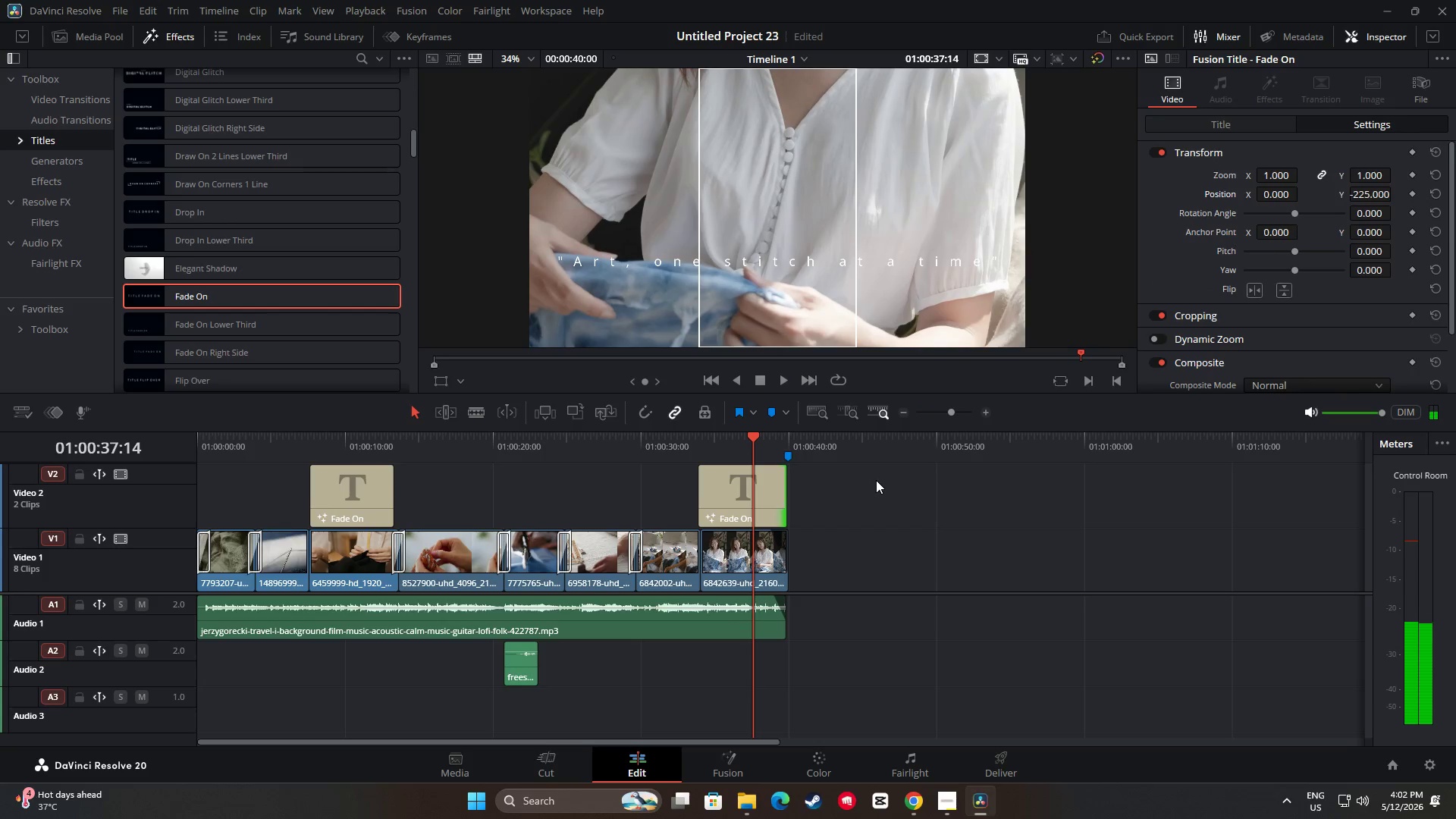 
key(Space)
 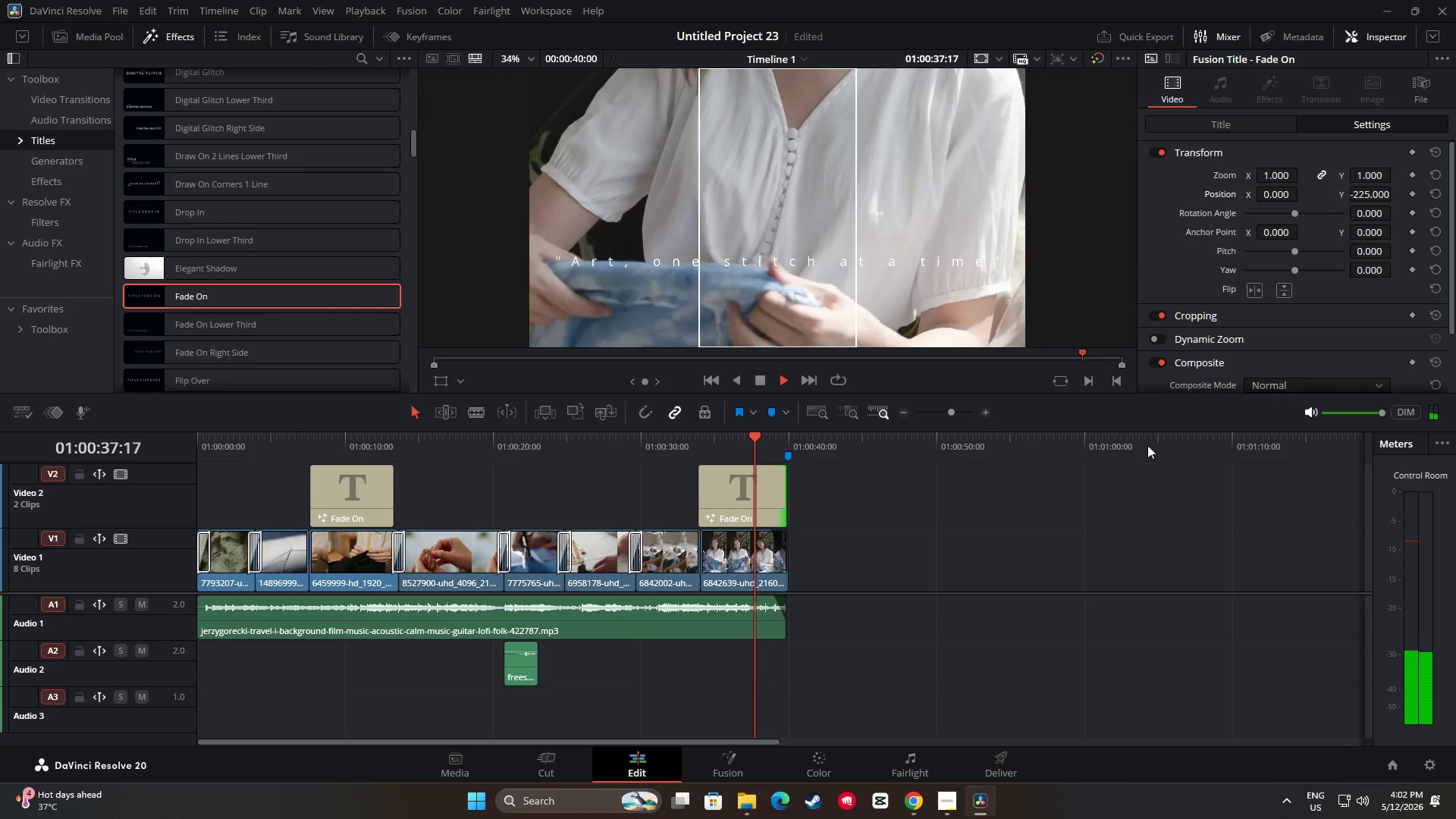 
key(Space)
 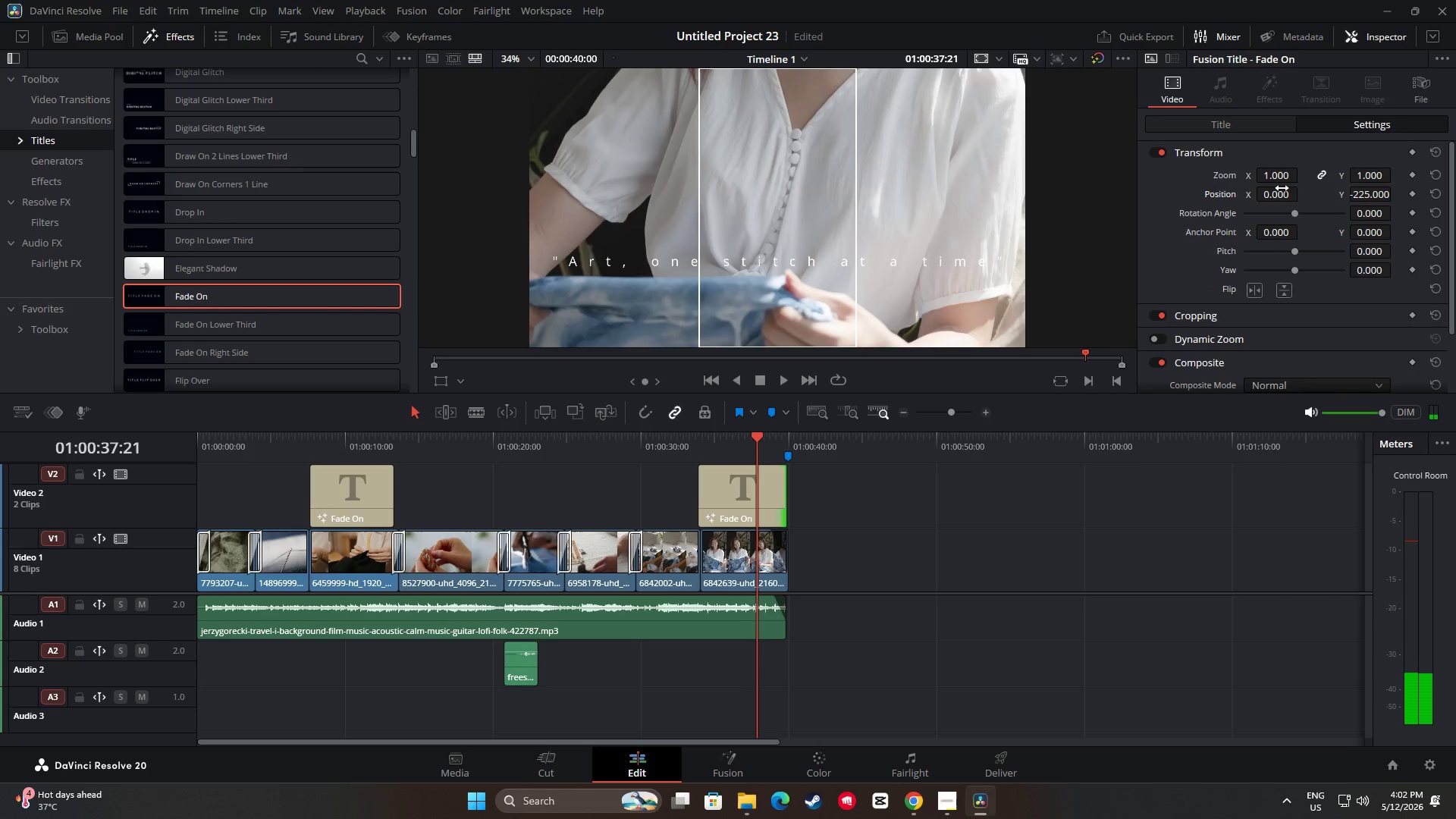 
left_click([1246, 117])
 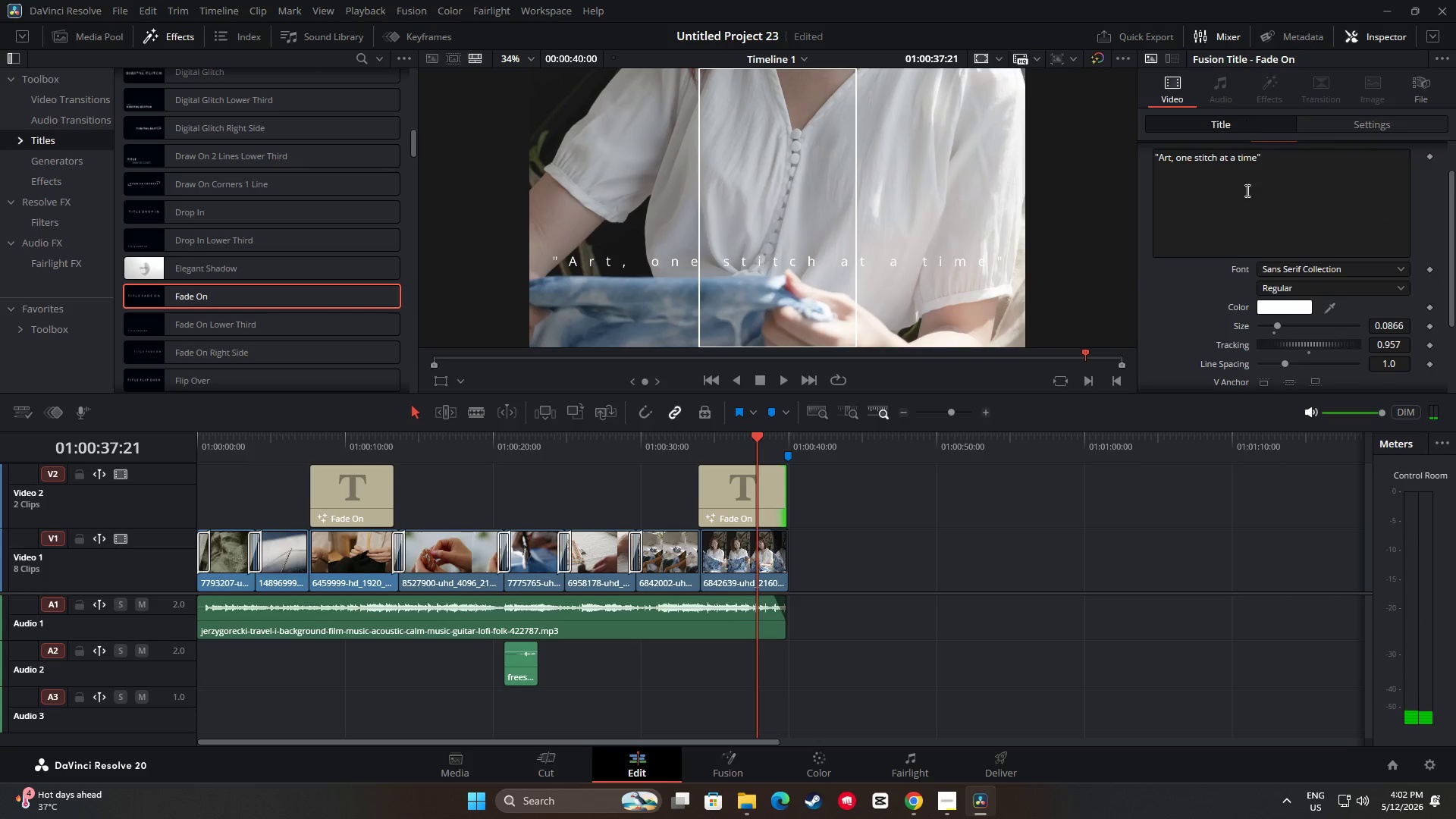 
scroll: coordinate [1292, 218], scroll_direction: up, amount: 1.0
 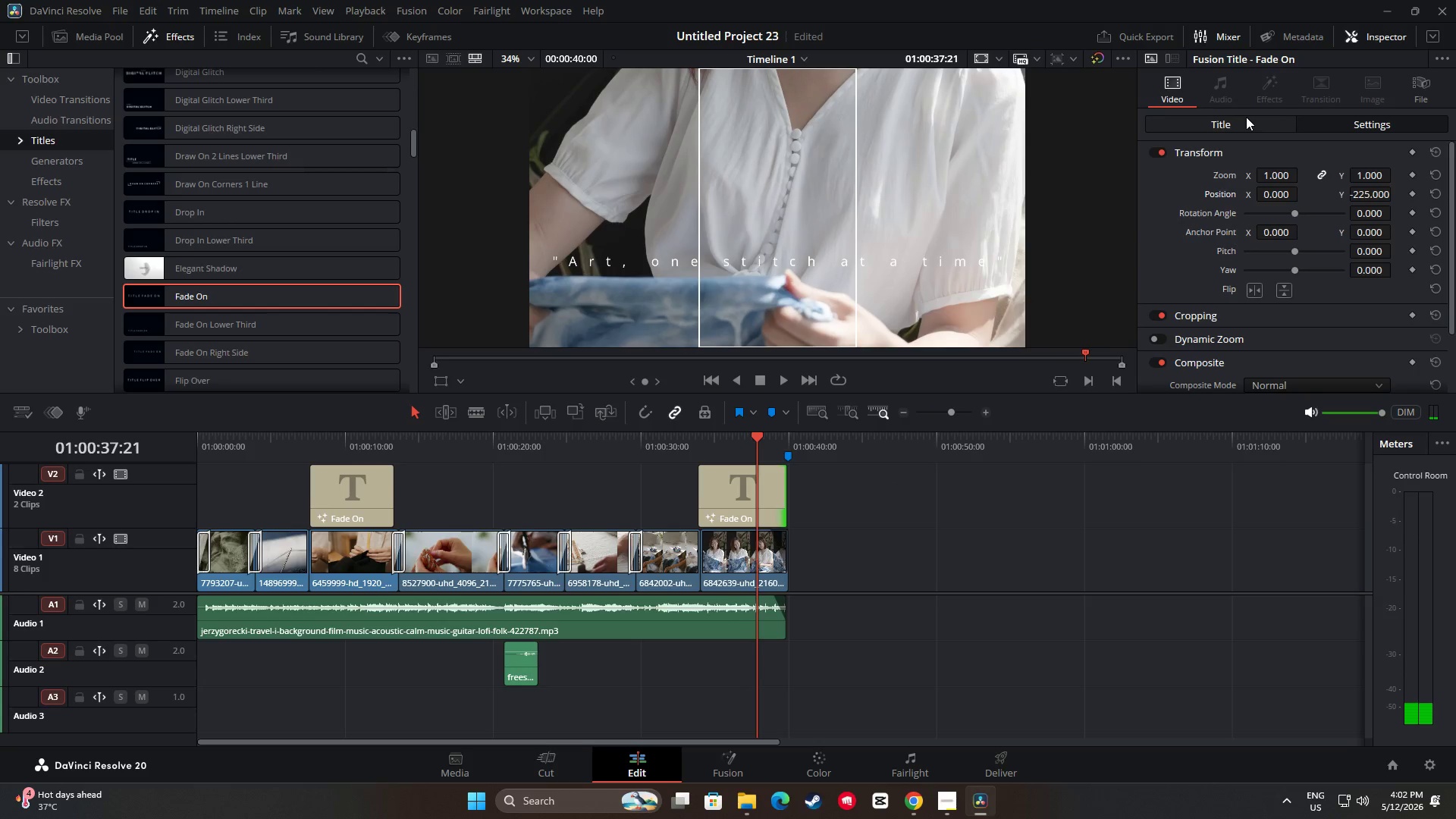 
left_click_drag(start_coordinate=[1315, 329], to_coordinate=[1309, 330])
 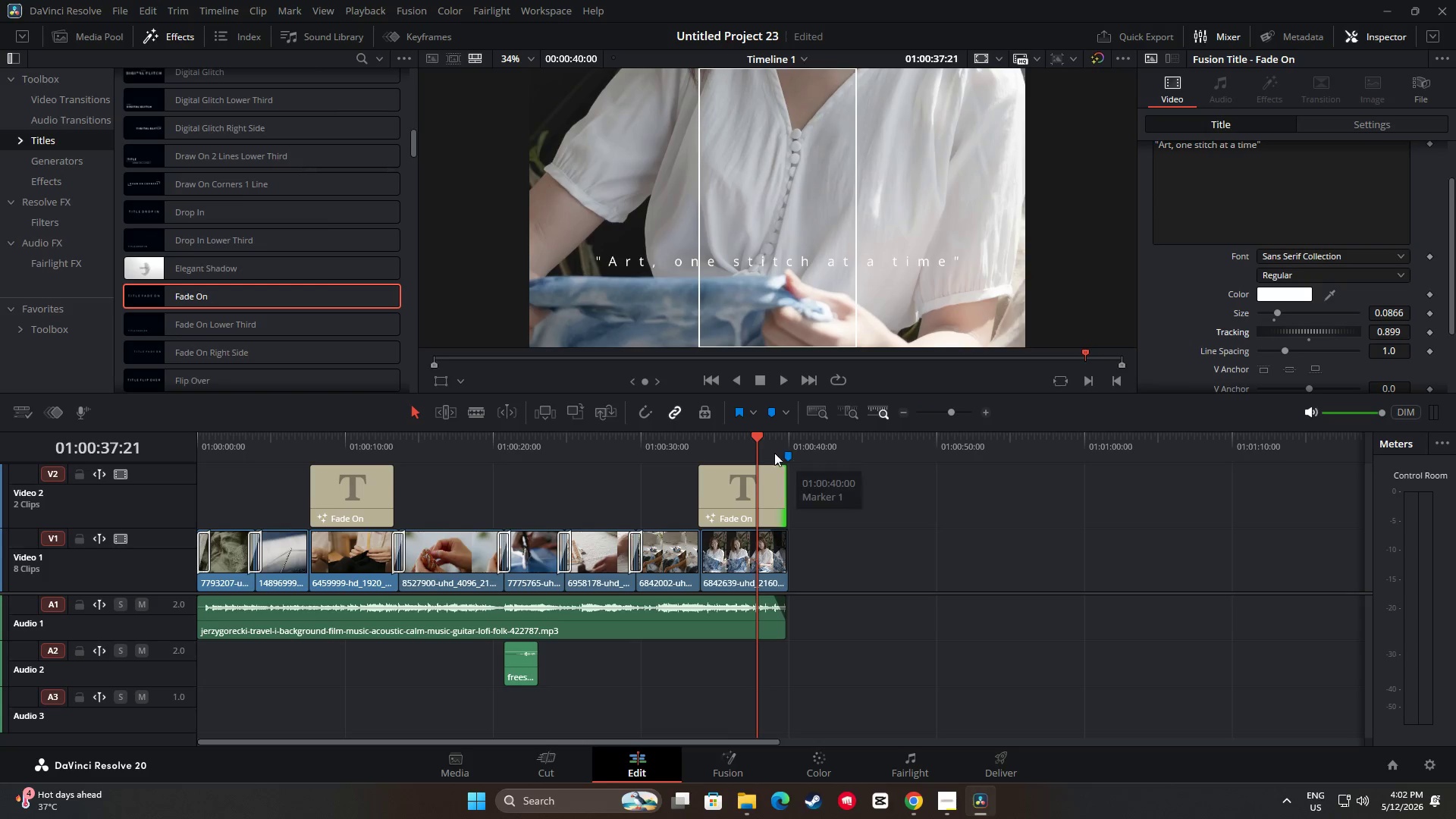 
scroll: coordinate [1287, 260], scroll_direction: down, amount: 3.0
 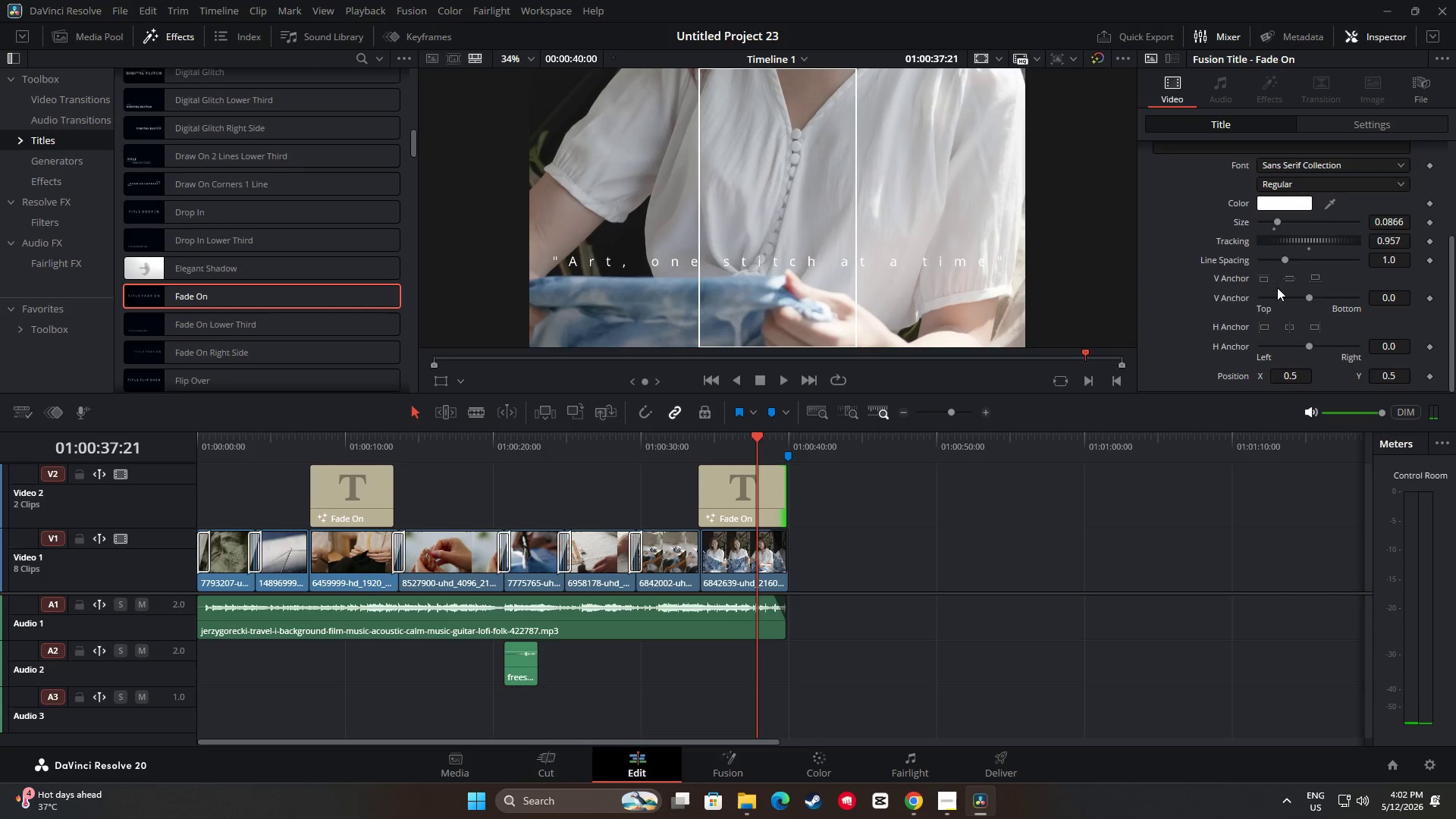 
scroll: coordinate [1220, 279], scroll_direction: up, amount: 2.0
 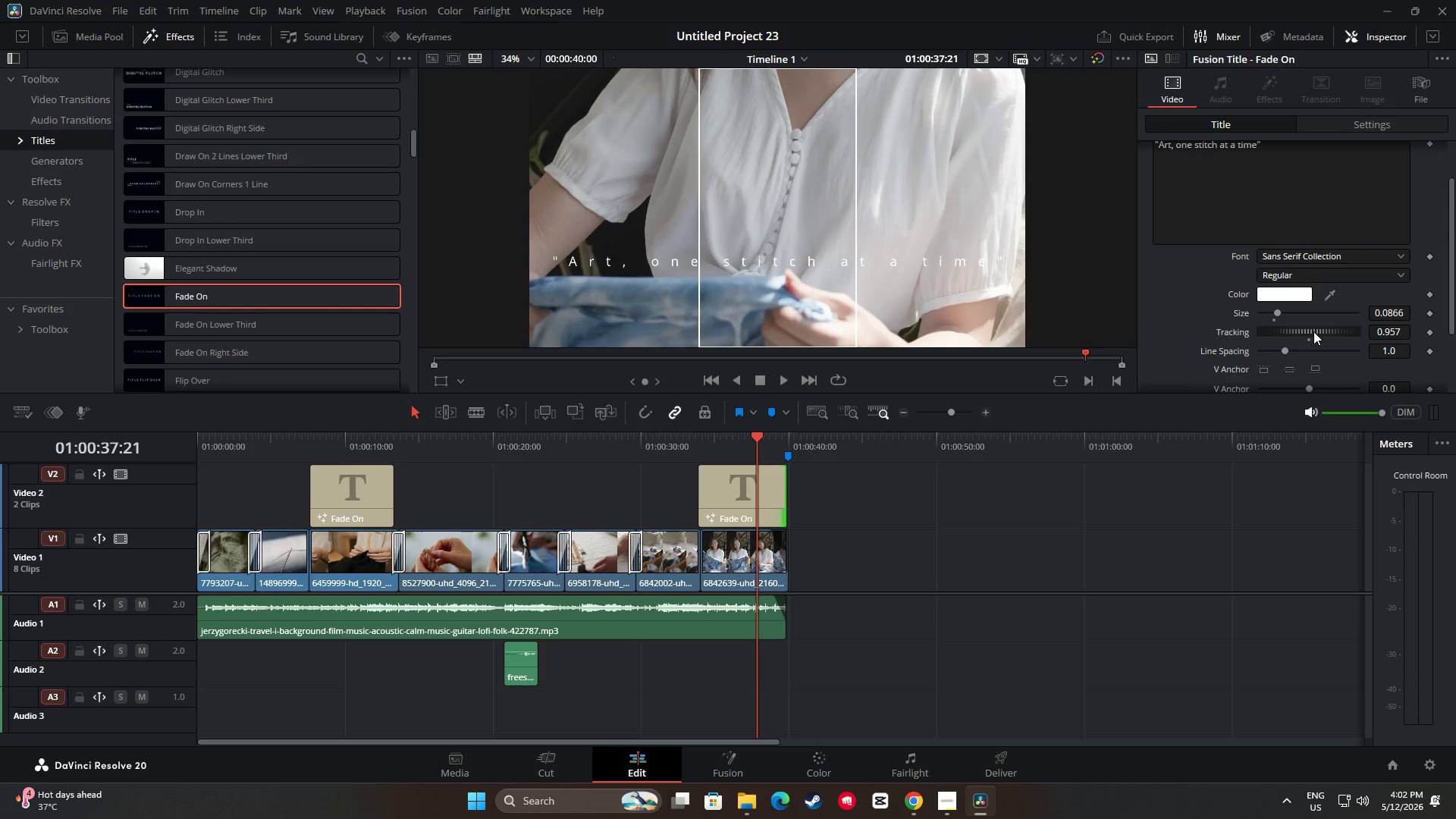 
left_click_drag(start_coordinate=[760, 446], to_coordinate=[691, 448])
 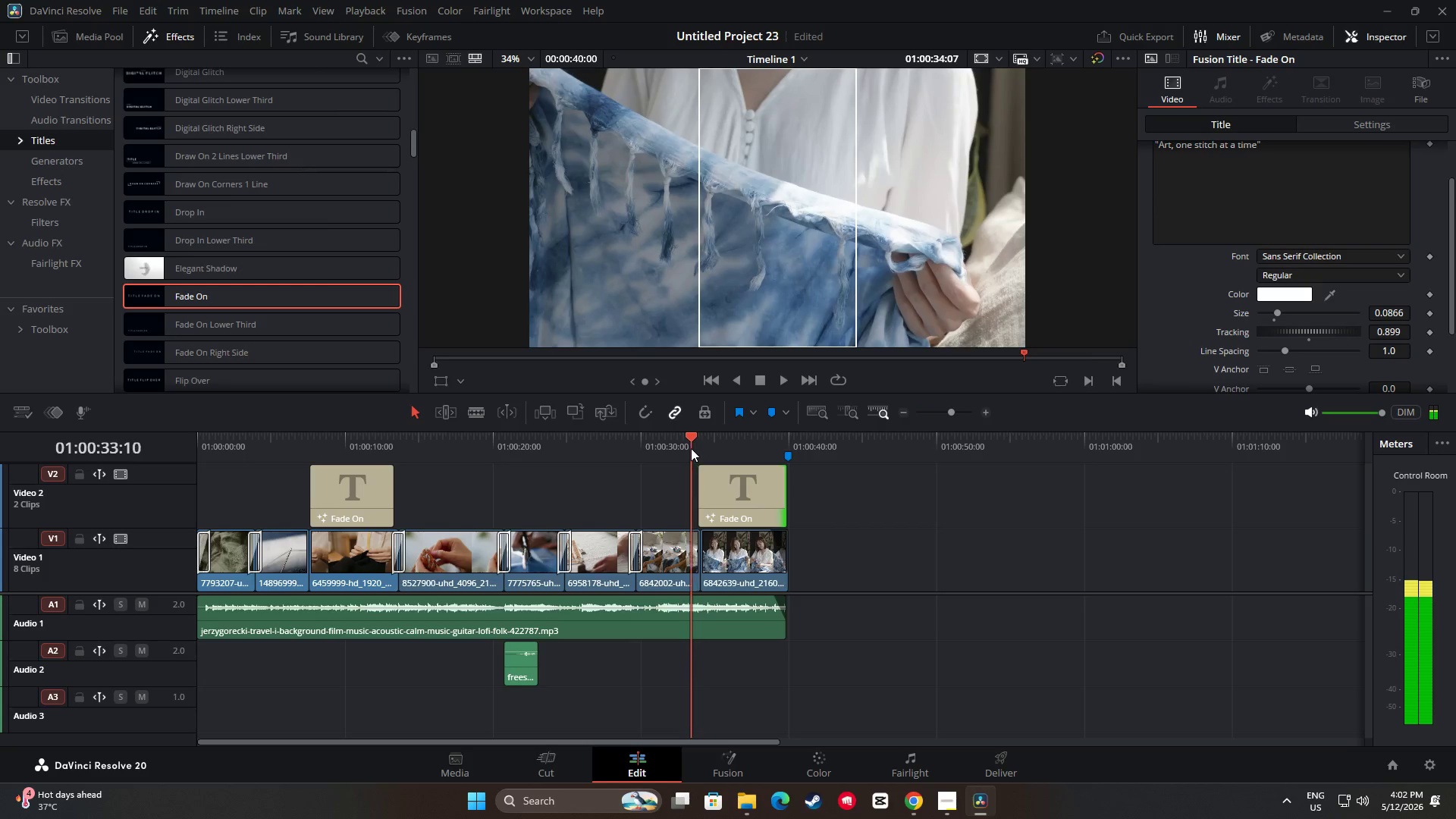 
key(Space)
 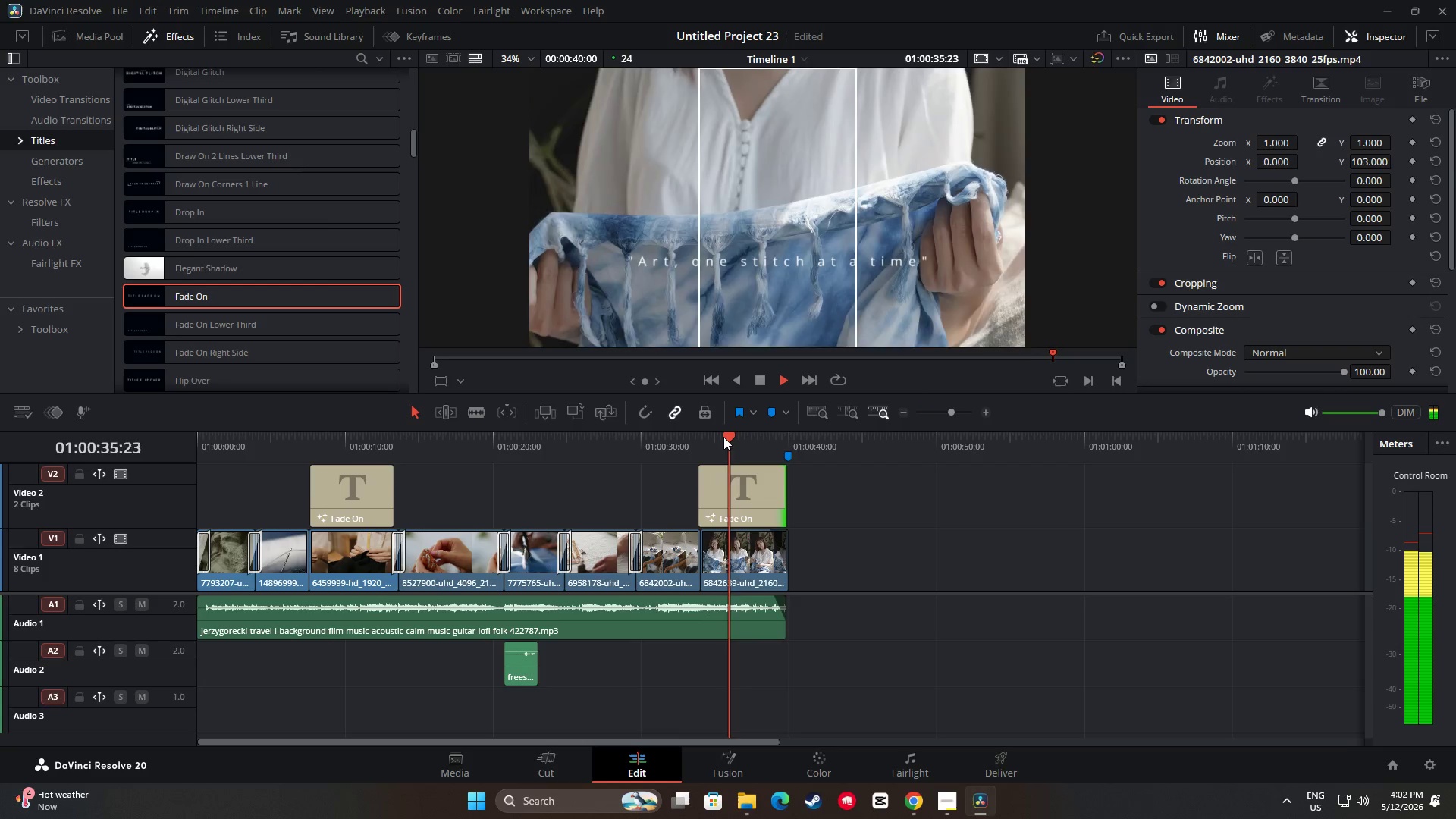 
wait(8.22)
 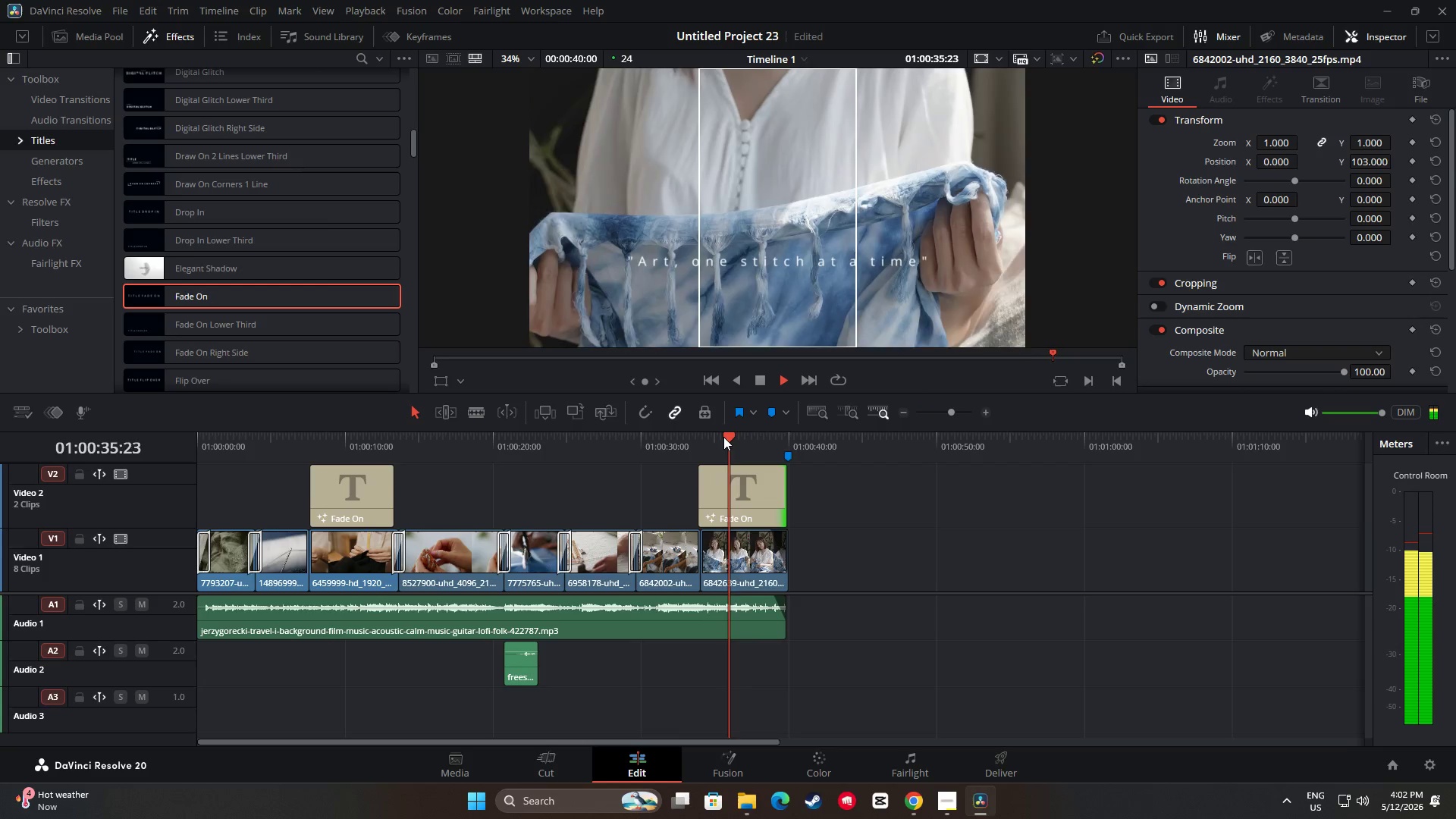 
left_click_drag(start_coordinate=[785, 469], to_coordinate=[779, 469])
 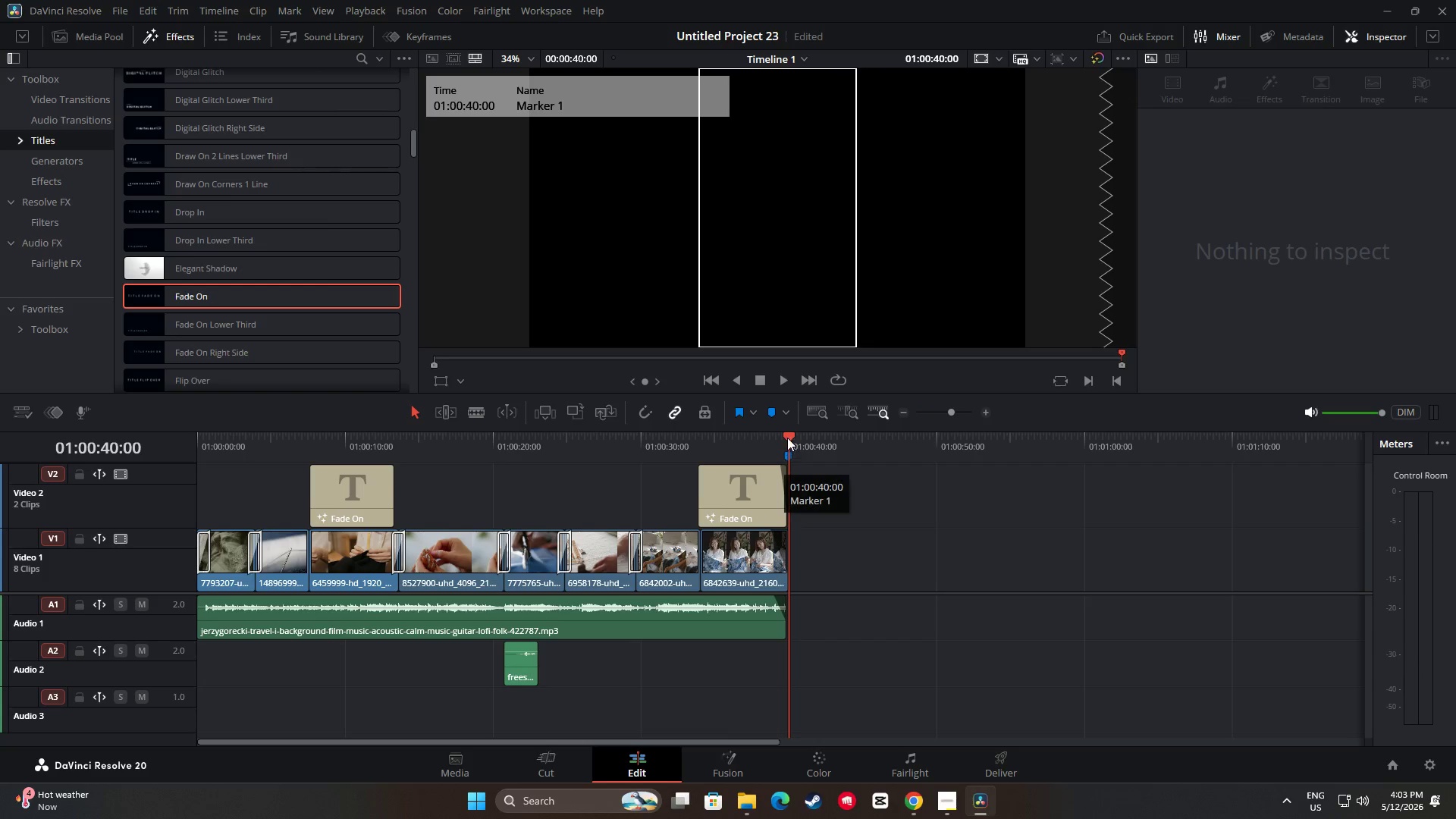 
left_click_drag(start_coordinate=[787, 438], to_coordinate=[748, 439])
 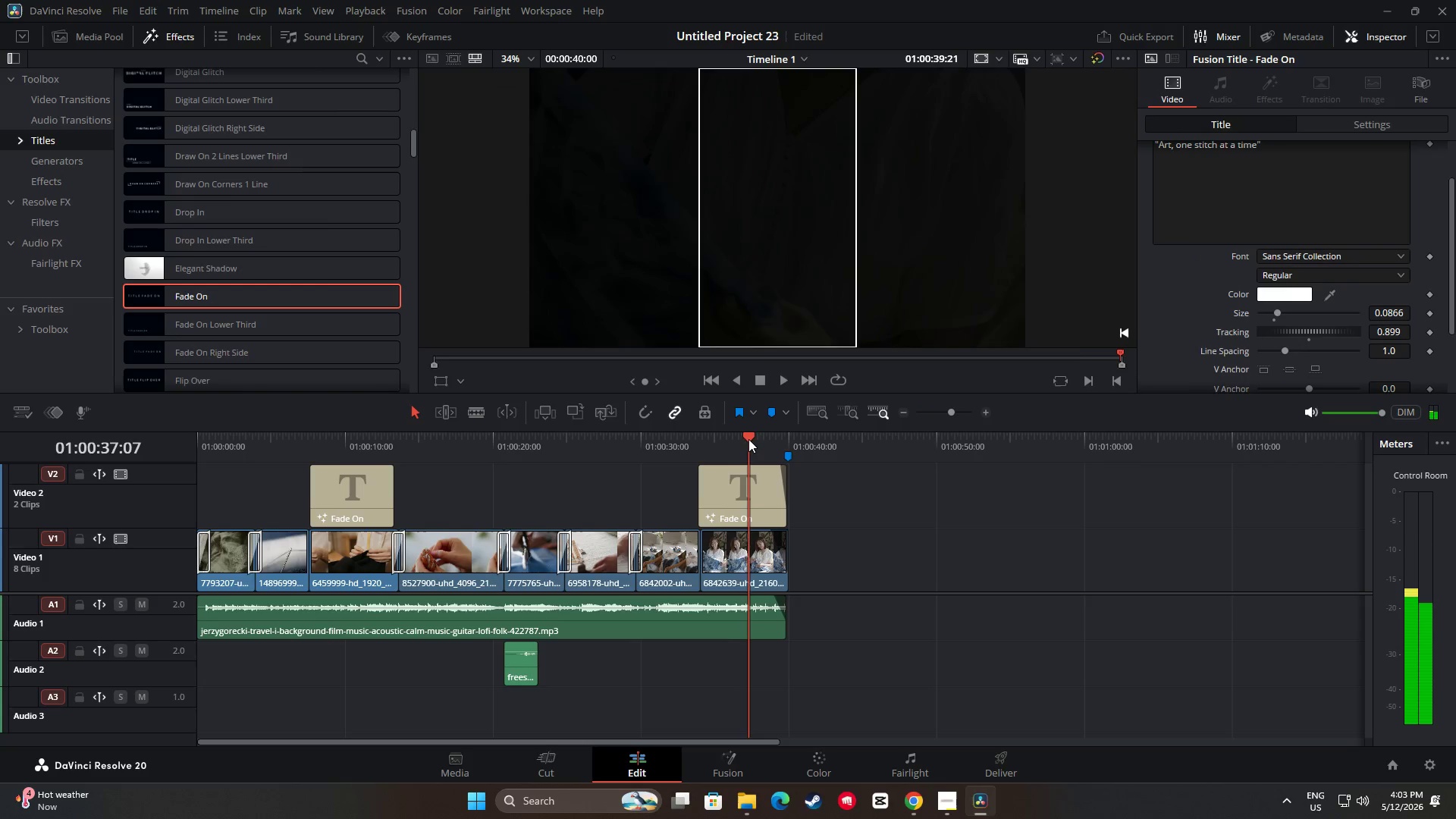 
key(Space)
 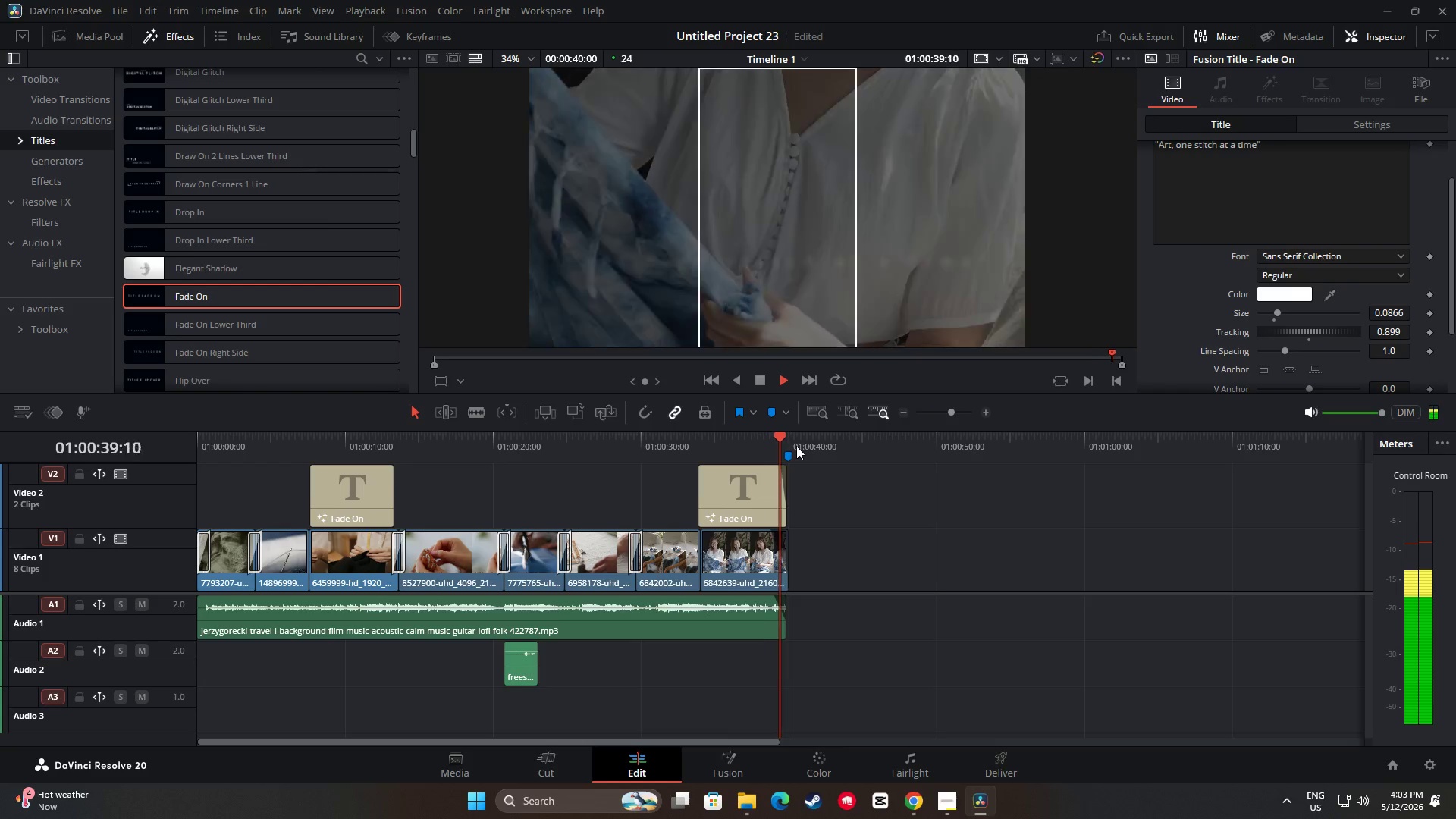 
left_click_drag(start_coordinate=[793, 441], to_coordinate=[692, 447])
 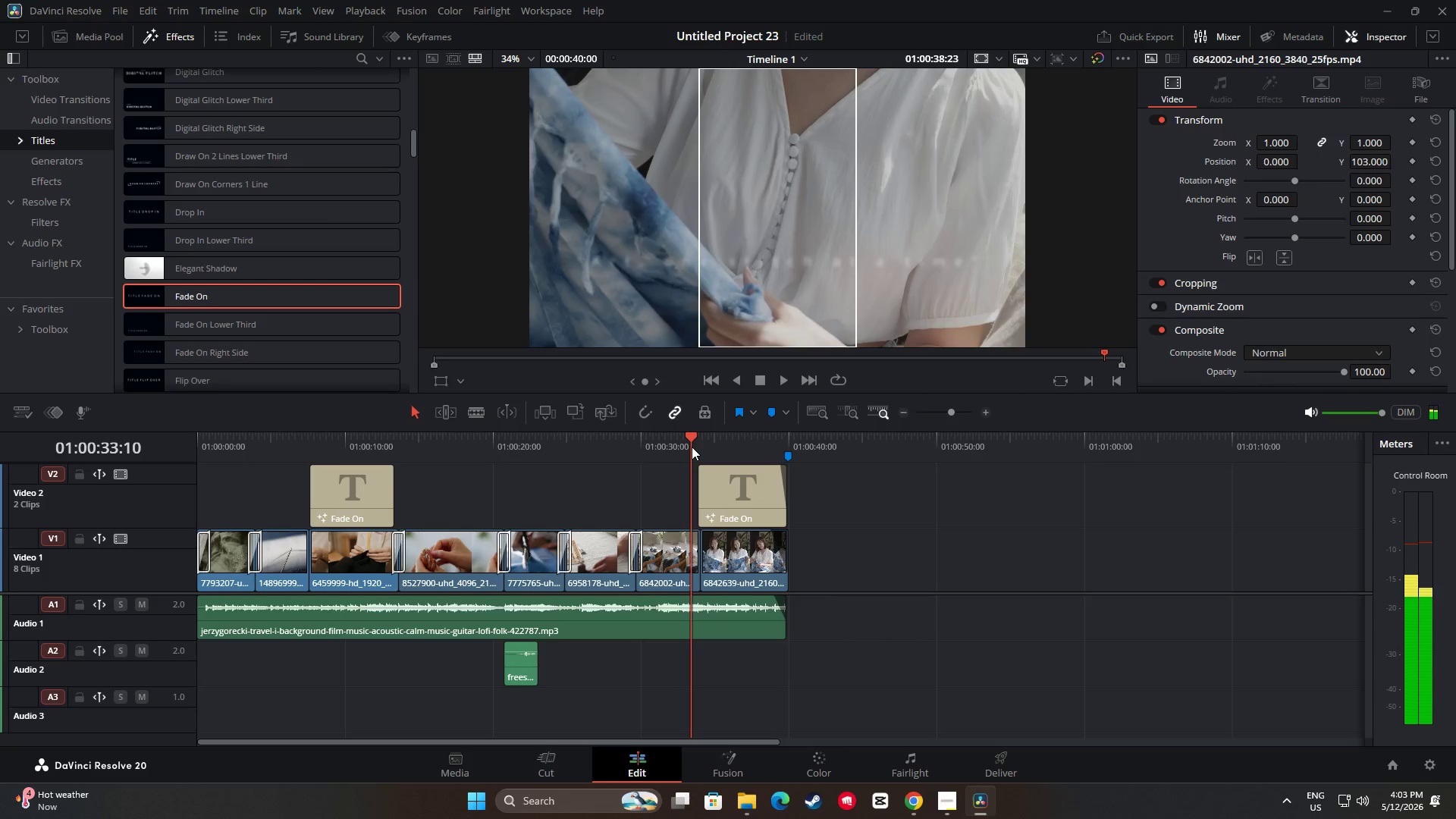 
key(Space)
 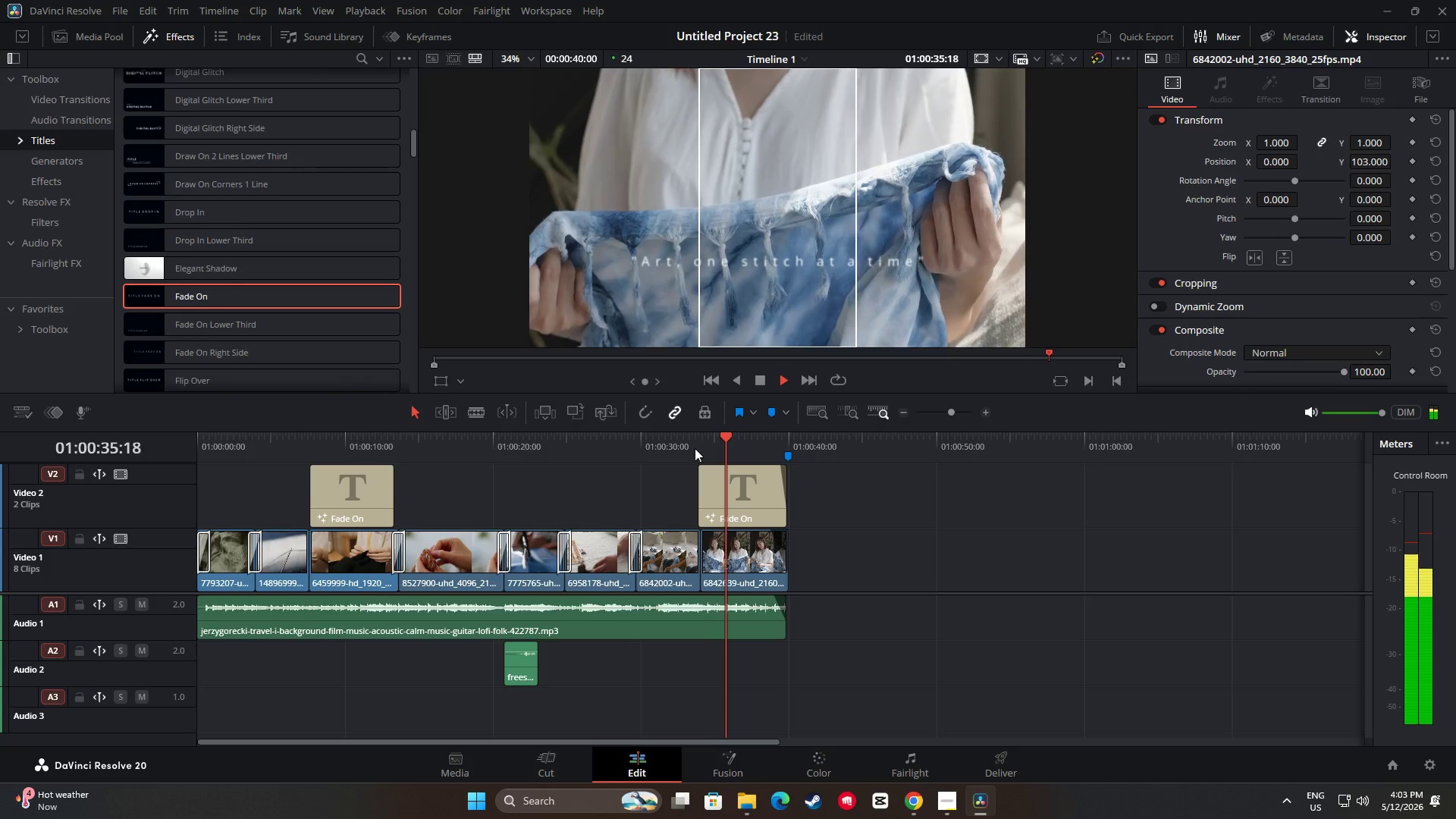 
wait(8.11)
 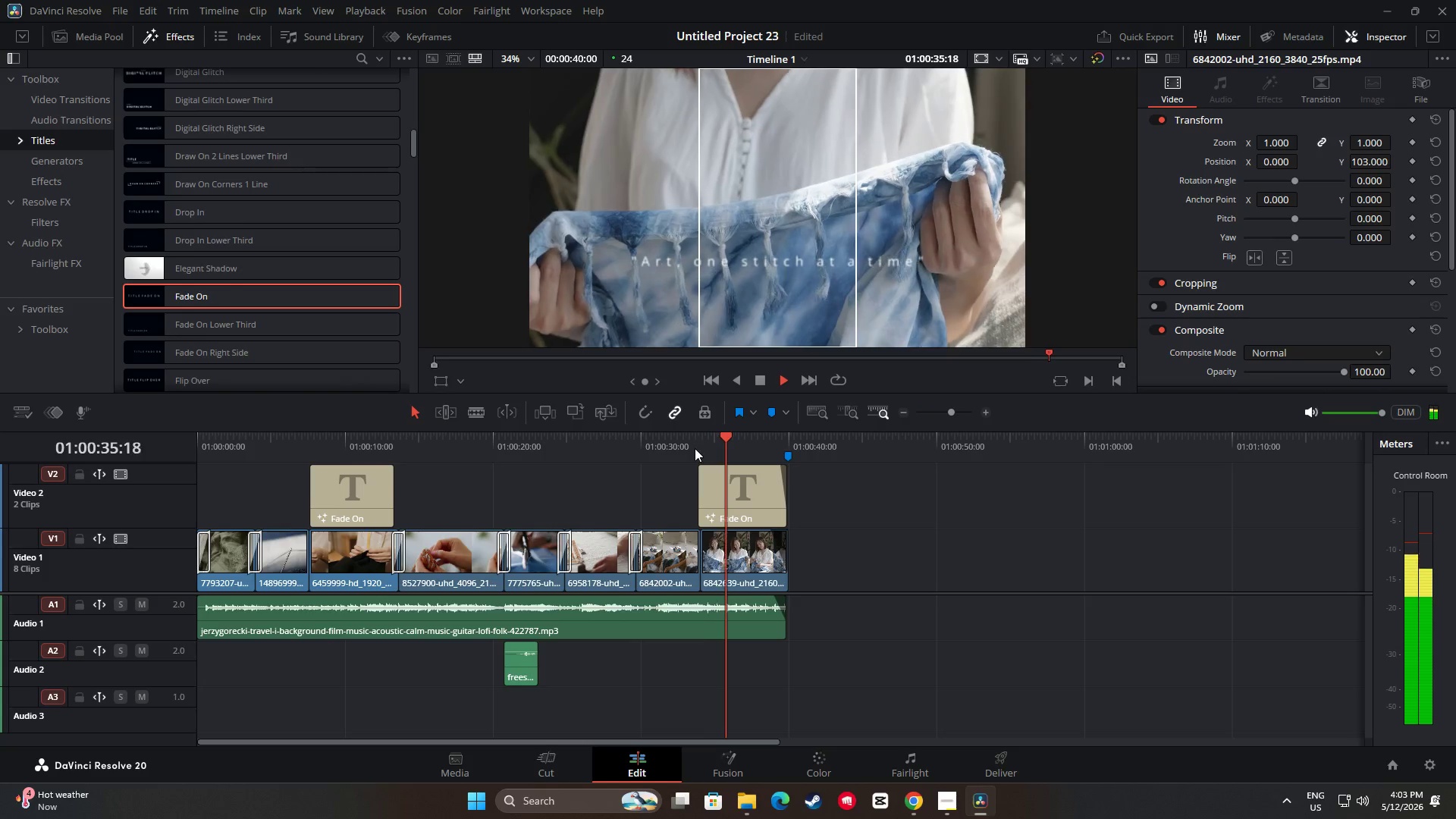 
left_click_drag(start_coordinate=[789, 438], to_coordinate=[115, 456])
 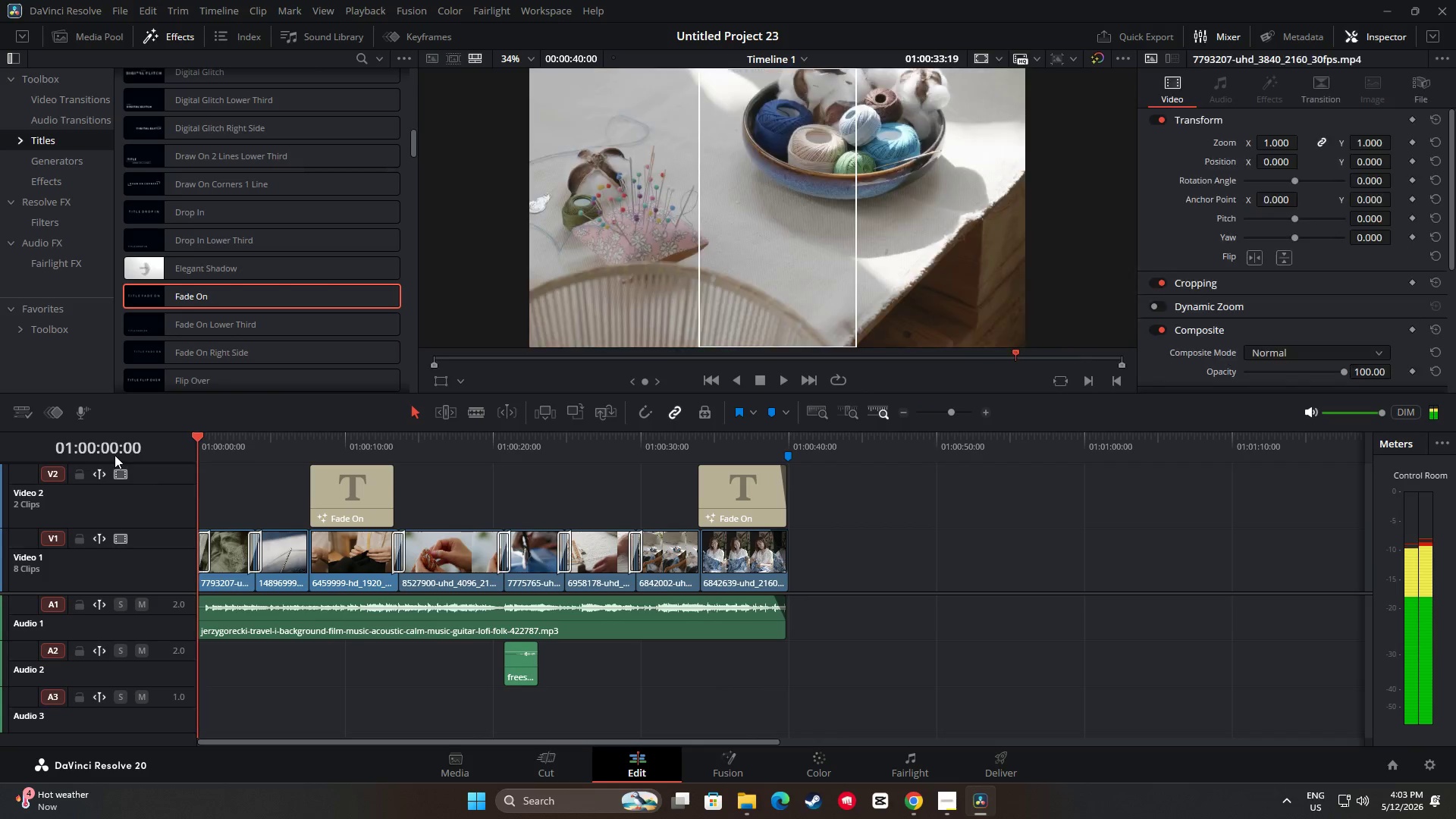 
key(Space)
 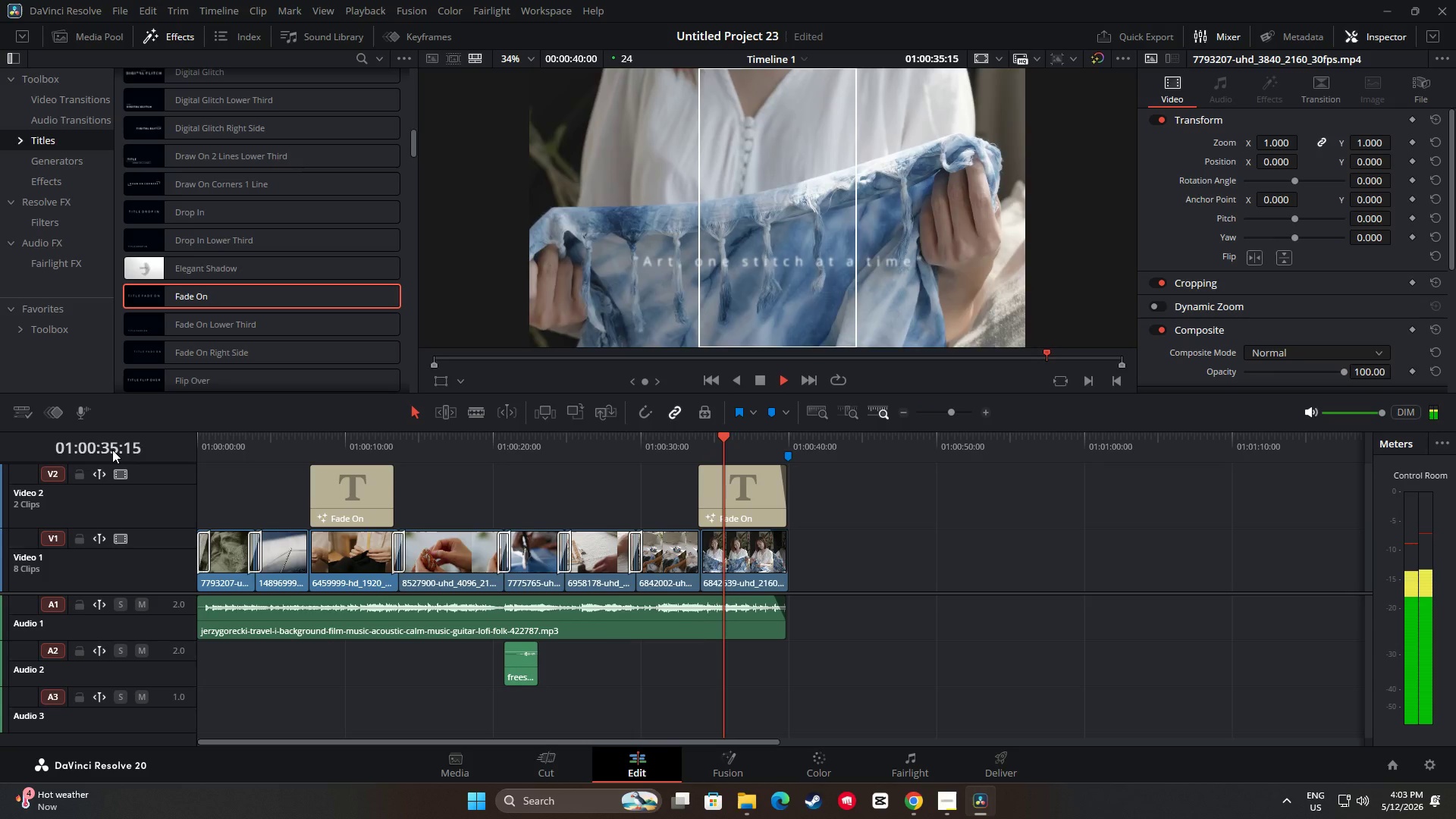 
wait(40.89)
 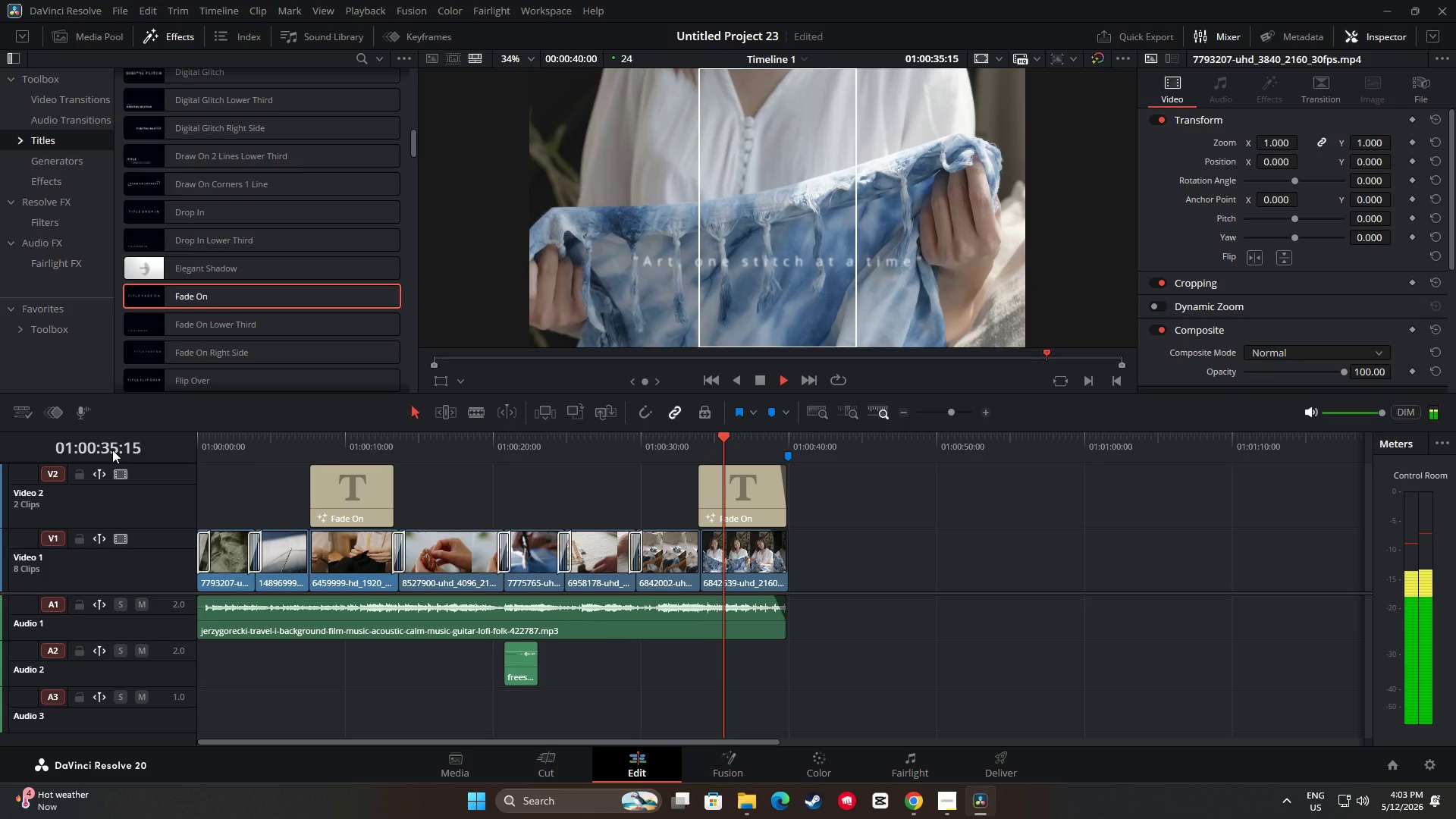 
left_click_drag(start_coordinate=[789, 442], to_coordinate=[194, 450])
 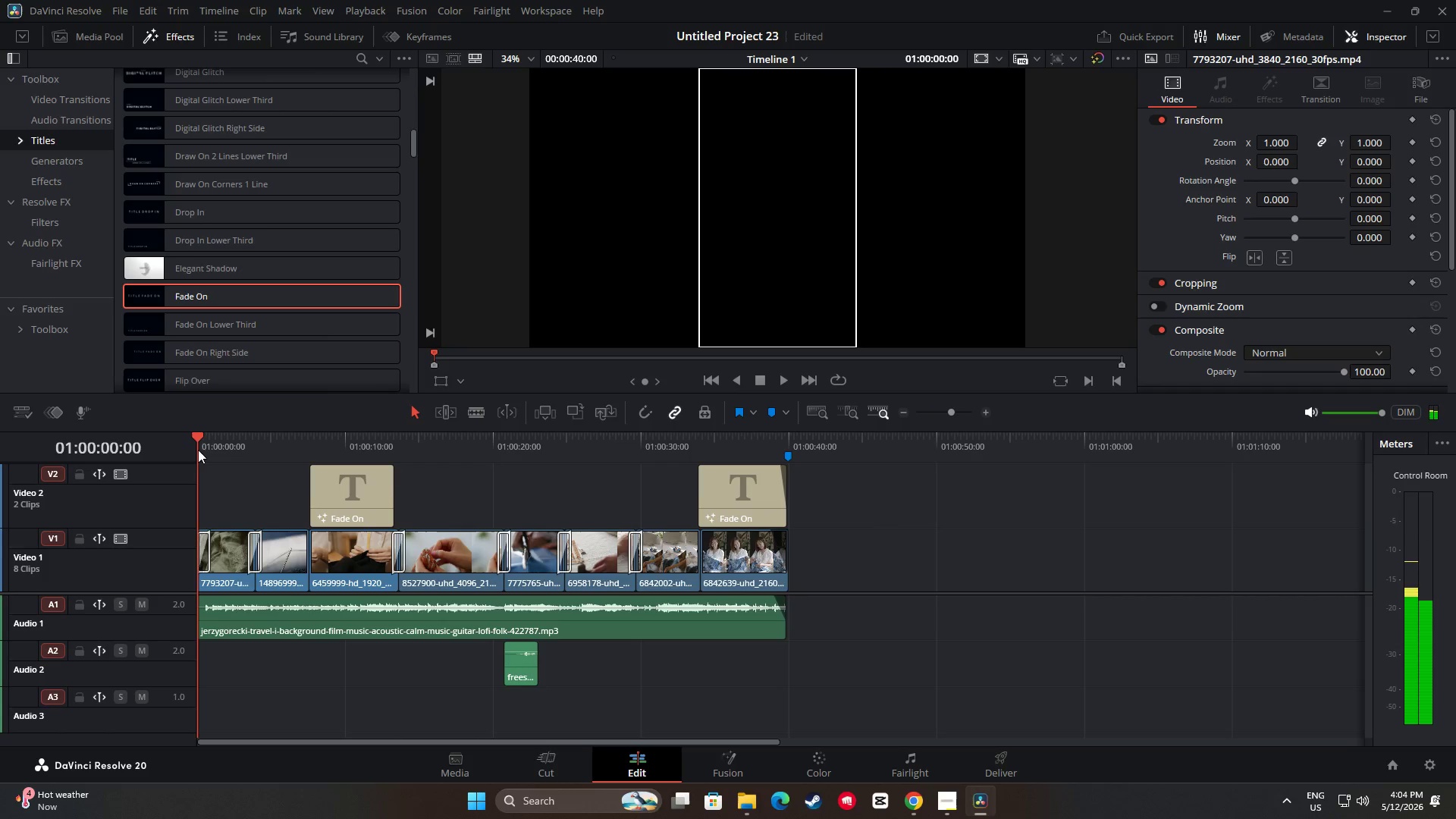 
key(Space)
 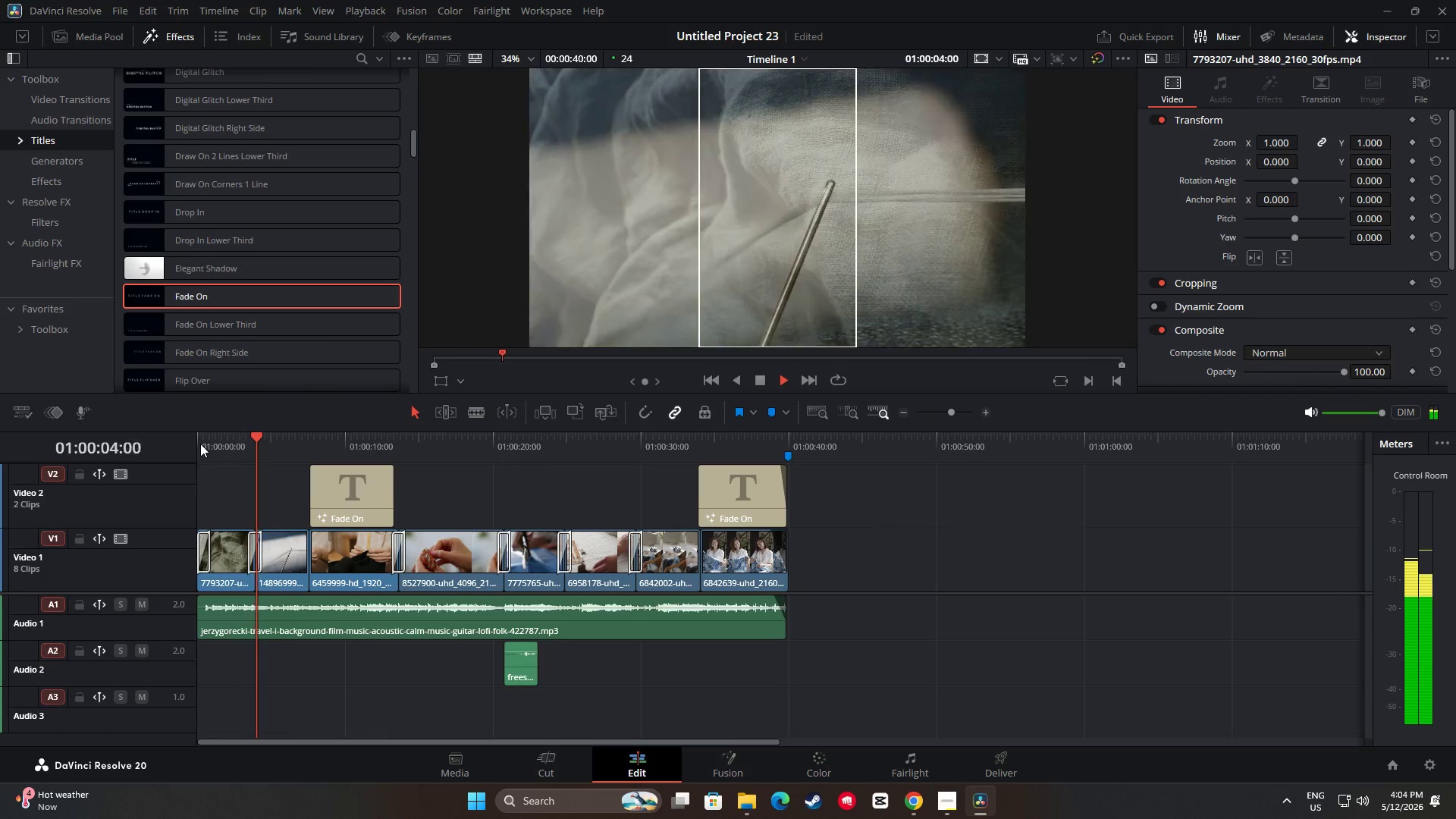 
wait(5.44)
 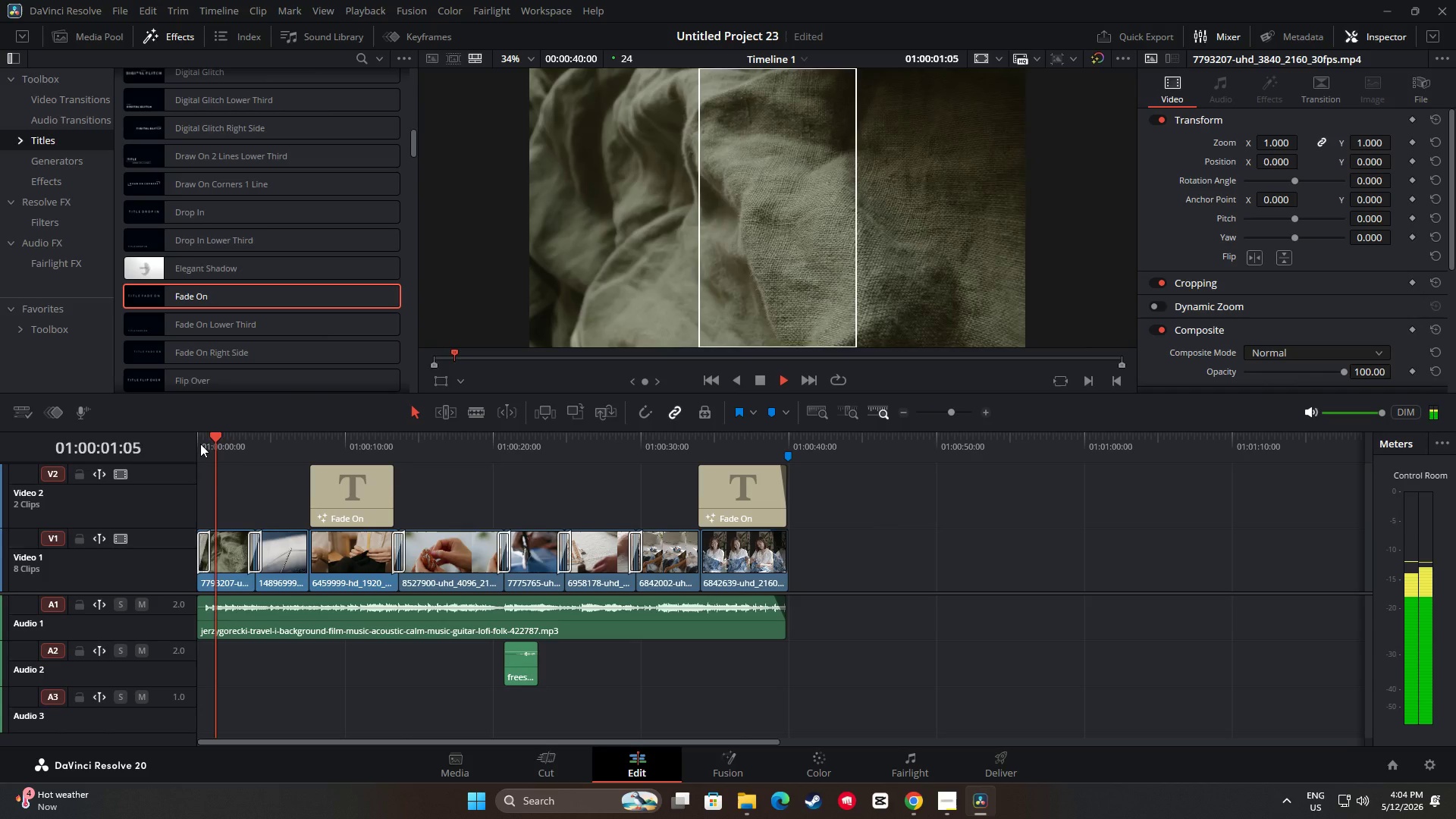 
key(Space)
 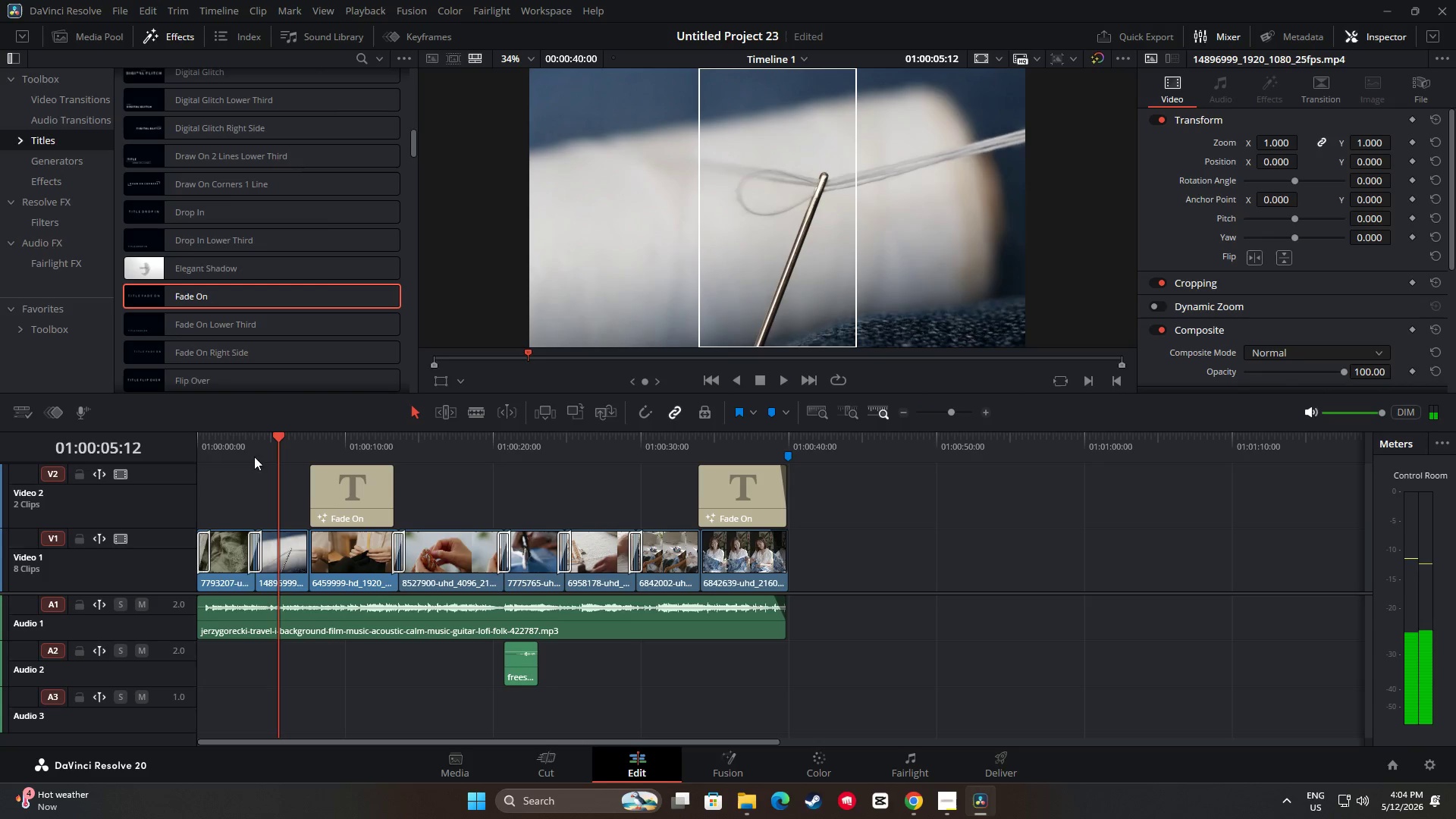 
left_click_drag(start_coordinate=[278, 437], to_coordinate=[174, 435])
 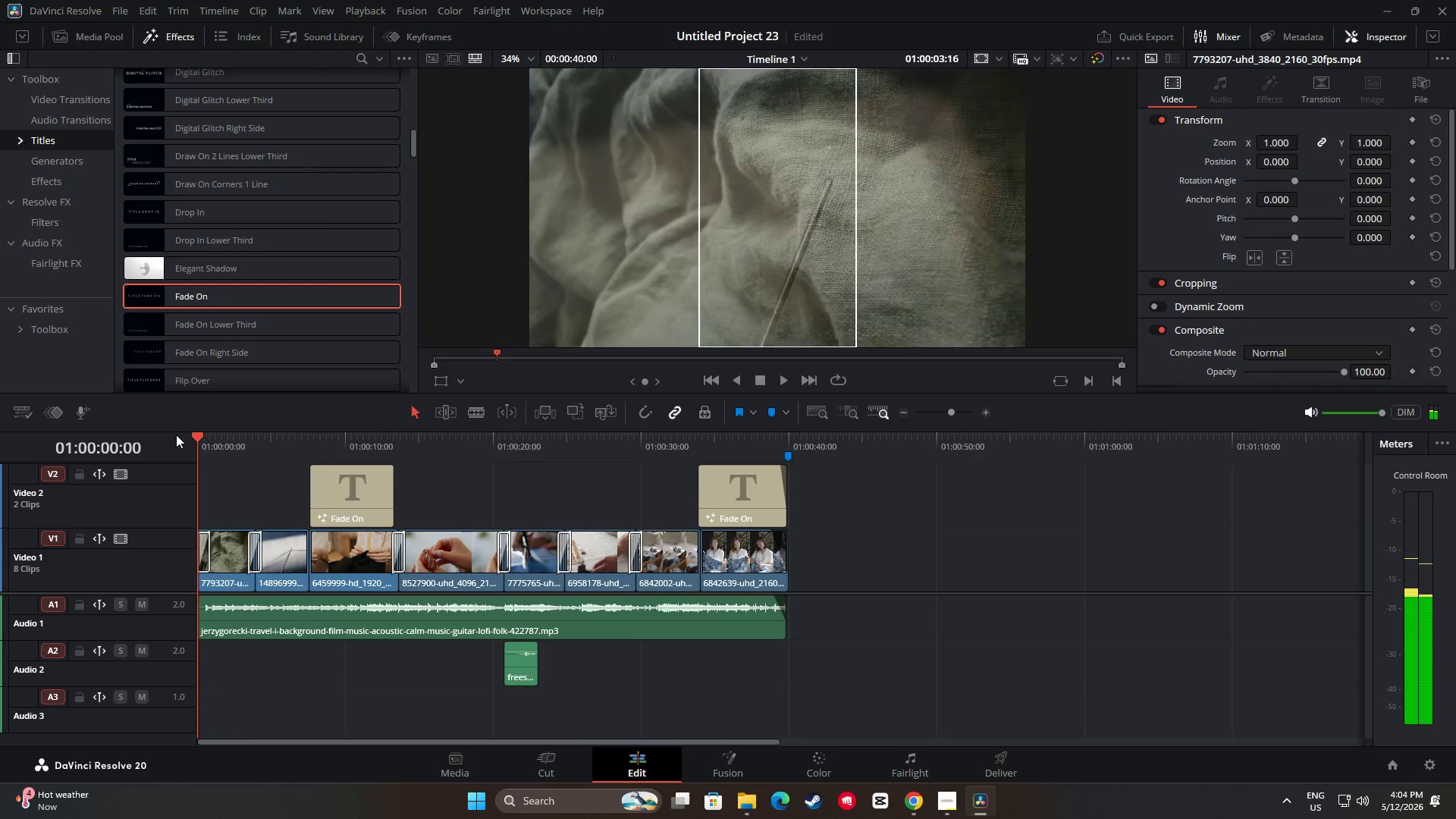 
key(Space)
 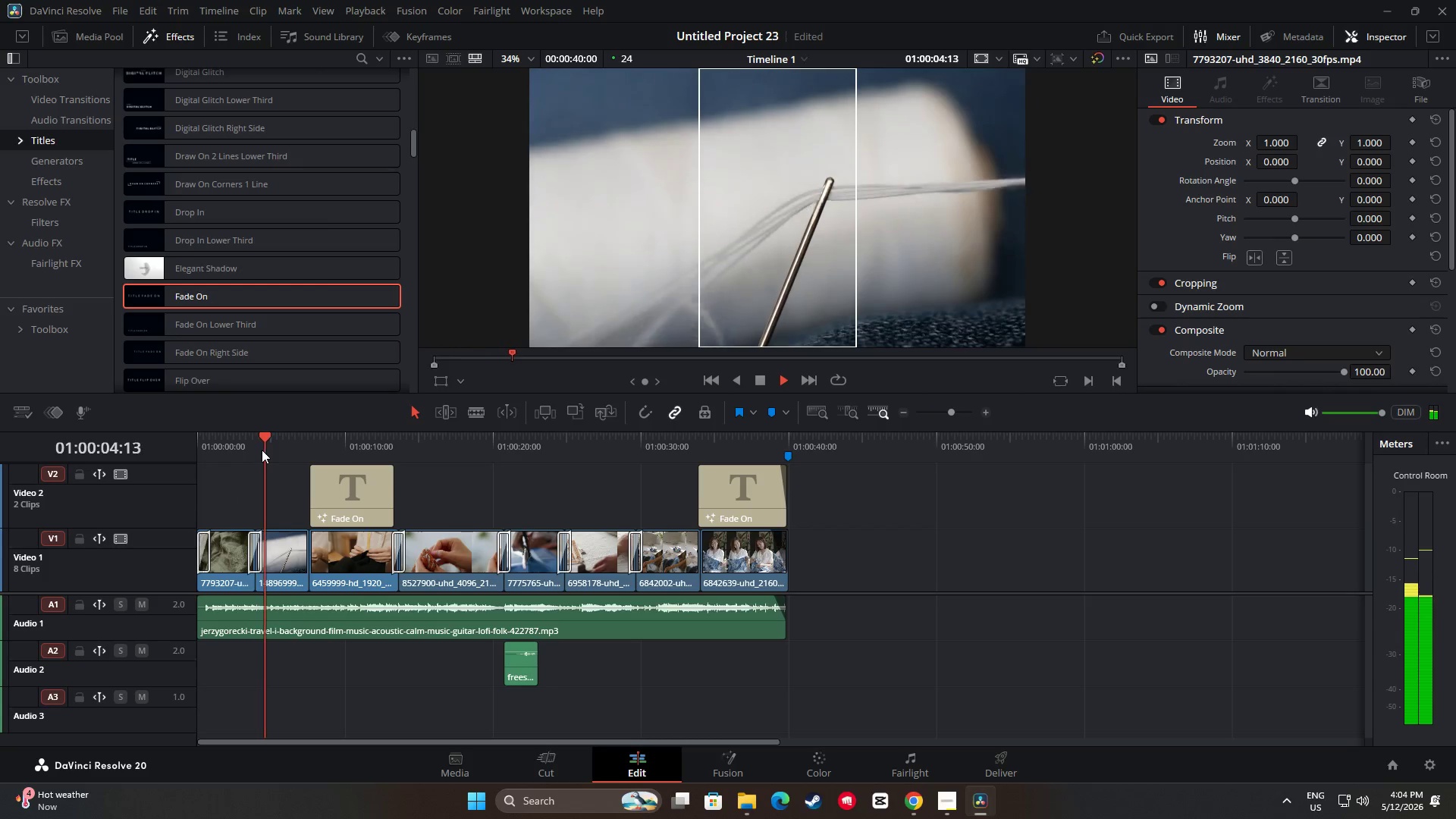 
wait(6.17)
 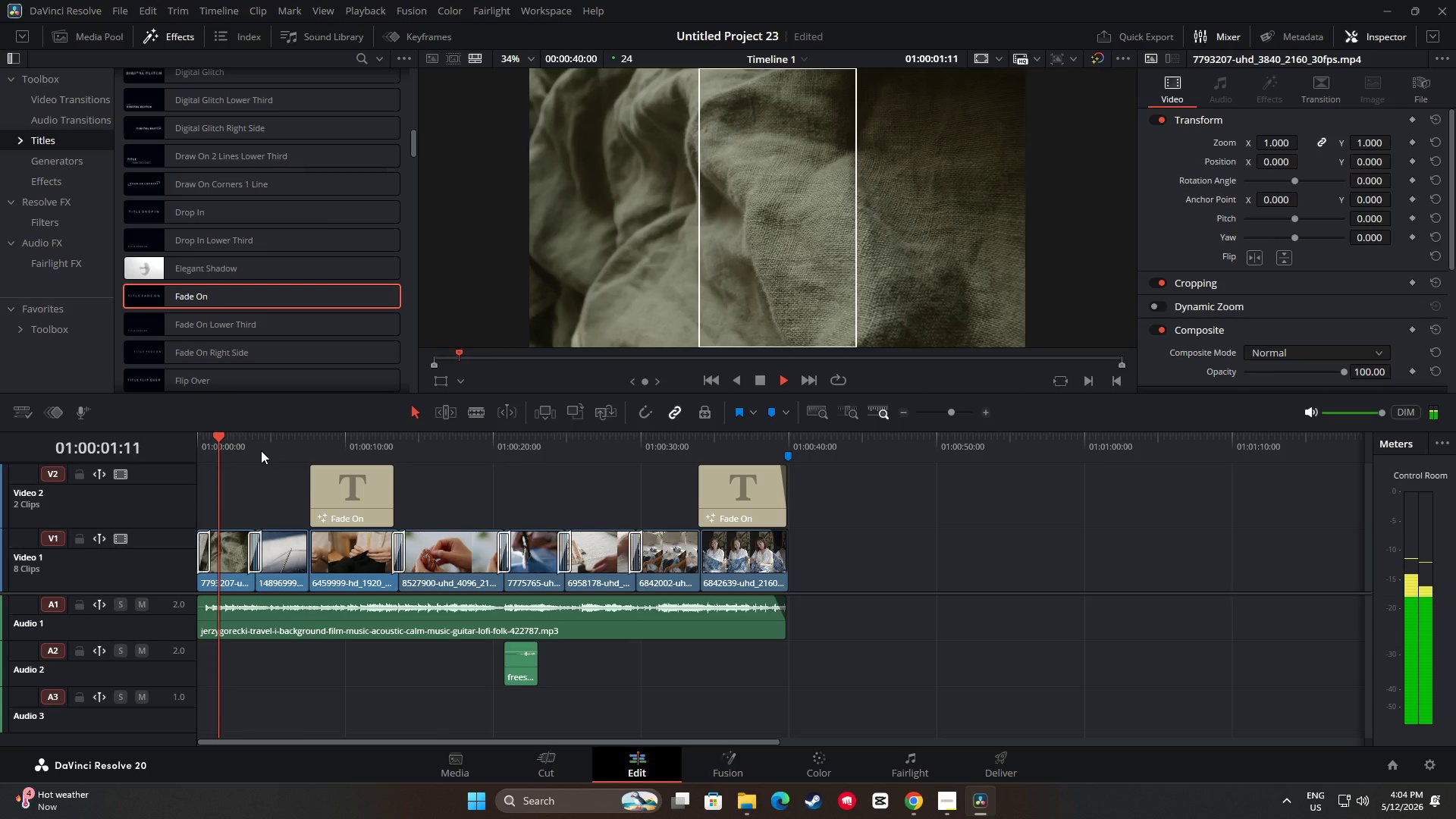 
key(Space)
 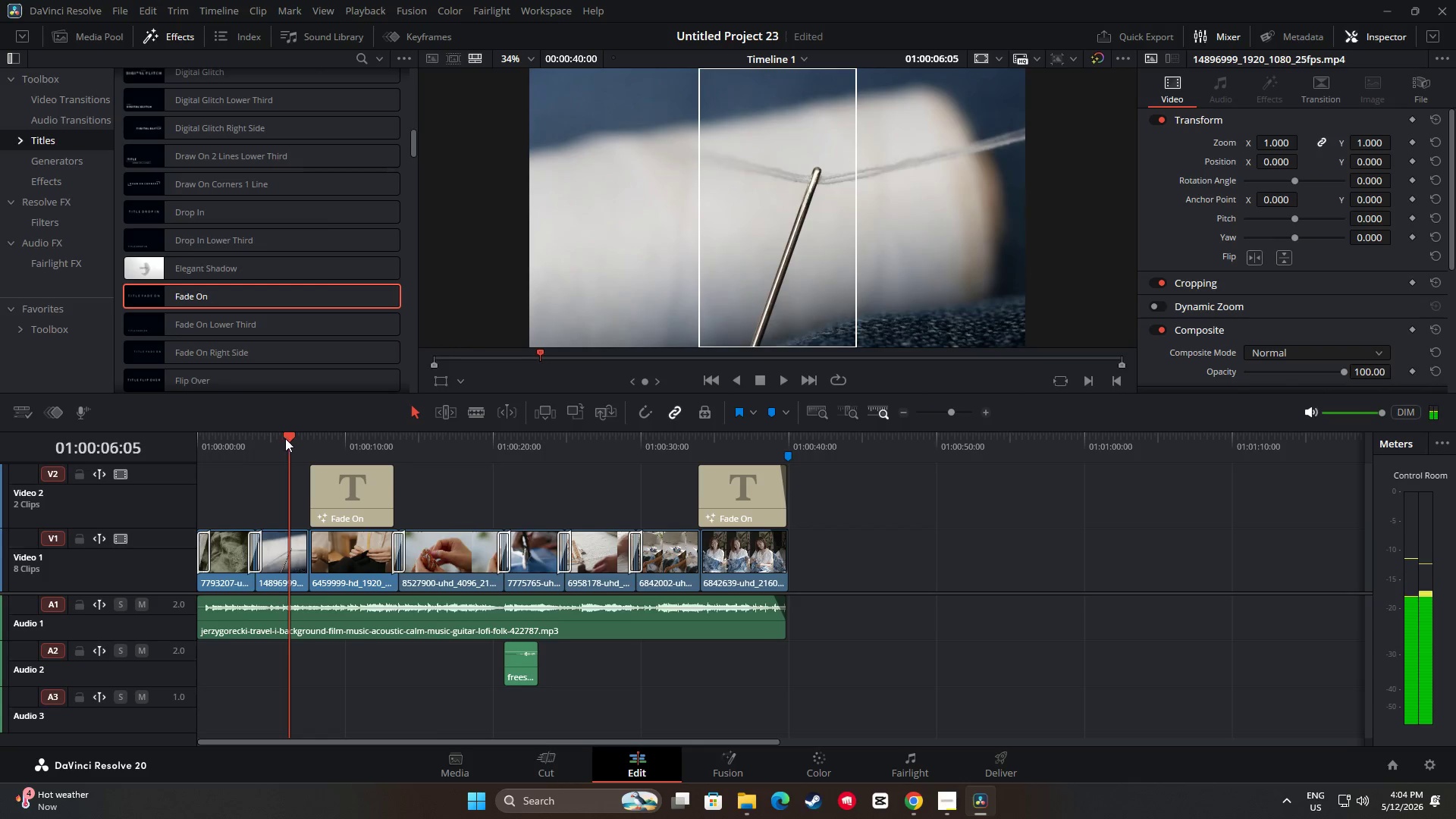 
left_click_drag(start_coordinate=[285, 438], to_coordinate=[196, 434])
 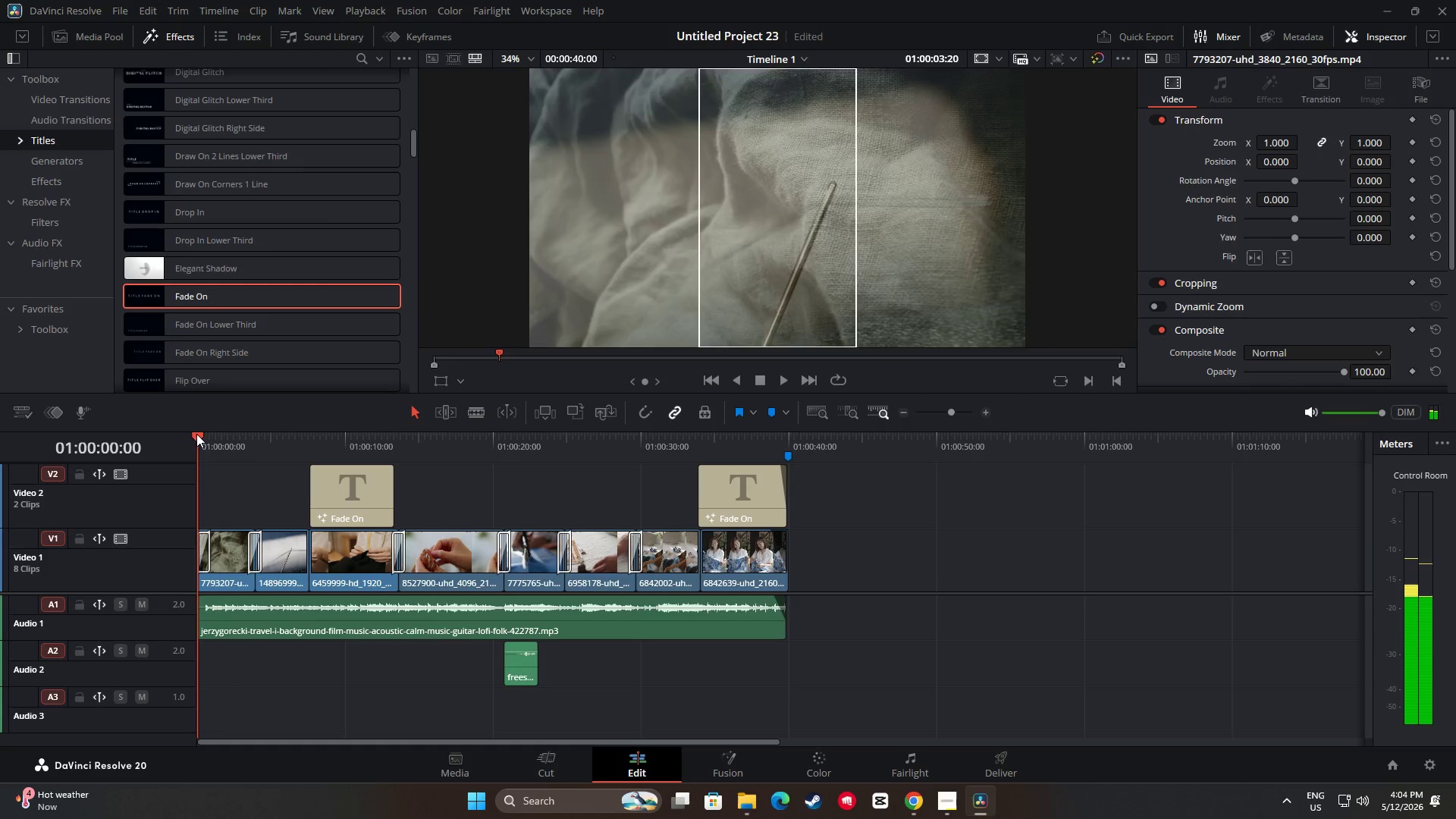 
key(Space)
 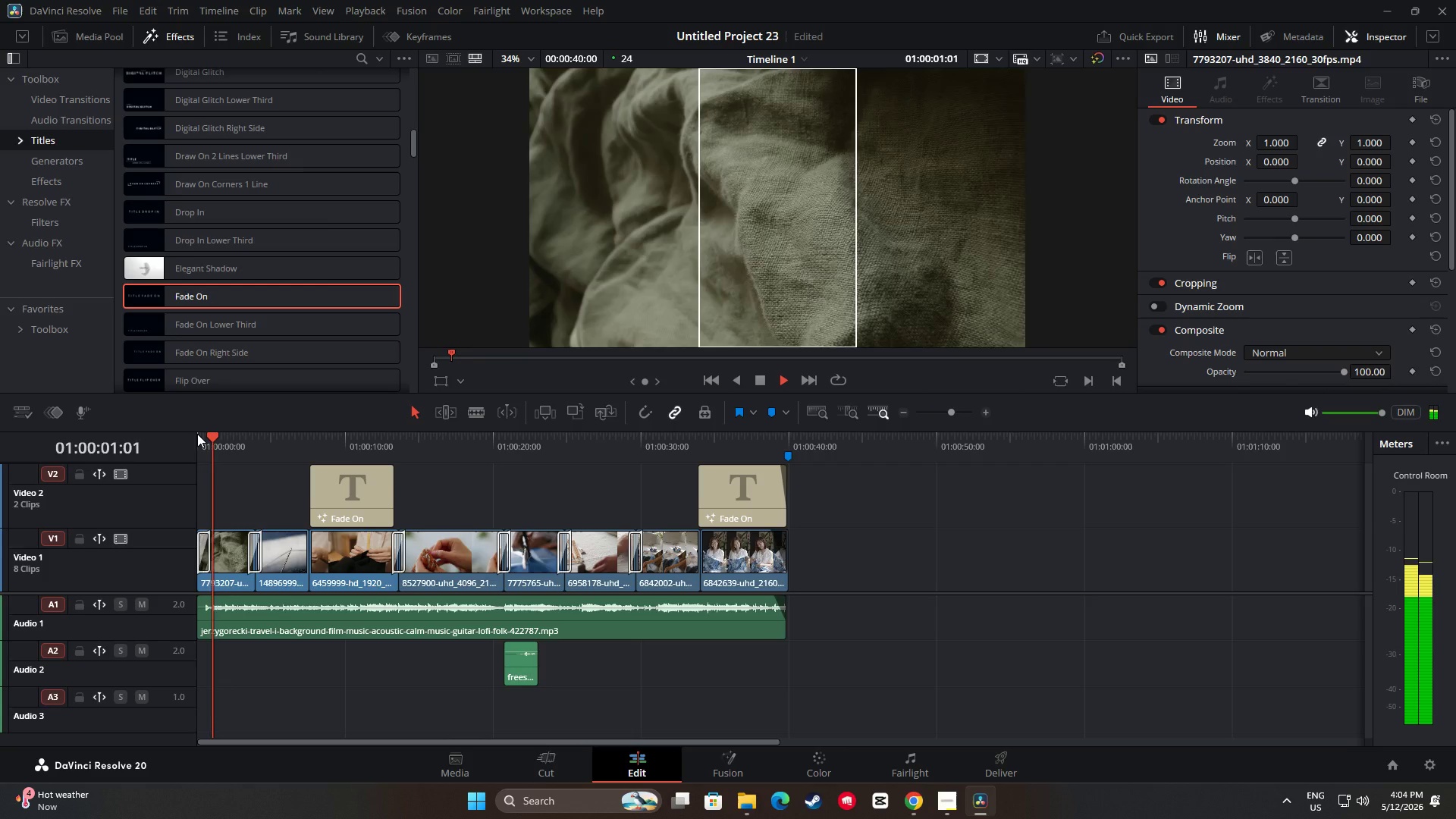 
key(Space)
 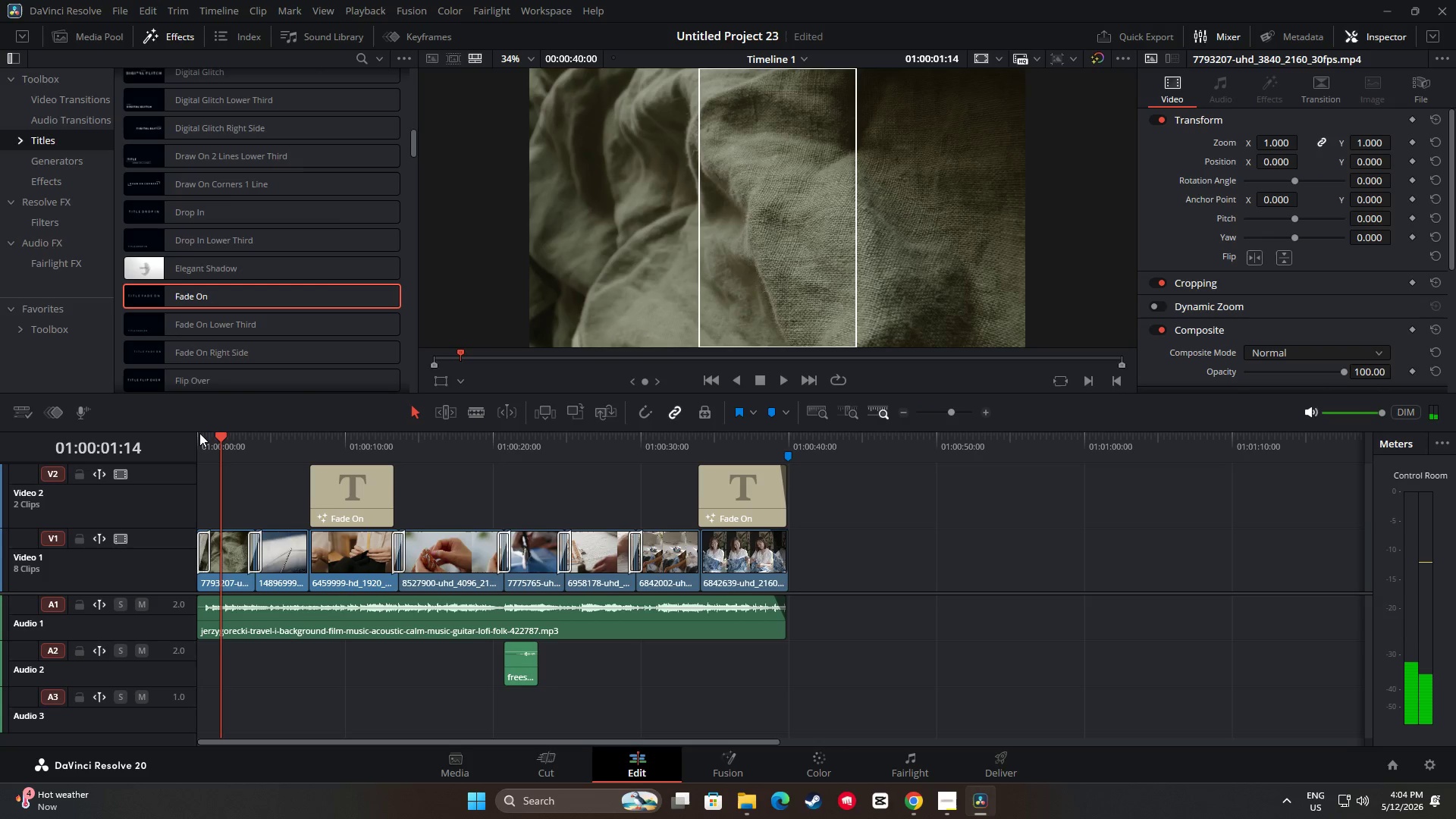 
key(Space)
 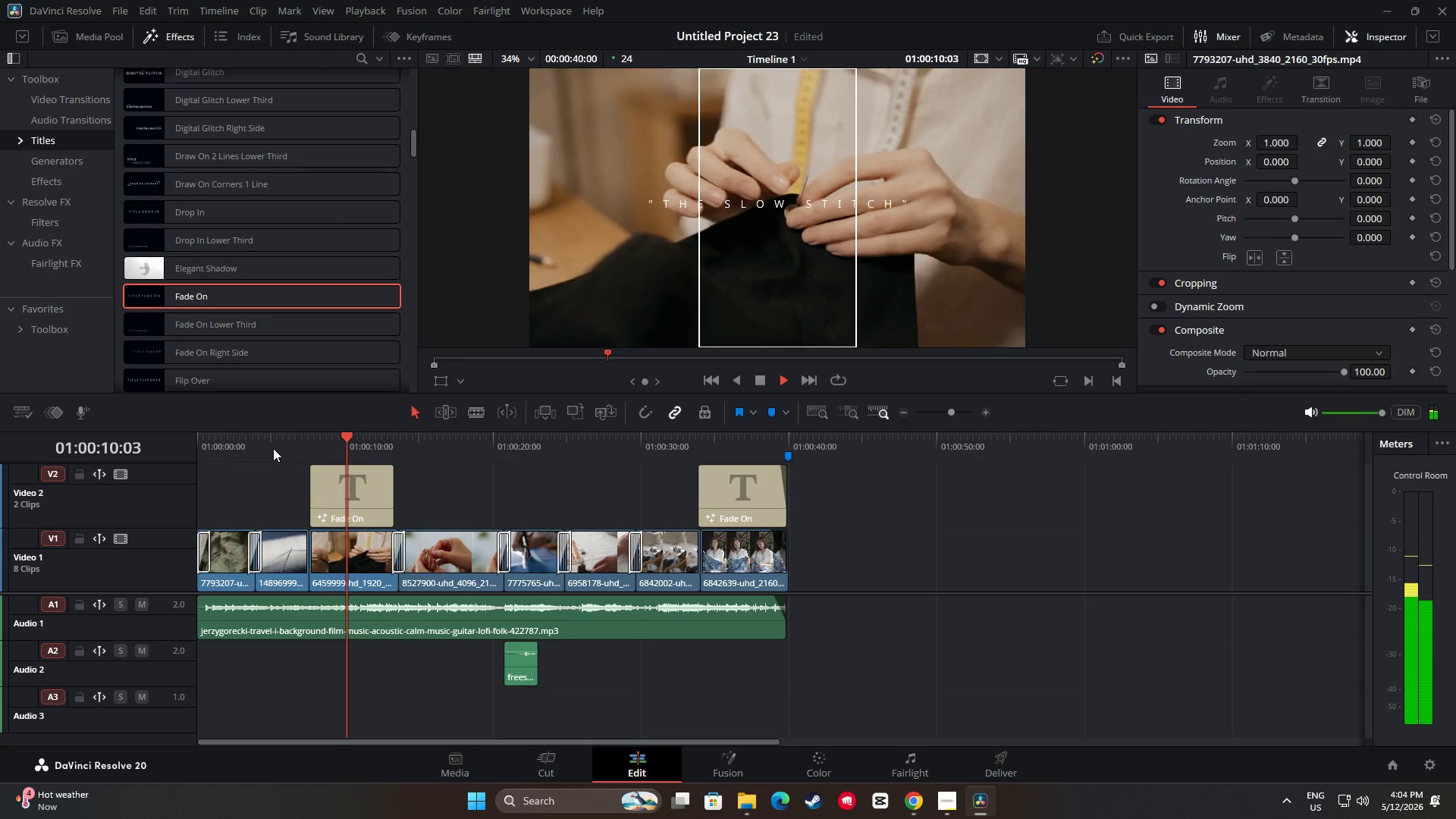 
wait(13.64)
 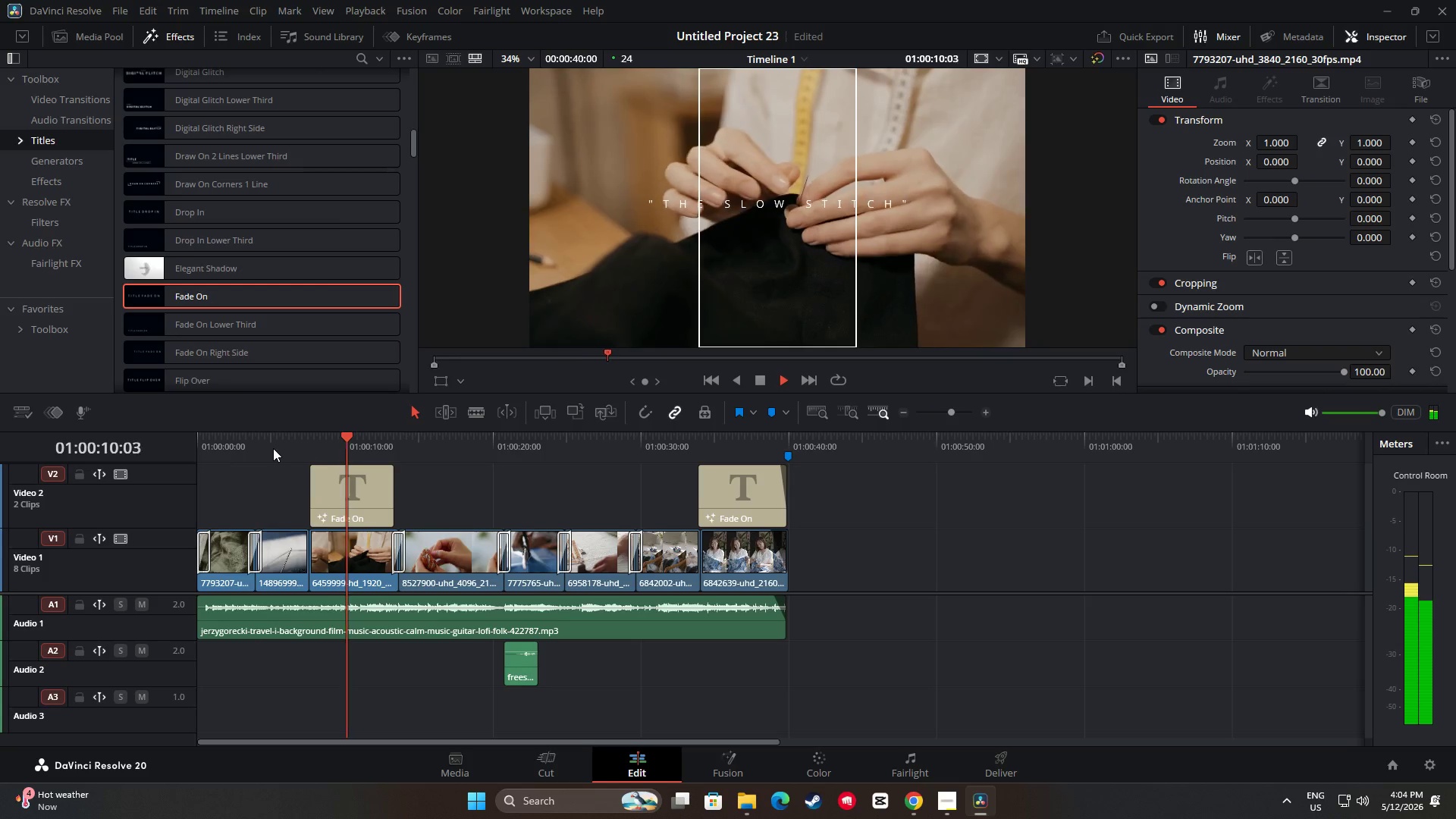 
key(Space)
 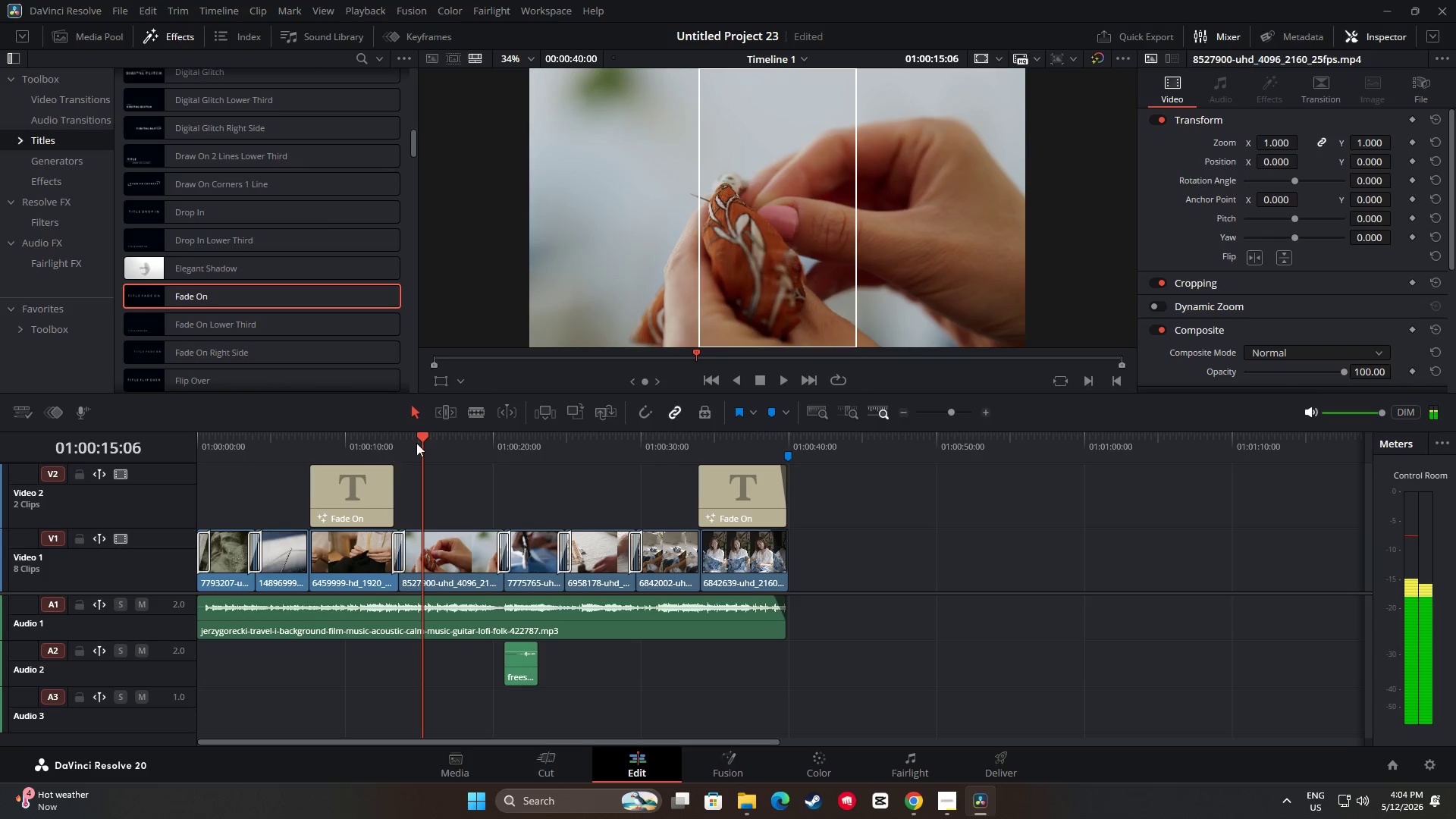 
left_click_drag(start_coordinate=[416, 442], to_coordinate=[318, 441])
 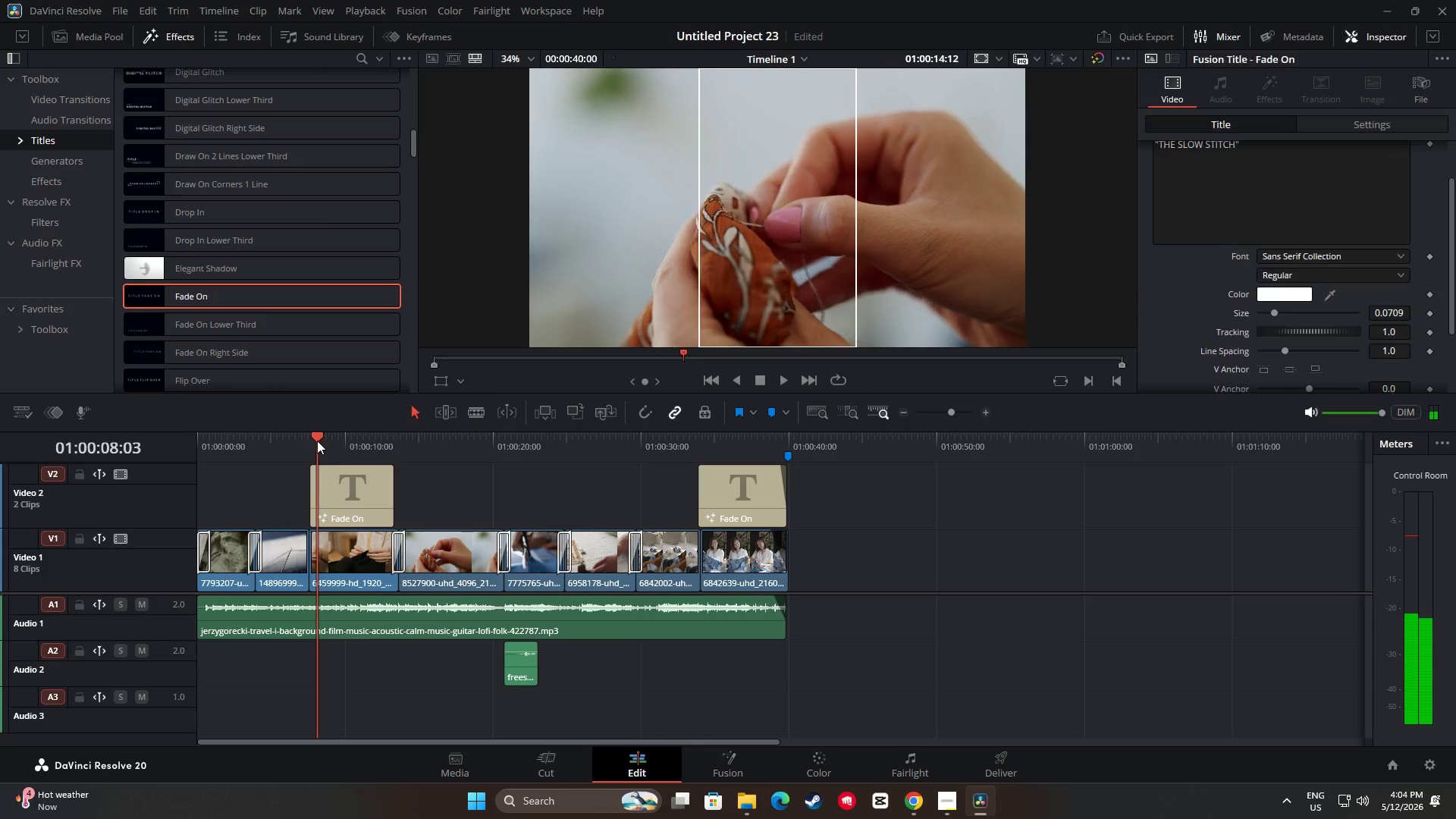 
key(Space)
 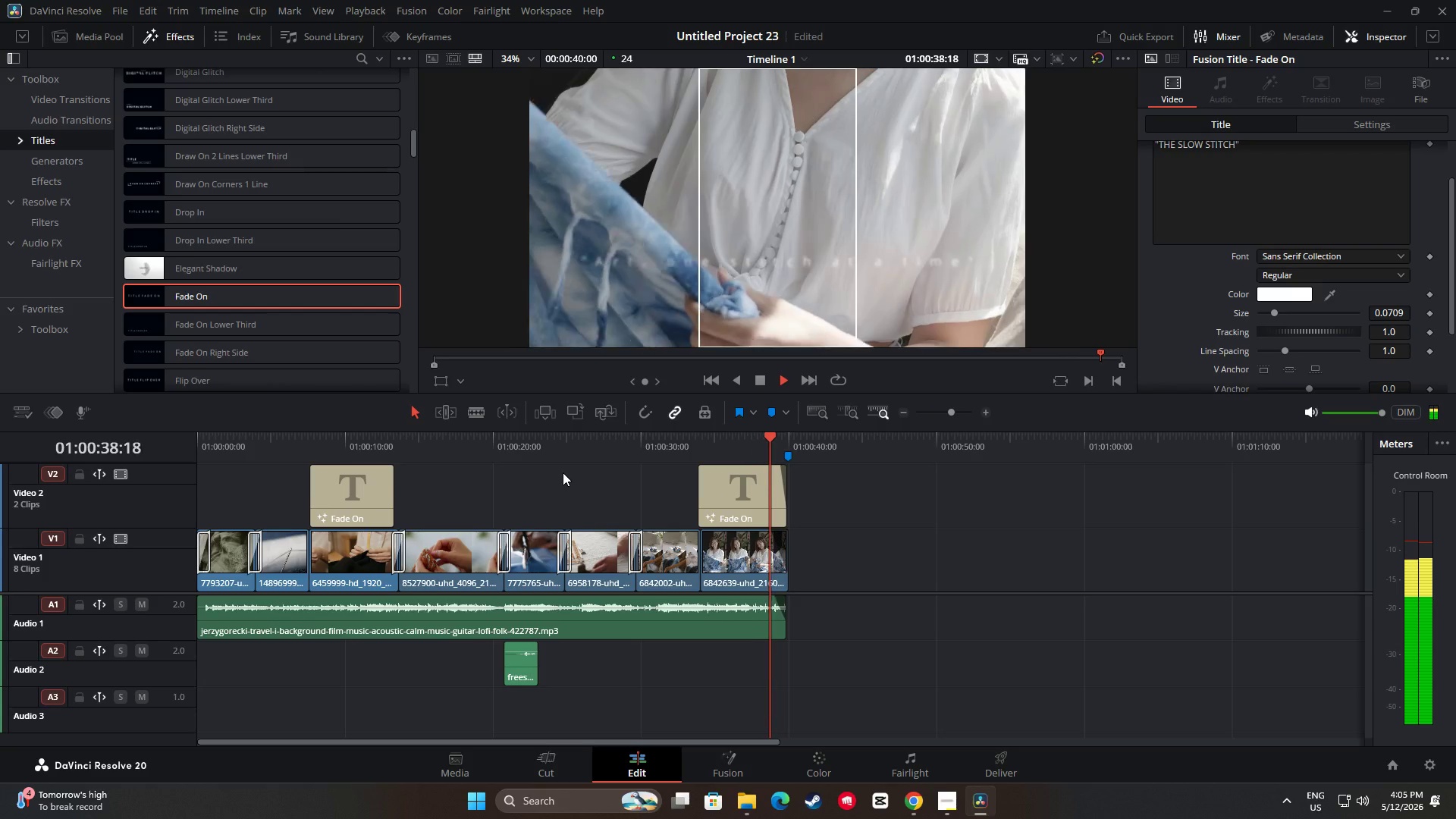 
wait(35.67)
 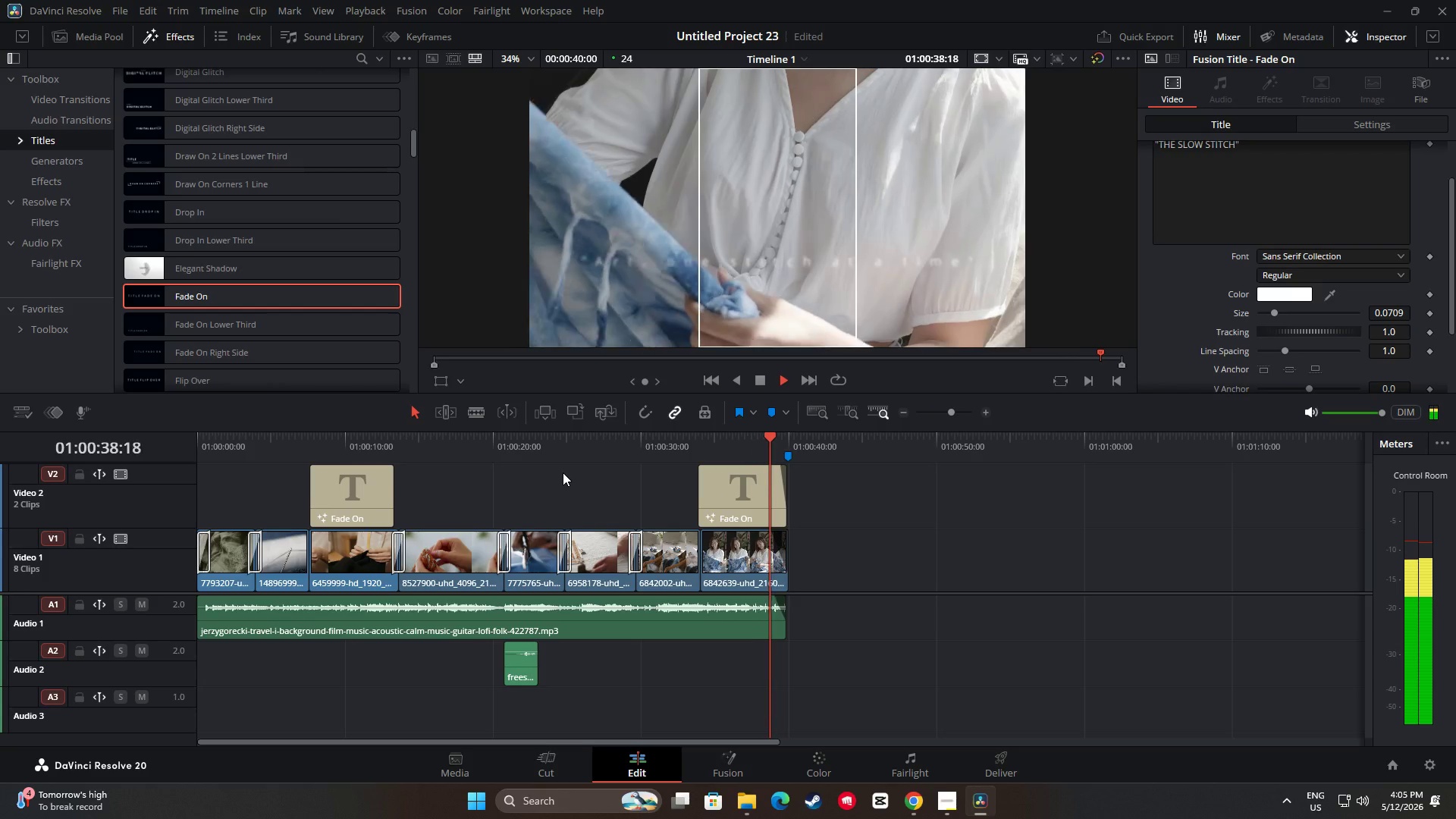 
left_click_drag(start_coordinate=[792, 435], to_coordinate=[487, 467])
 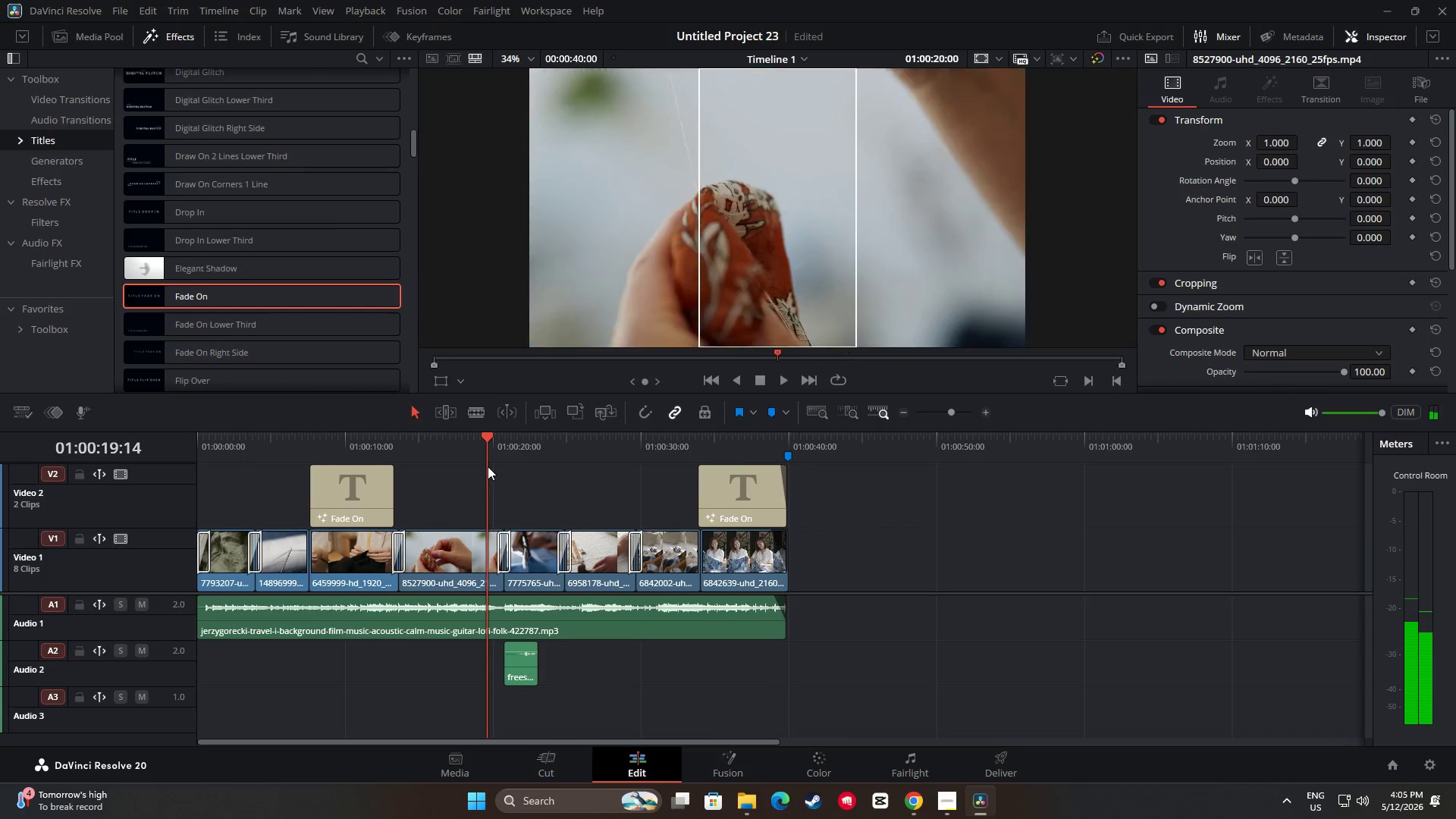 
key(Space)
 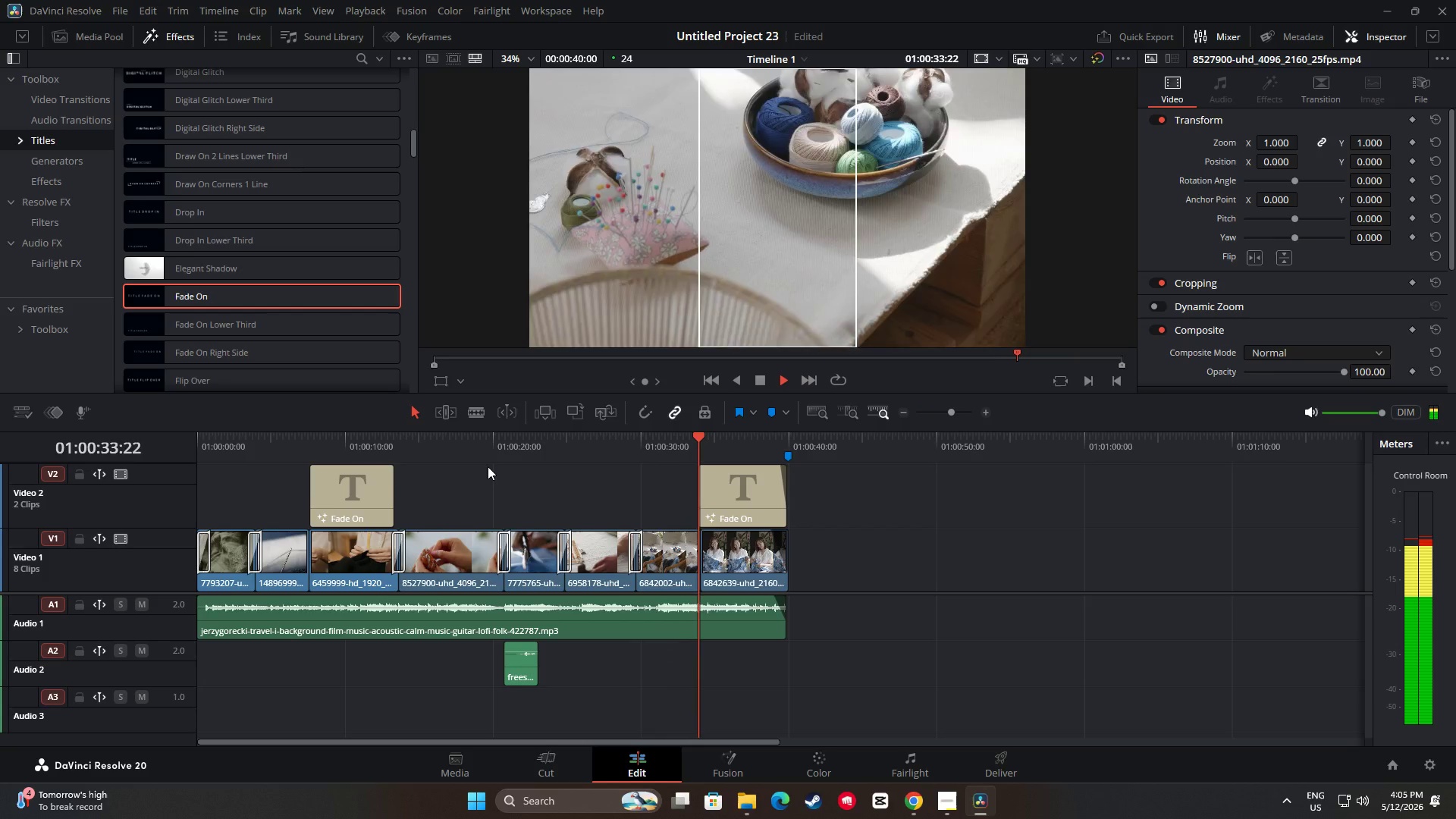 
wait(19.45)
 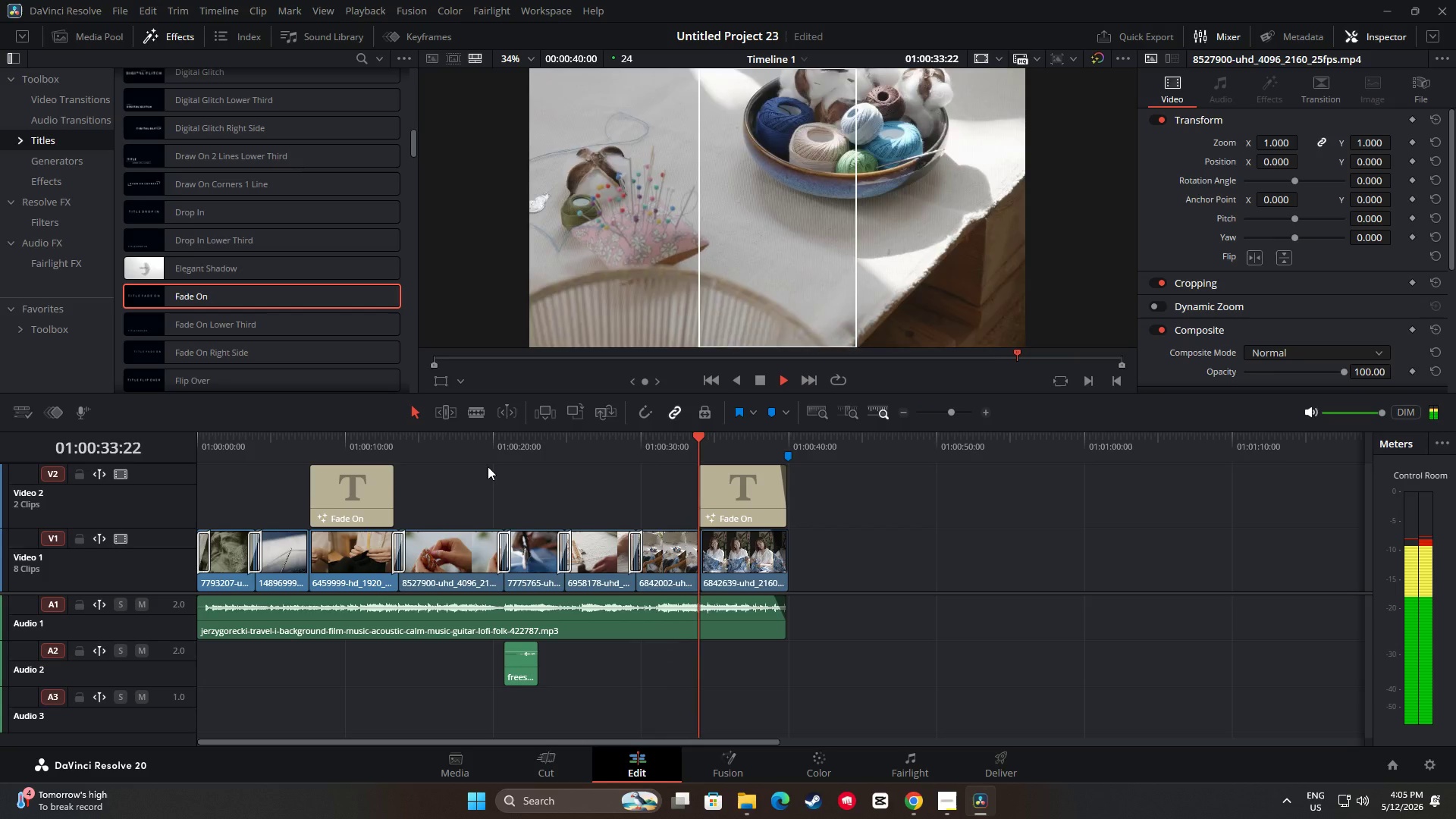 
key(Space)
 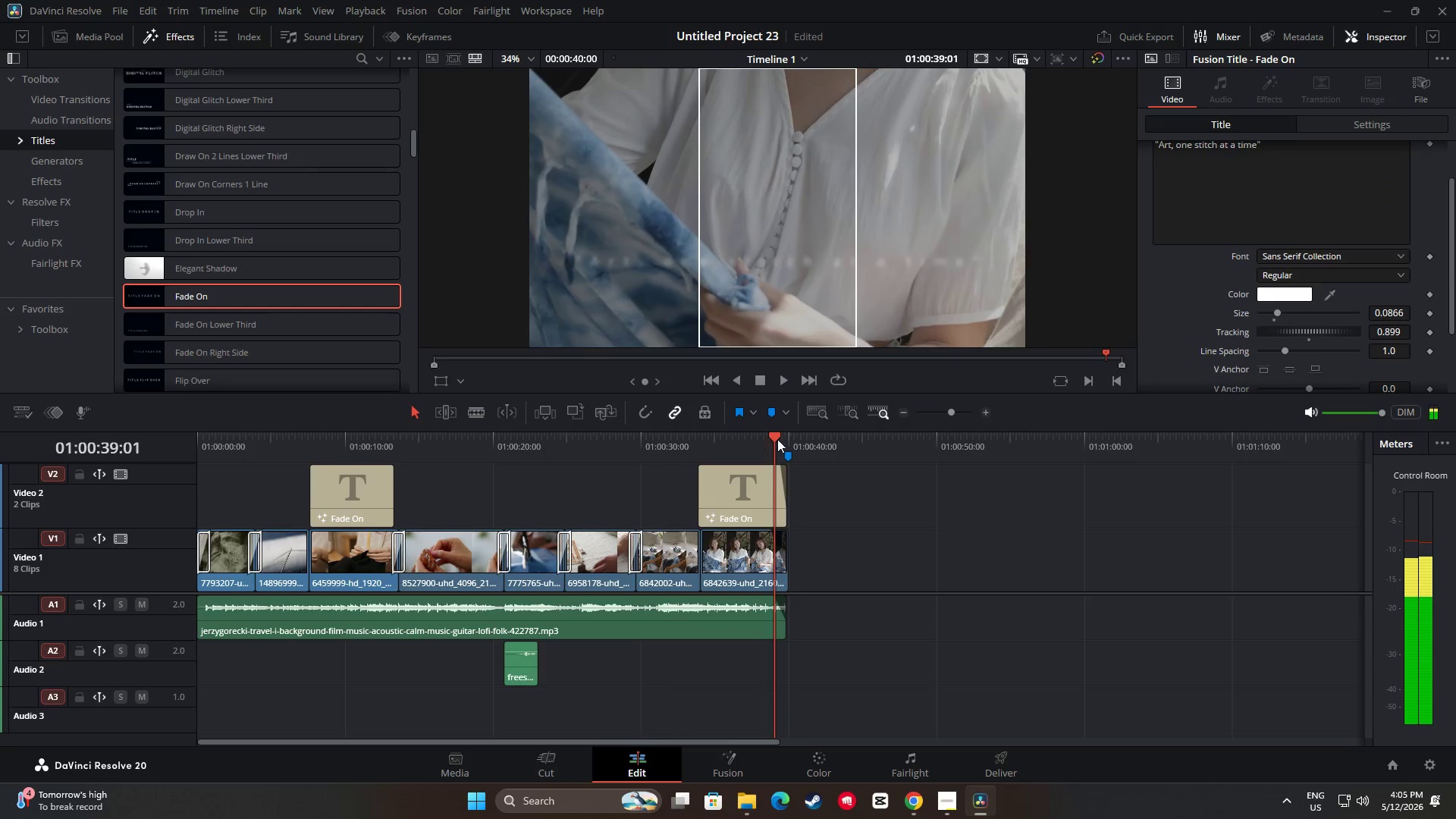 
left_click_drag(start_coordinate=[778, 439], to_coordinate=[664, 438])
 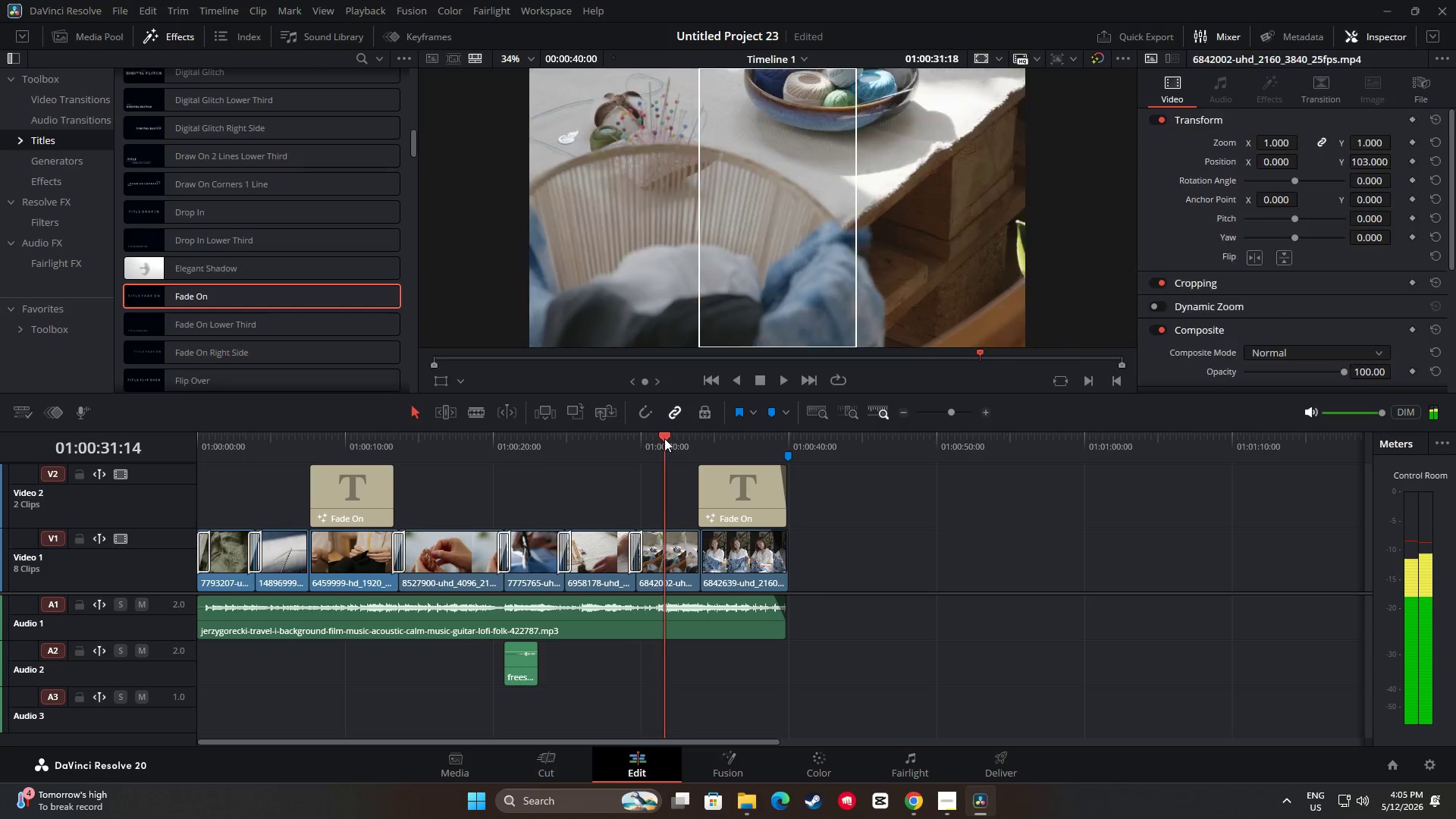 
key(Space)
 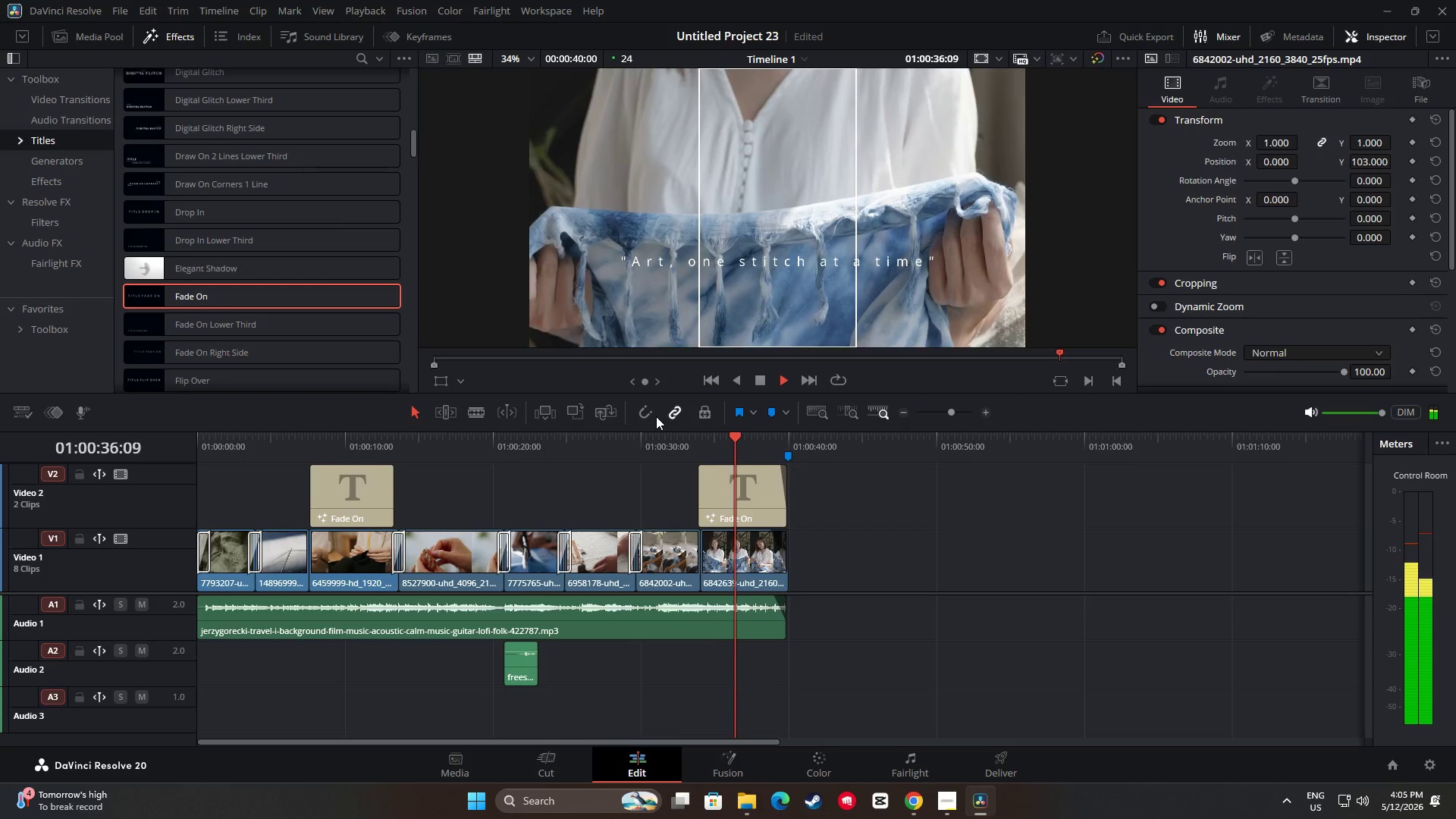 
wait(9.86)
 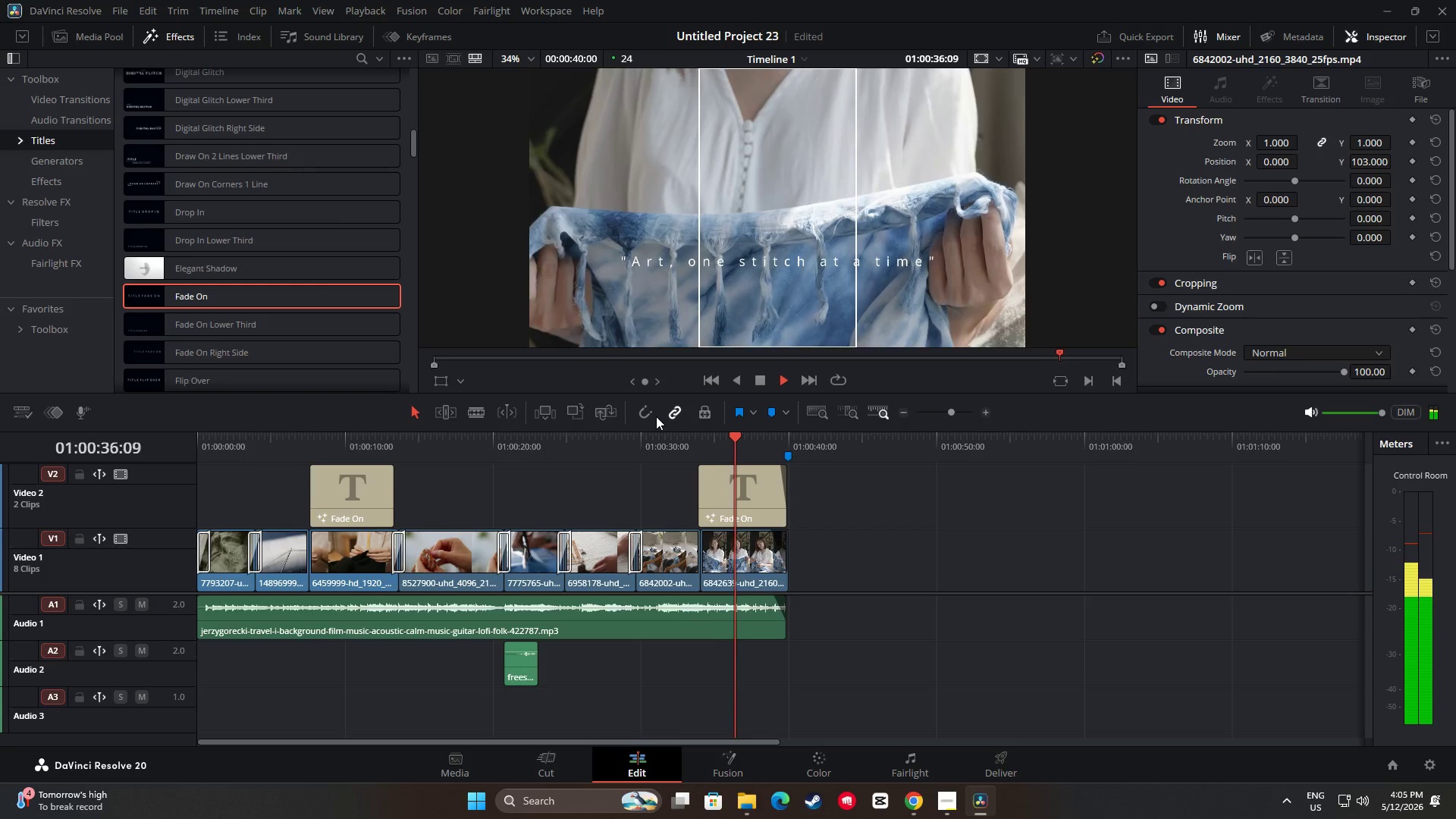 
left_click_drag(start_coordinate=[786, 434], to_coordinate=[100, 491])
 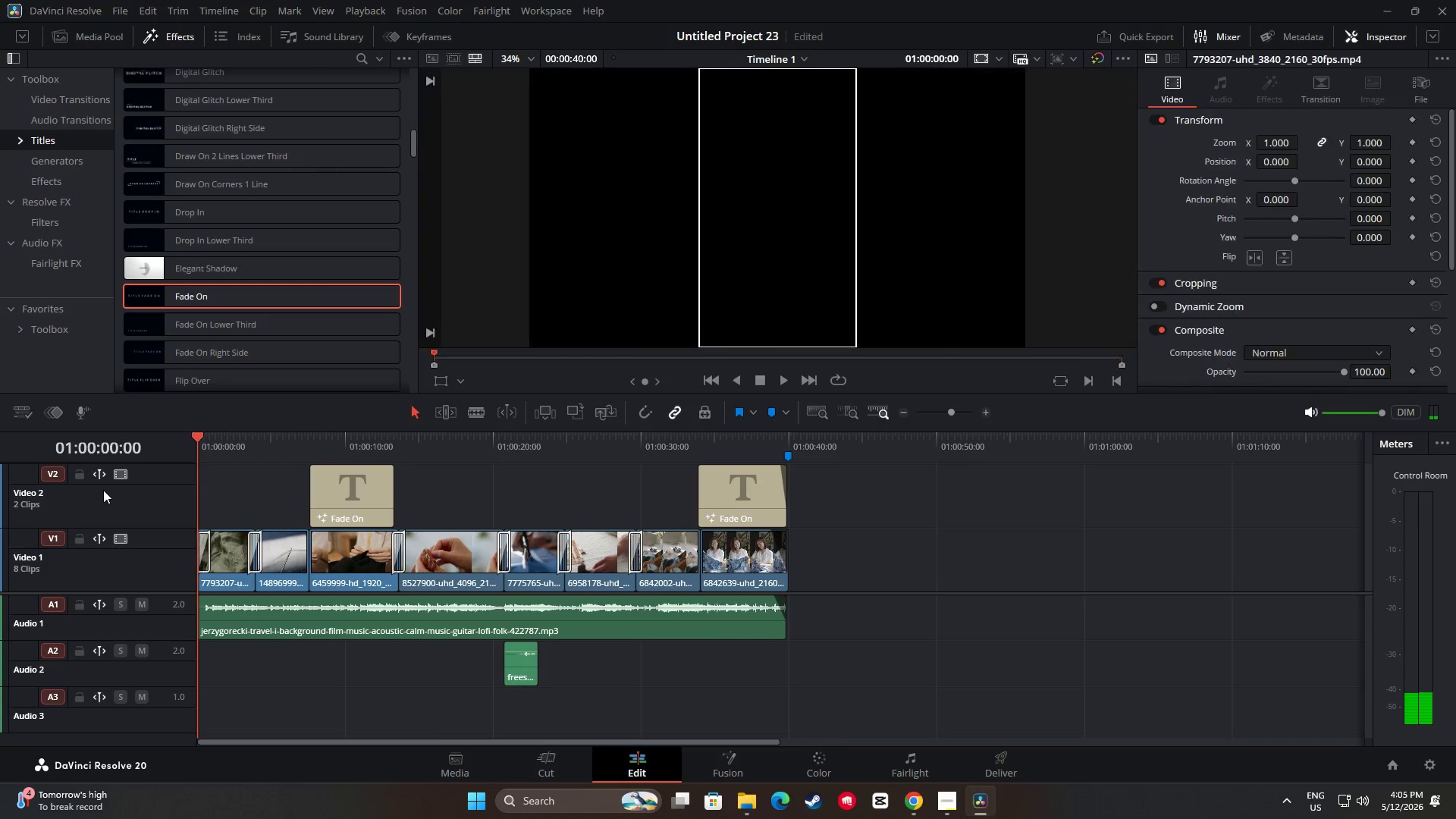 
key(Space)
 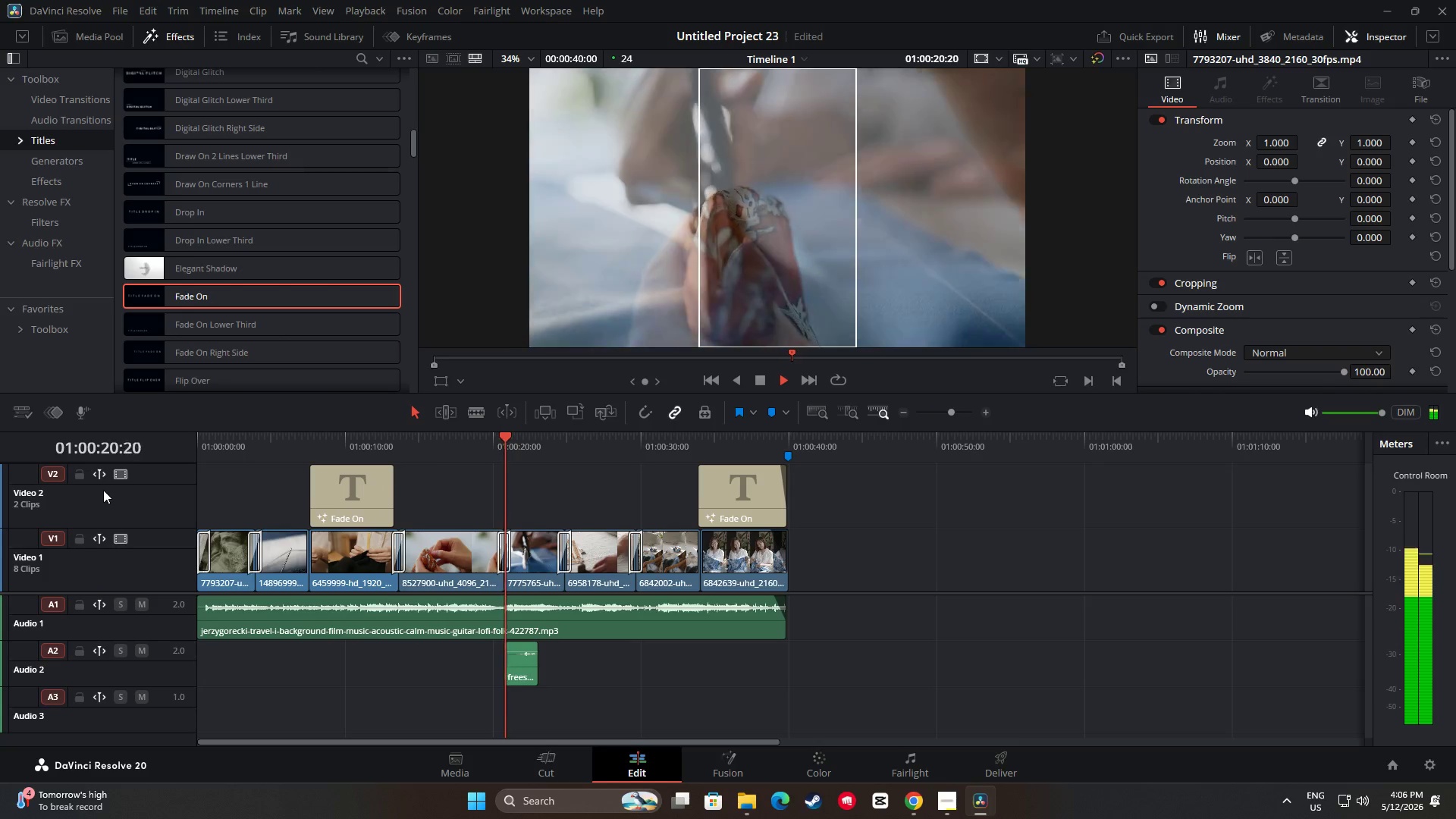 
wait(25.97)
 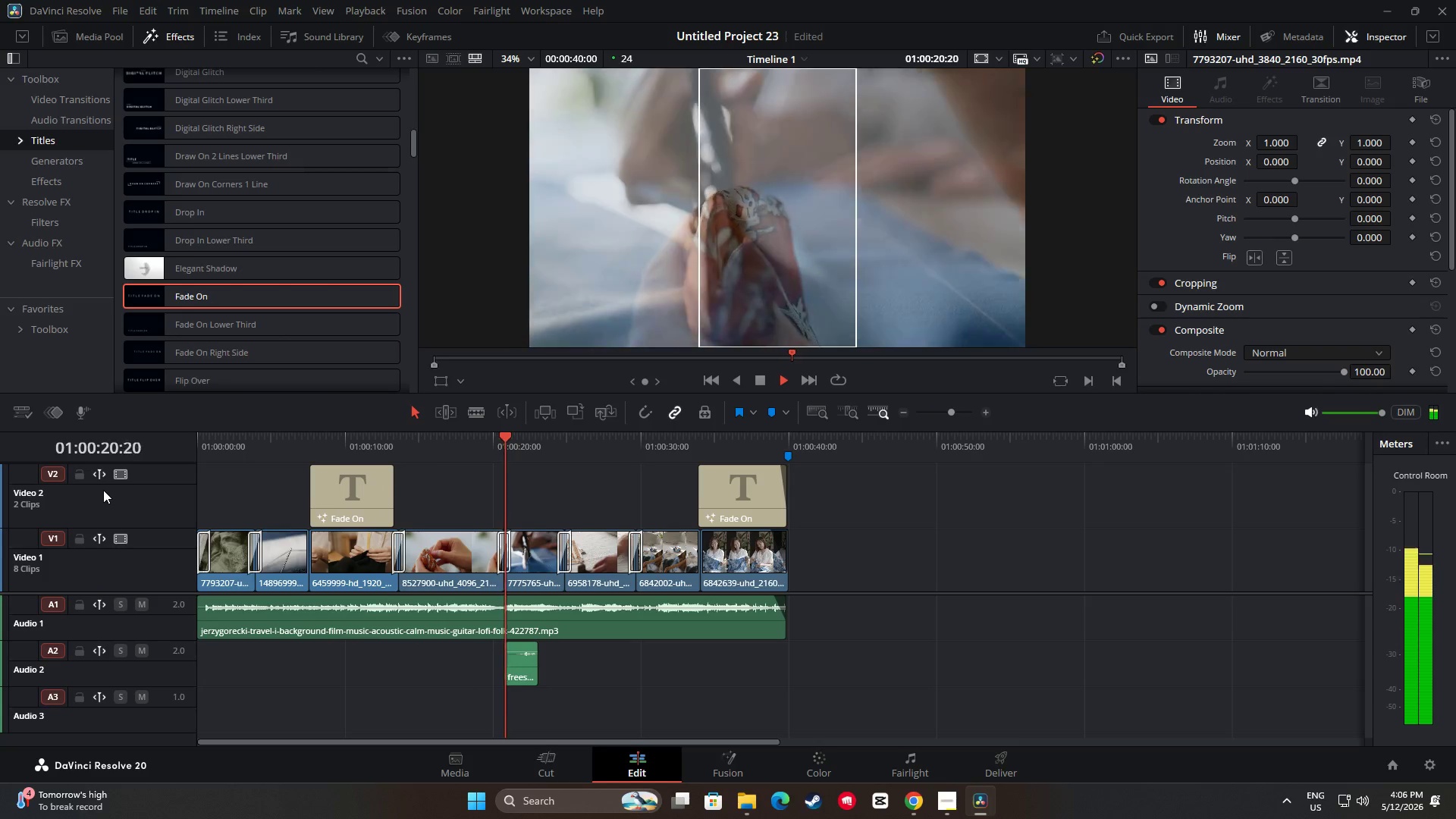 
key(Space)
 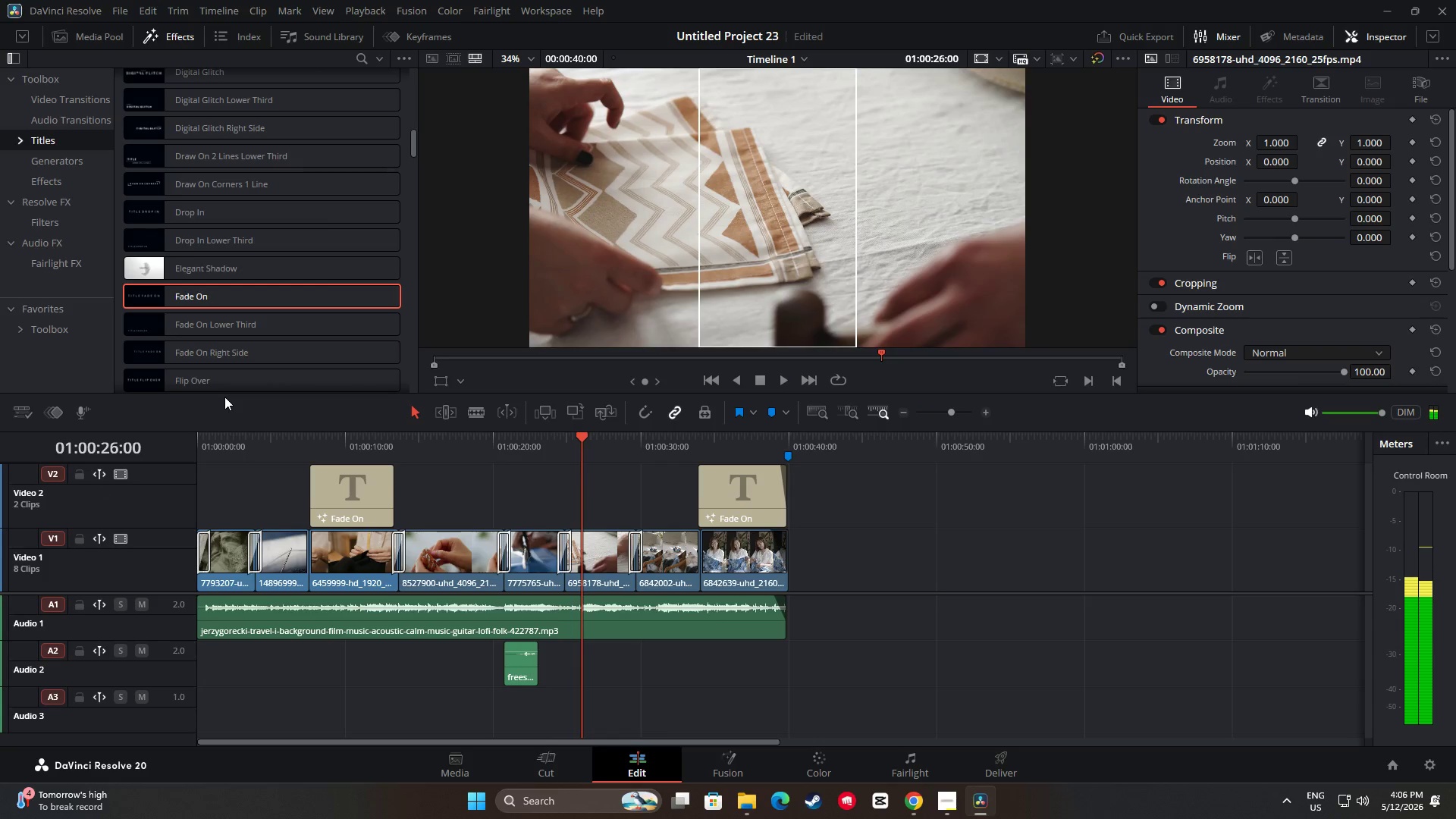 
key(Space)
 